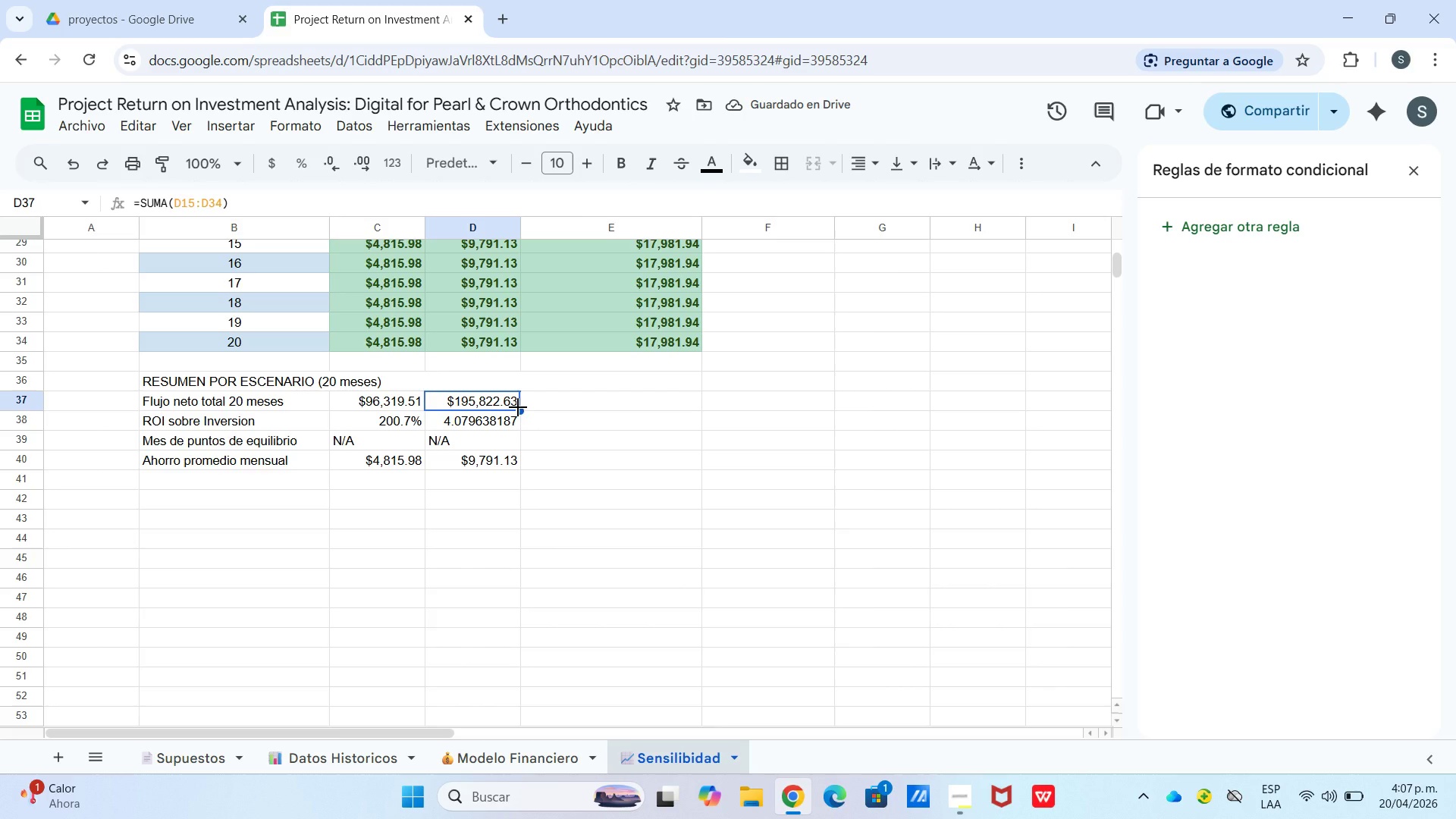 
left_click_drag(start_coordinate=[518, 407], to_coordinate=[532, 410])
 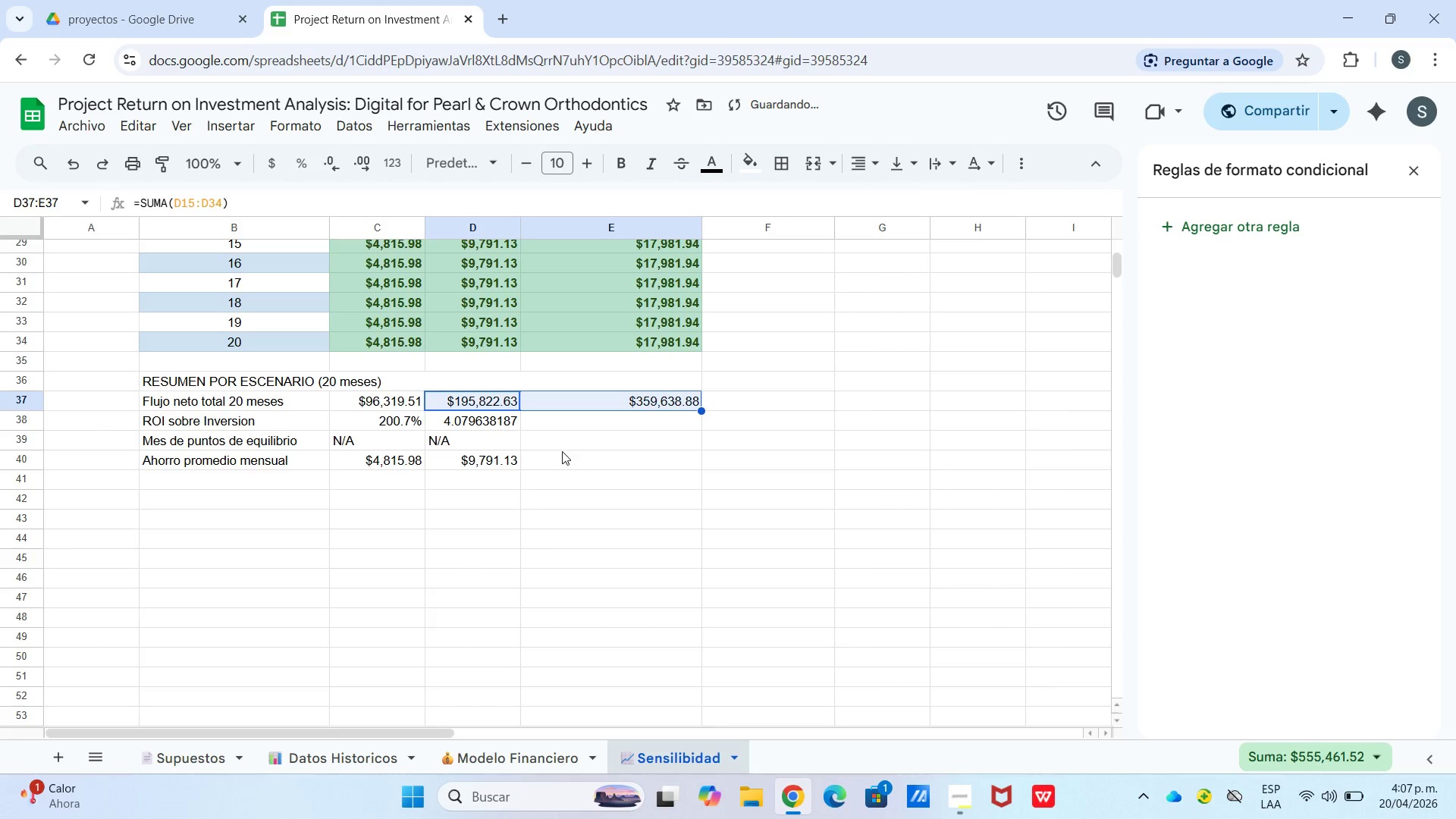 
left_click([494, 425])
 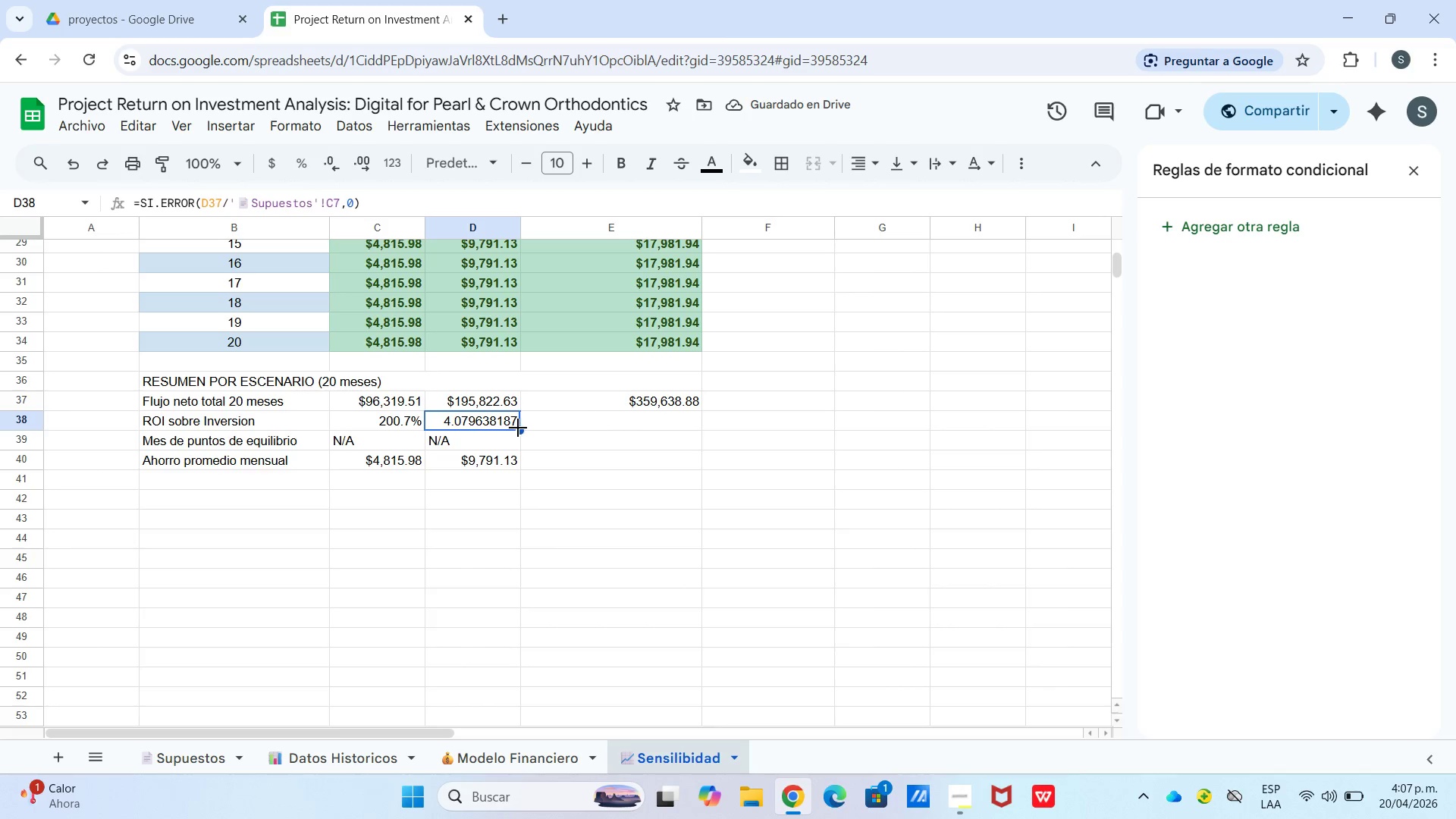 
left_click_drag(start_coordinate=[520, 428], to_coordinate=[540, 430])
 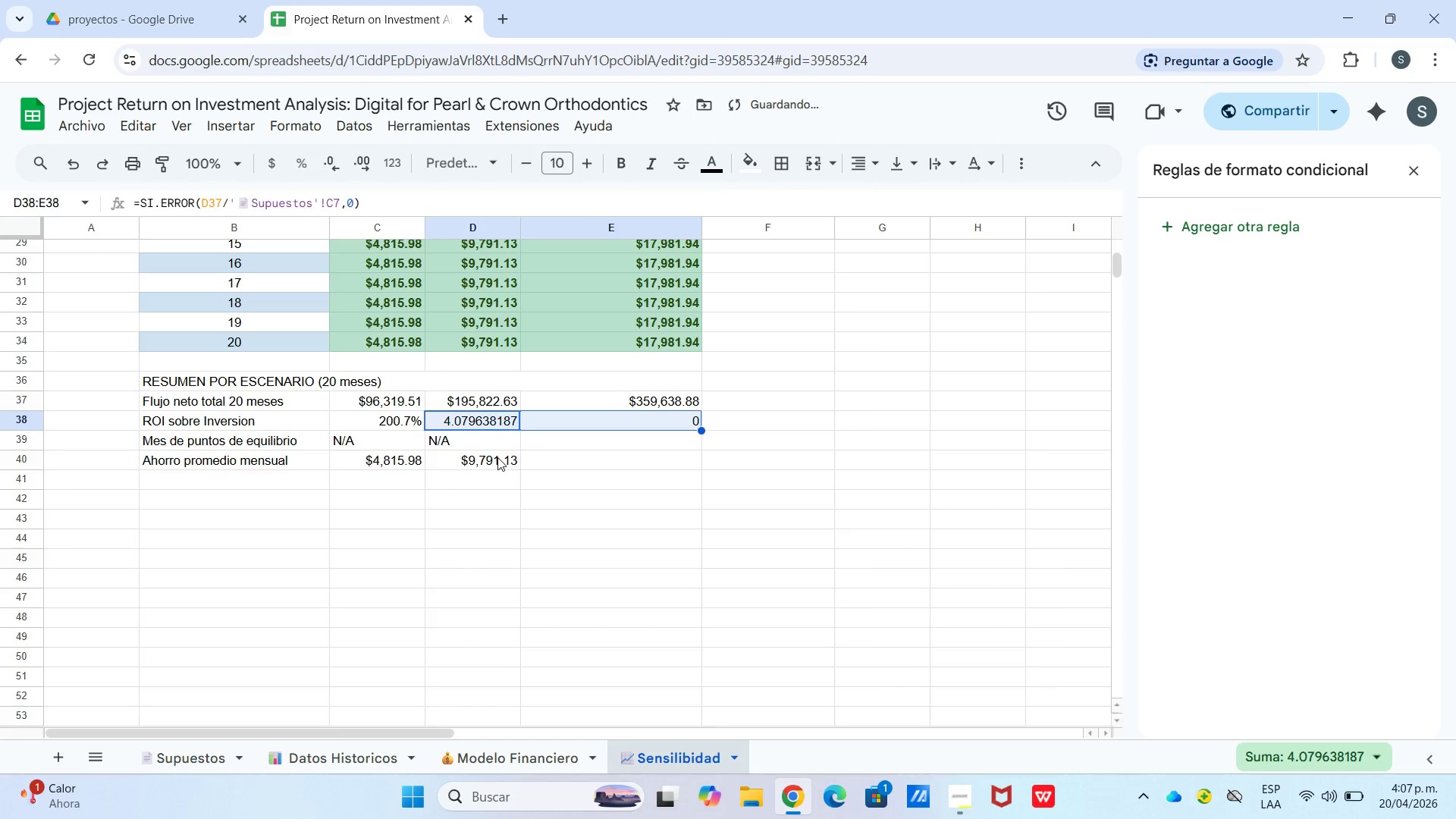 
left_click_drag(start_coordinate=[497, 457], to_coordinate=[503, 457])
 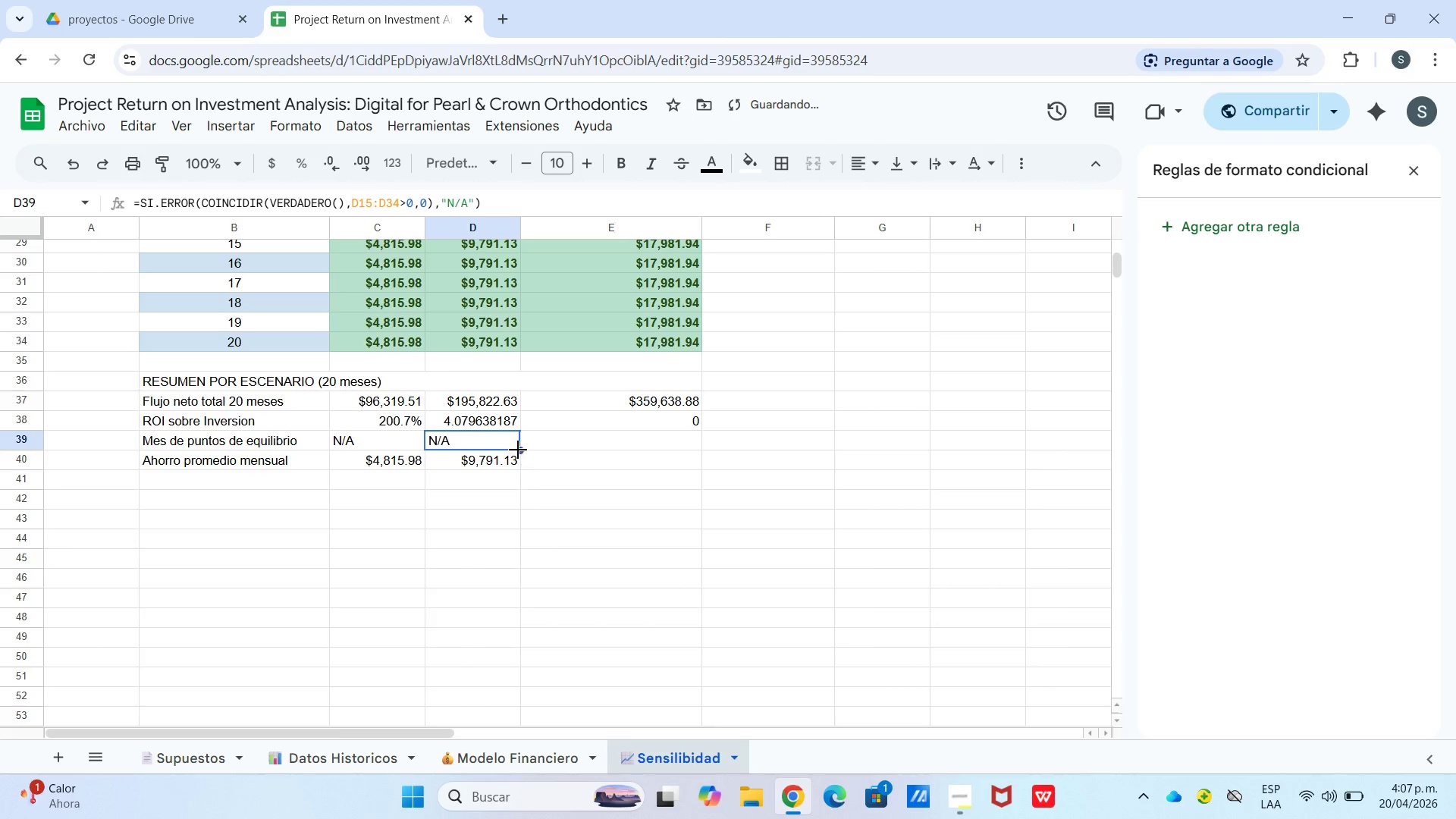 
left_click_drag(start_coordinate=[518, 450], to_coordinate=[528, 448])
 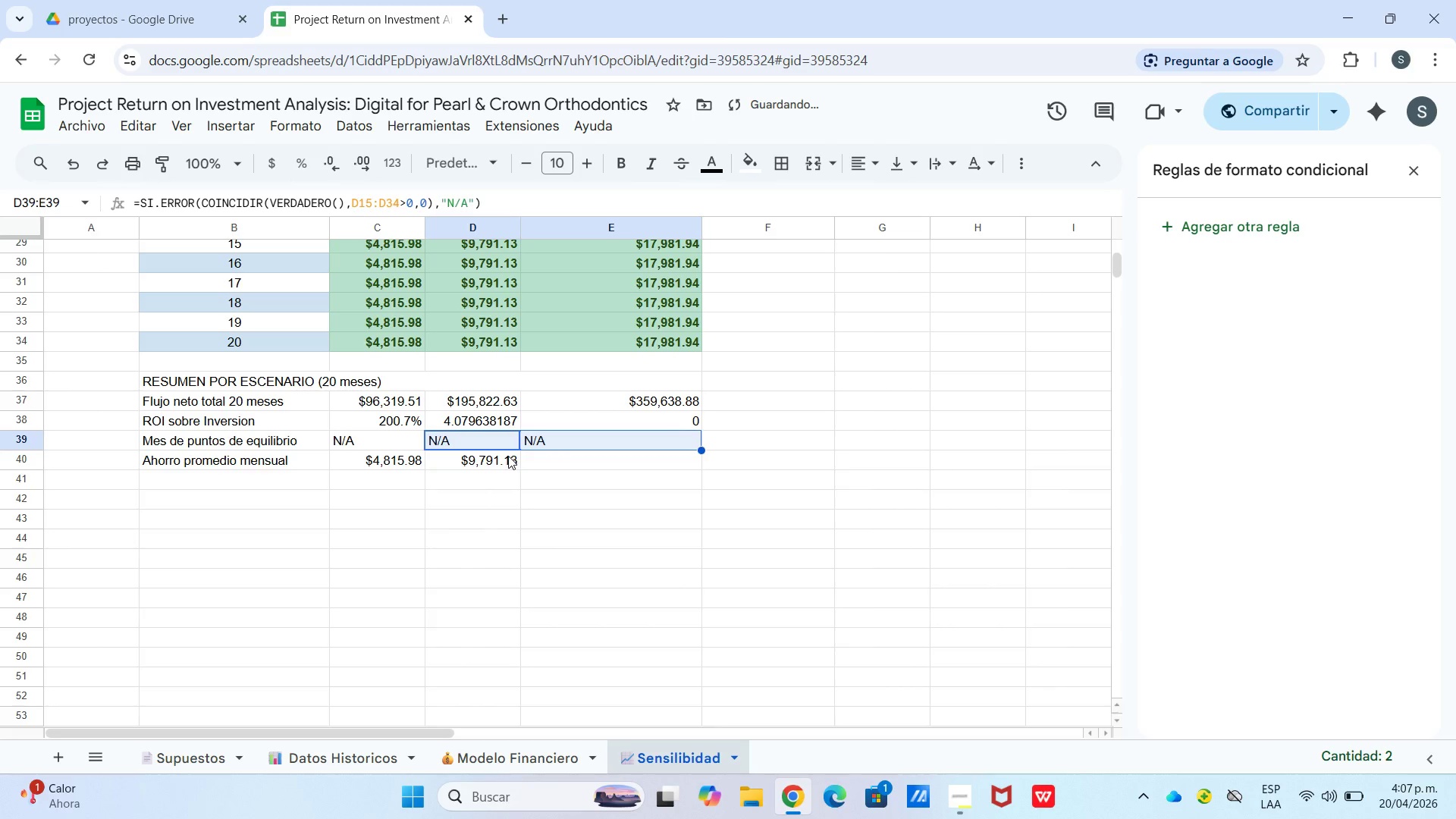 
left_click([507, 457])
 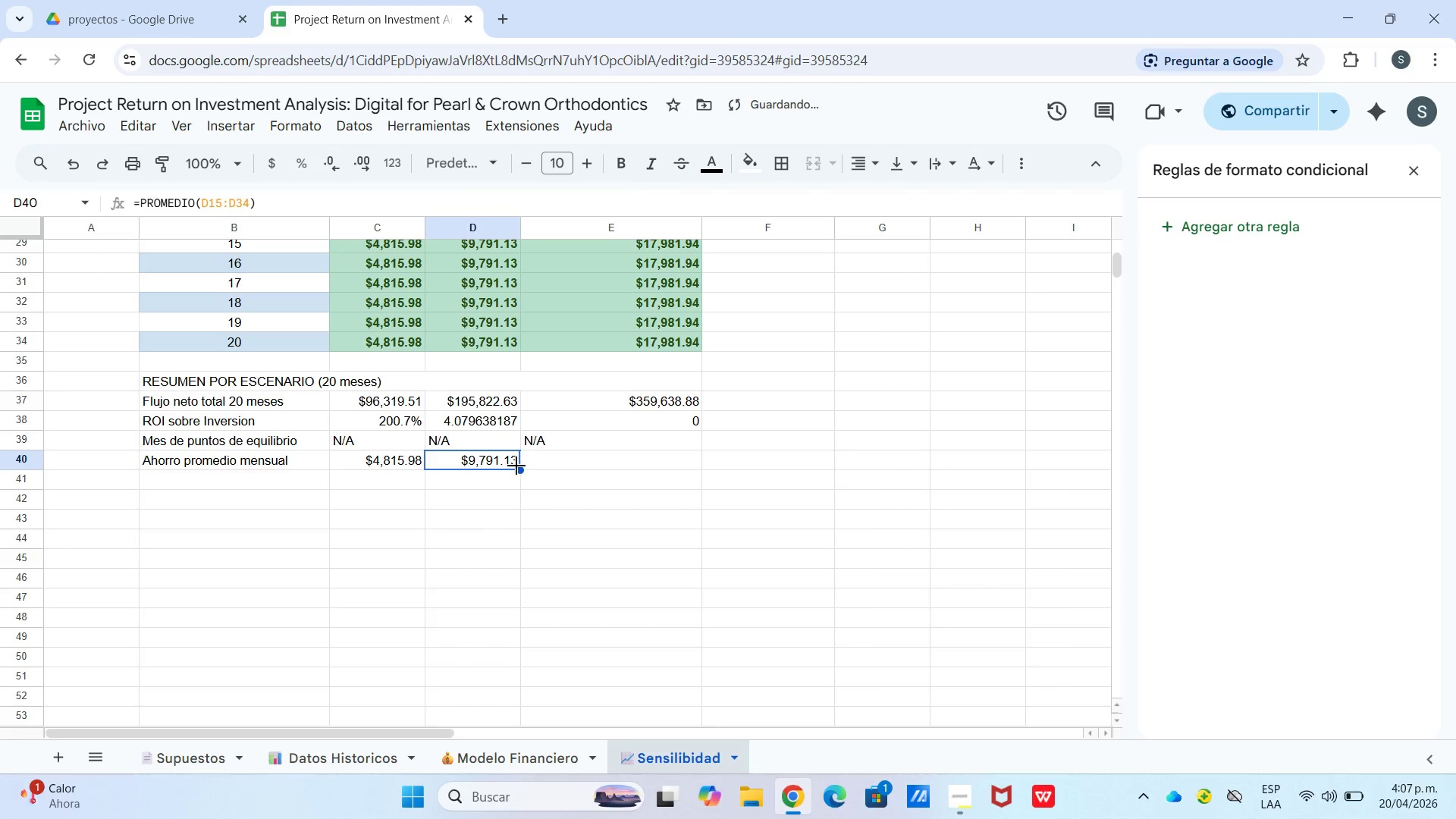 
left_click_drag(start_coordinate=[517, 466], to_coordinate=[526, 467])
 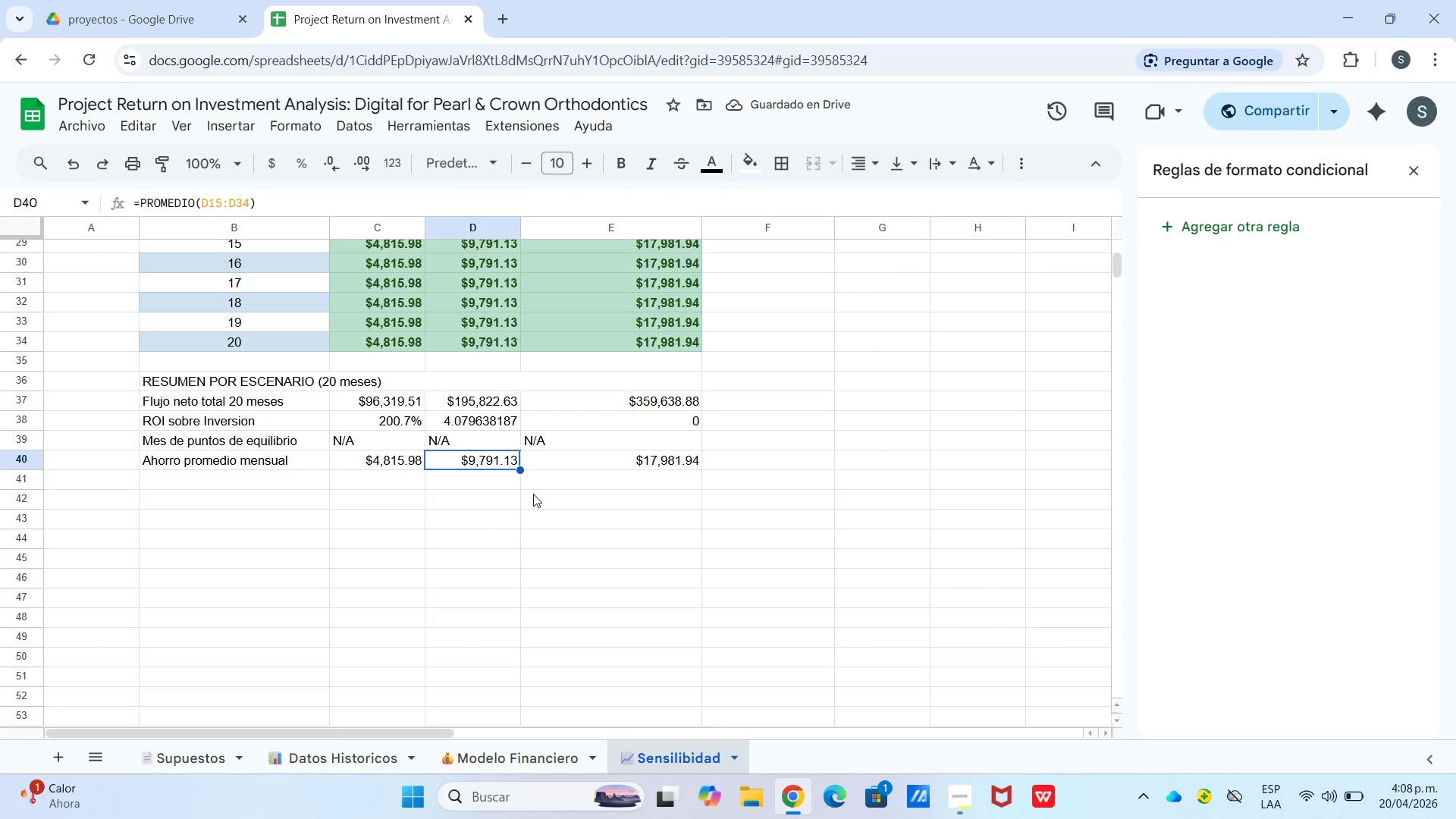 
left_click_drag(start_coordinate=[454, 490], to_coordinate=[450, 489])
 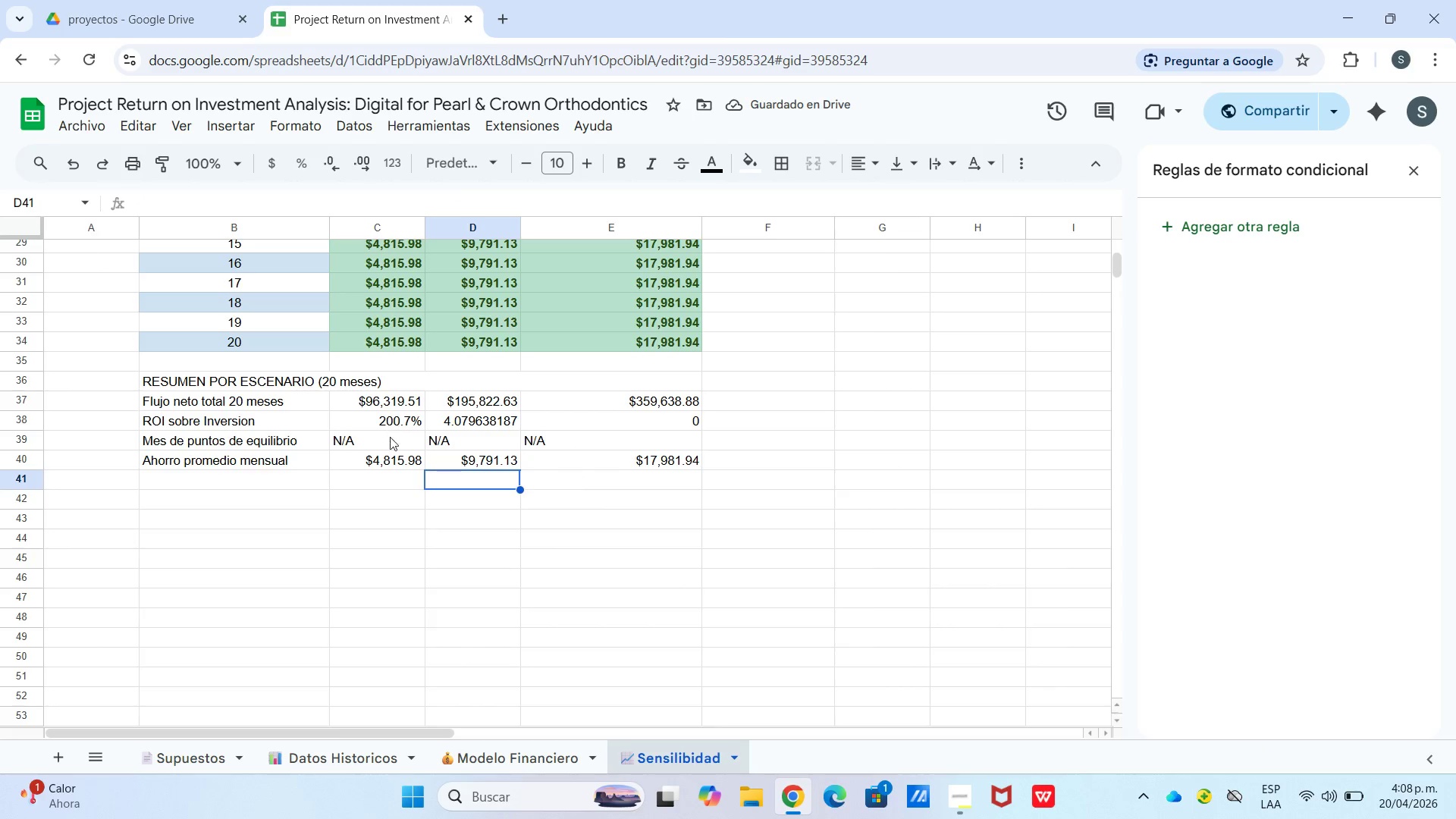 
left_click_drag(start_coordinate=[389, 441], to_coordinate=[452, 440])
 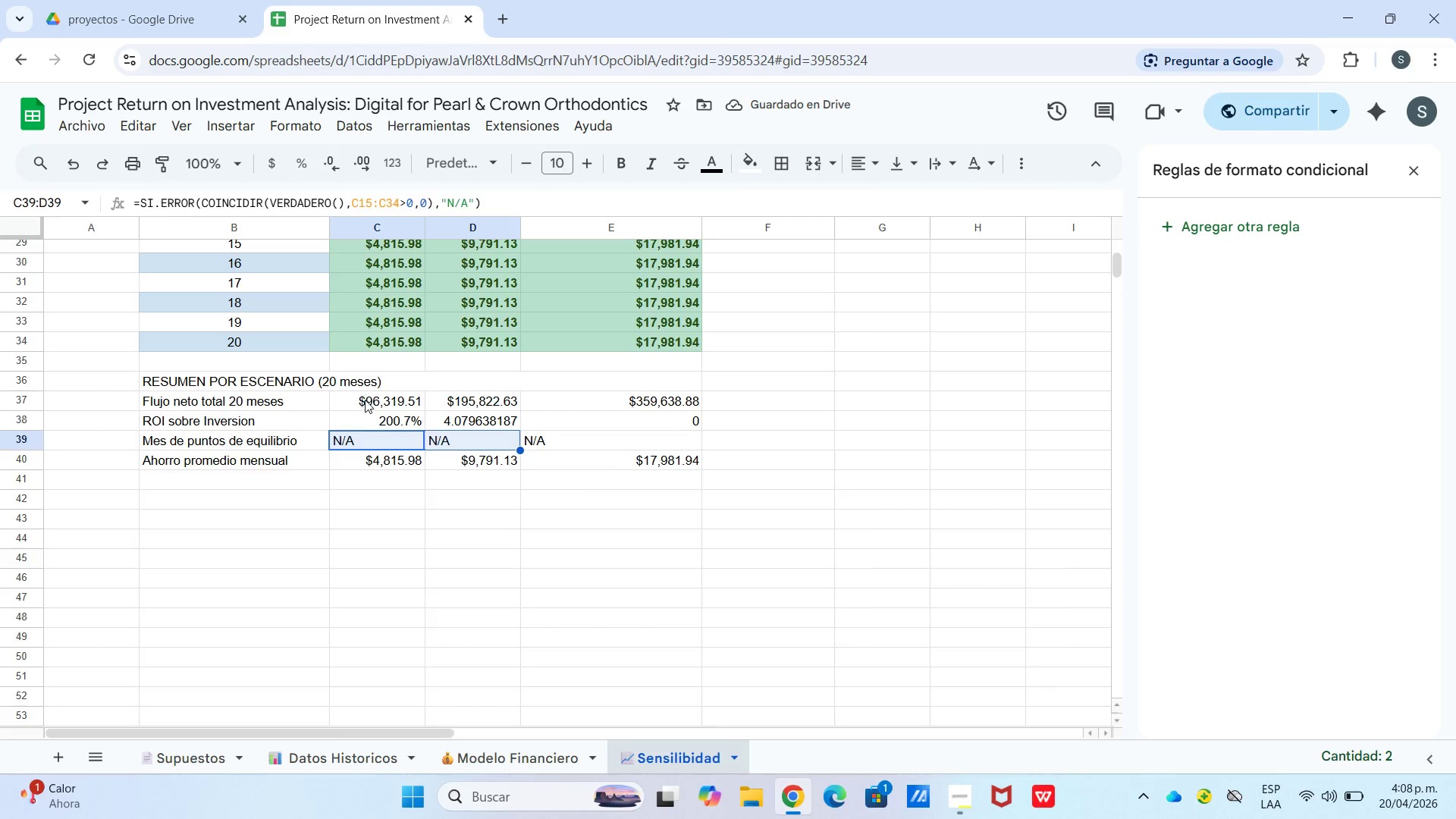 
left_click_drag(start_coordinate=[366, 400], to_coordinate=[645, 464])
 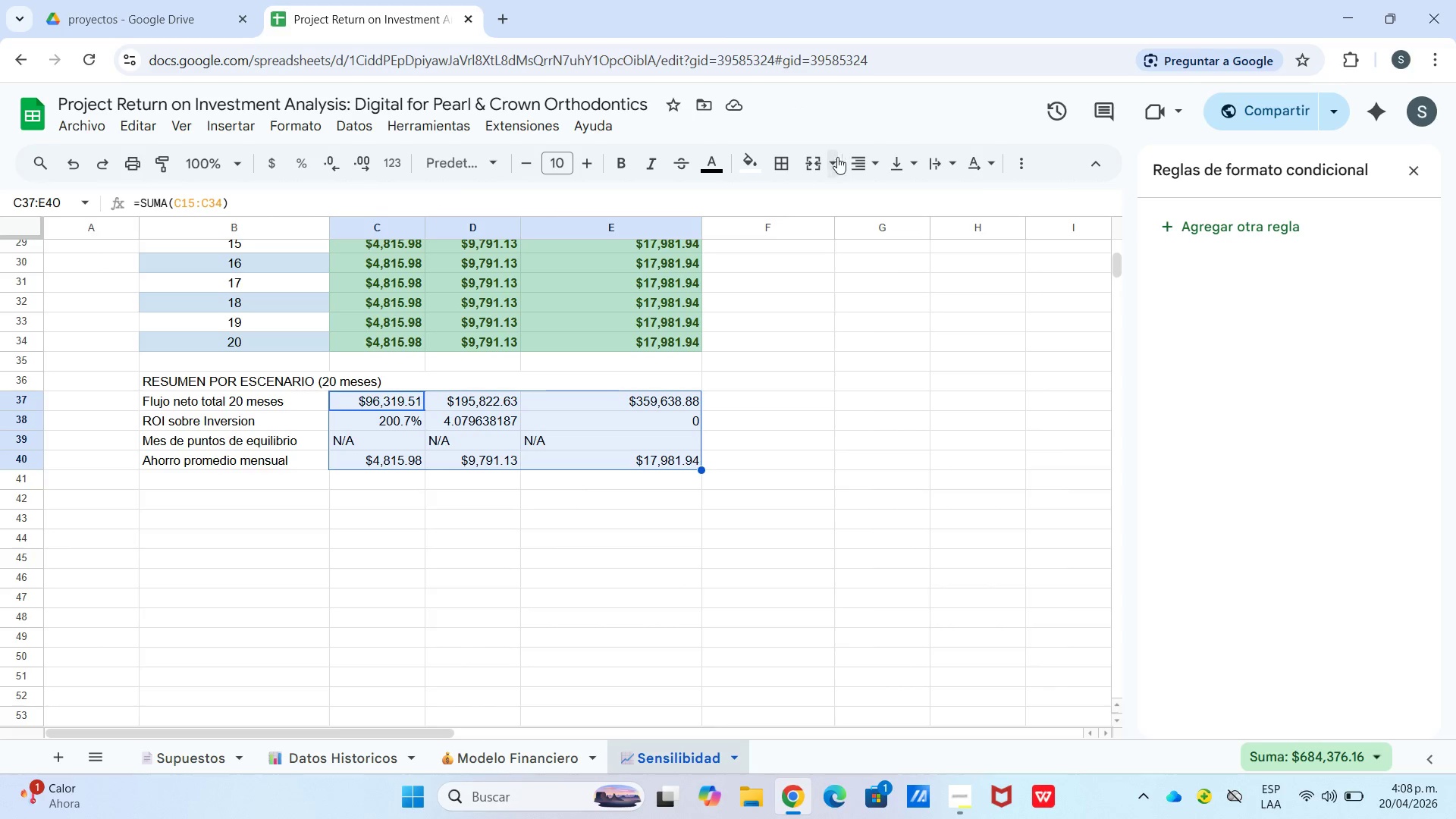 
left_click_drag(start_coordinate=[846, 158], to_coordinate=[849, 164])
 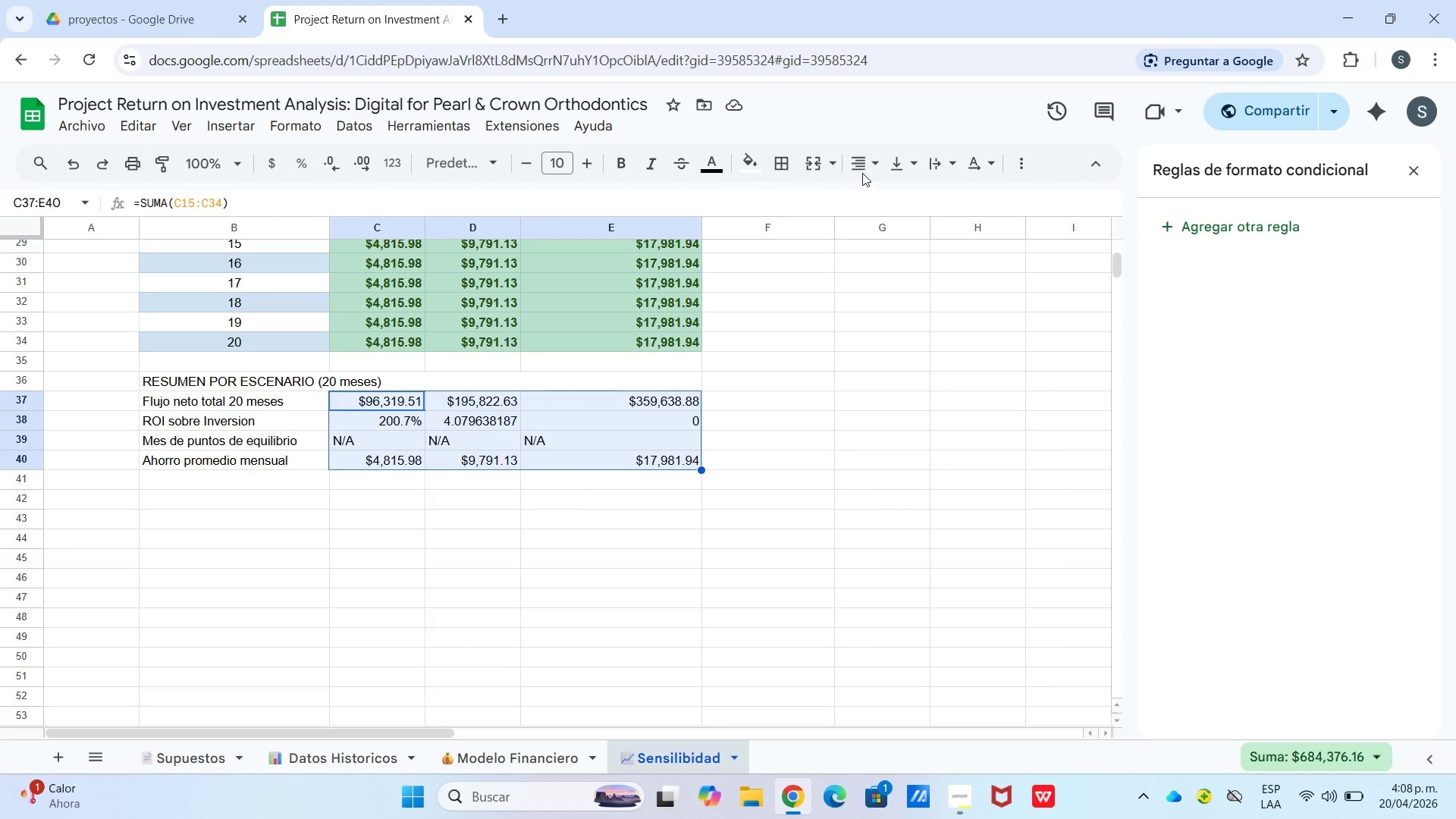 
left_click([861, 169])
 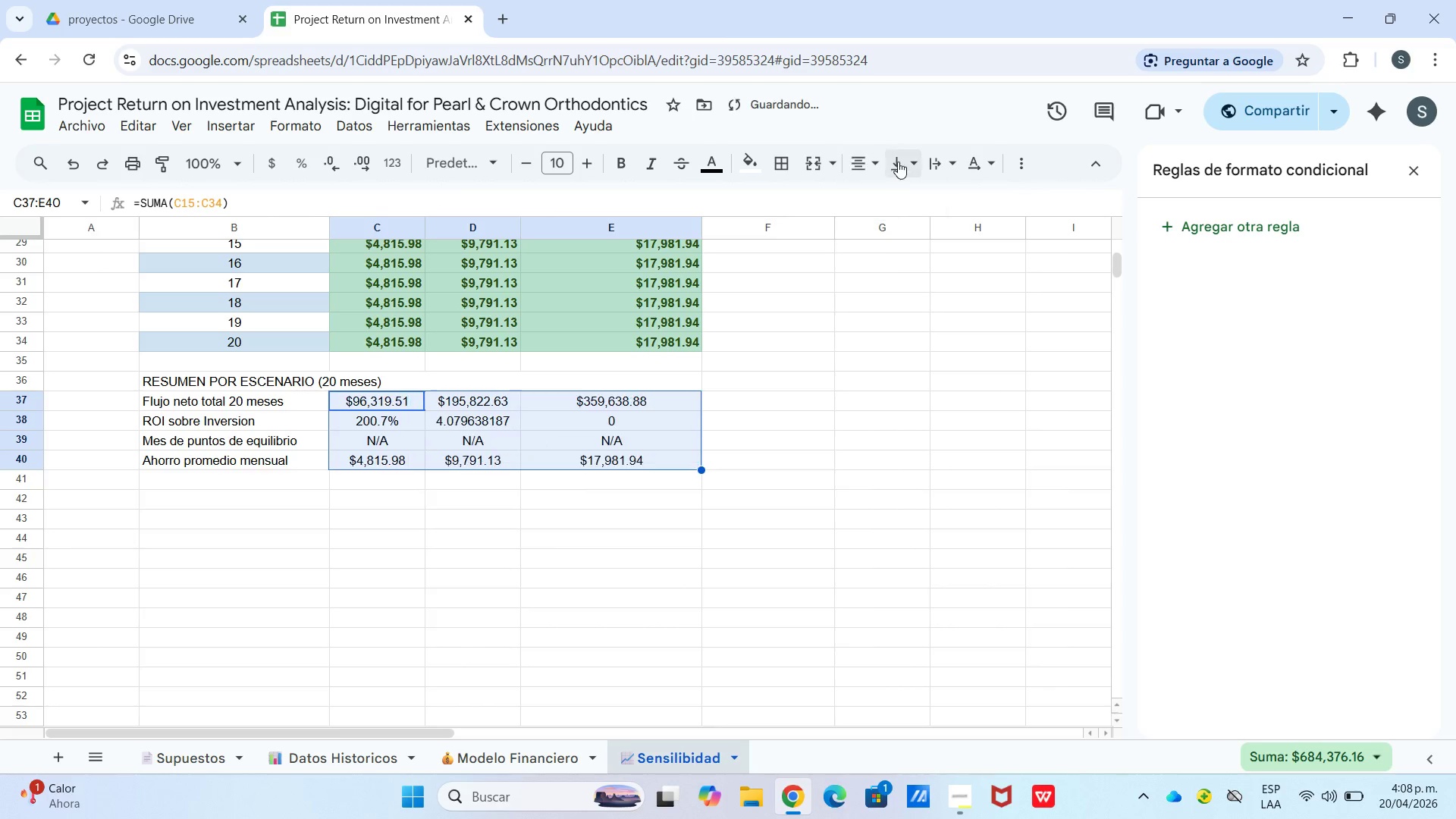 
left_click_drag(start_coordinate=[899, 161], to_coordinate=[905, 167])
 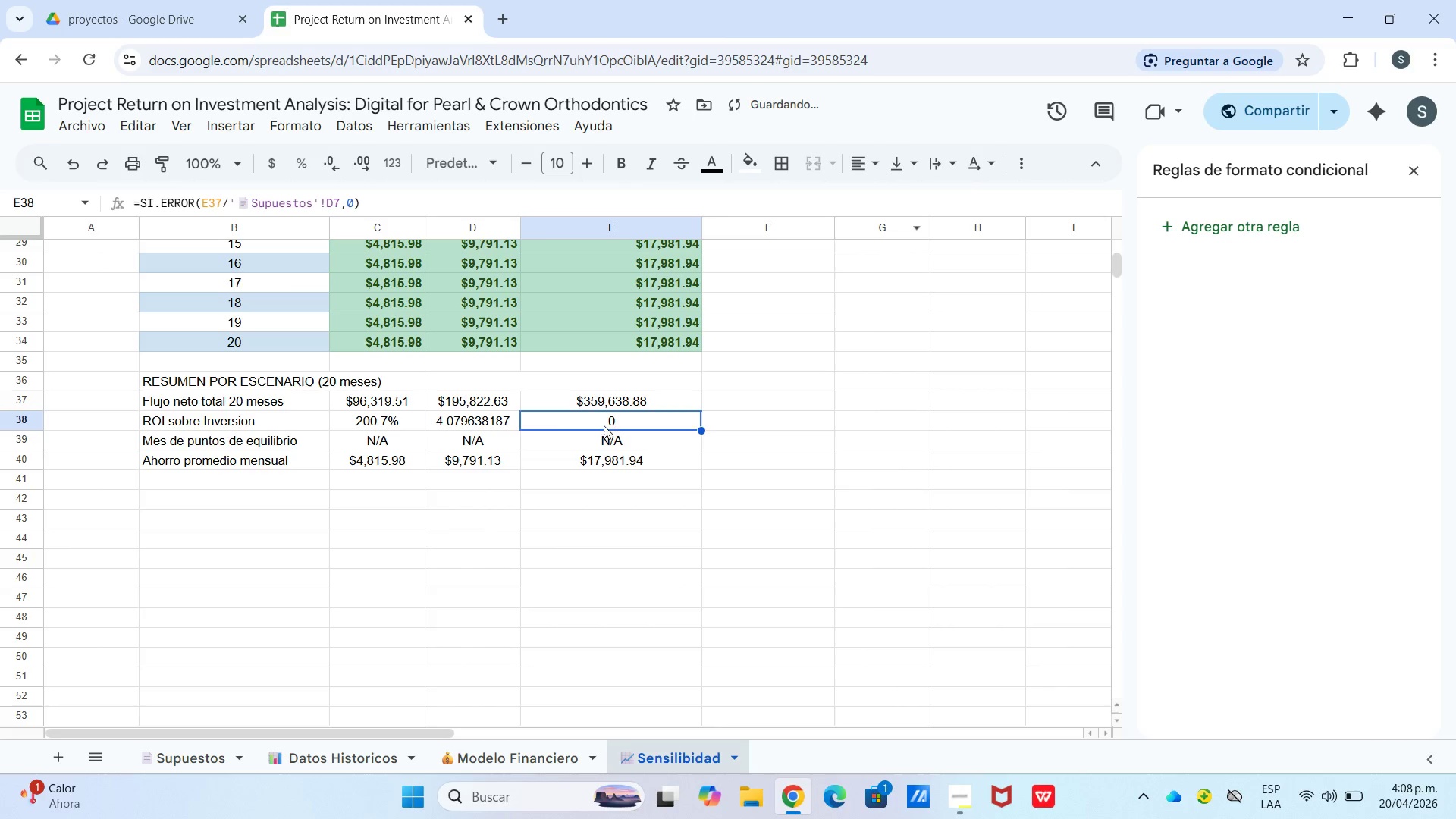 
left_click([488, 431])
 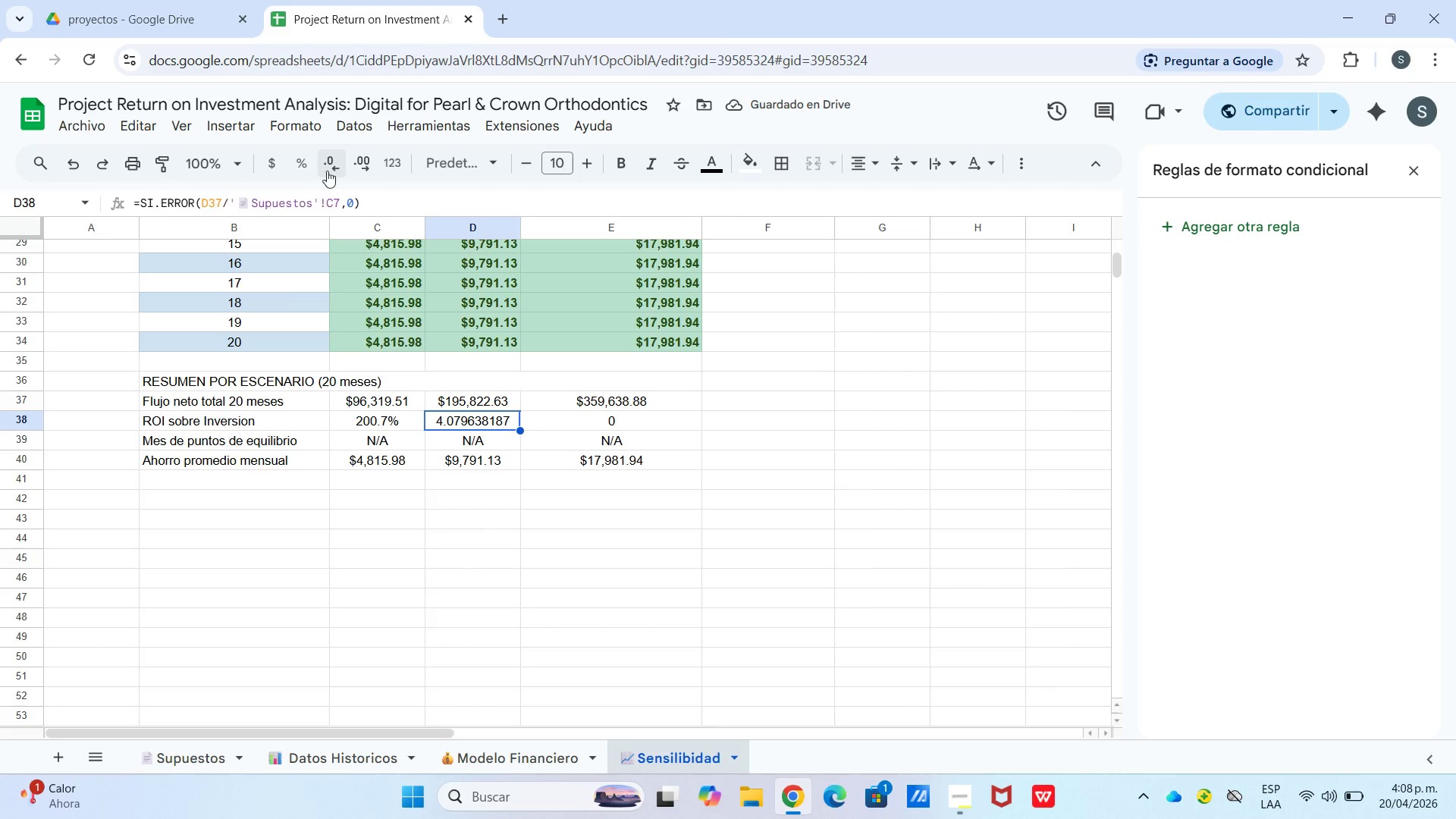 
left_click_drag(start_coordinate=[308, 173], to_coordinate=[320, 173])
 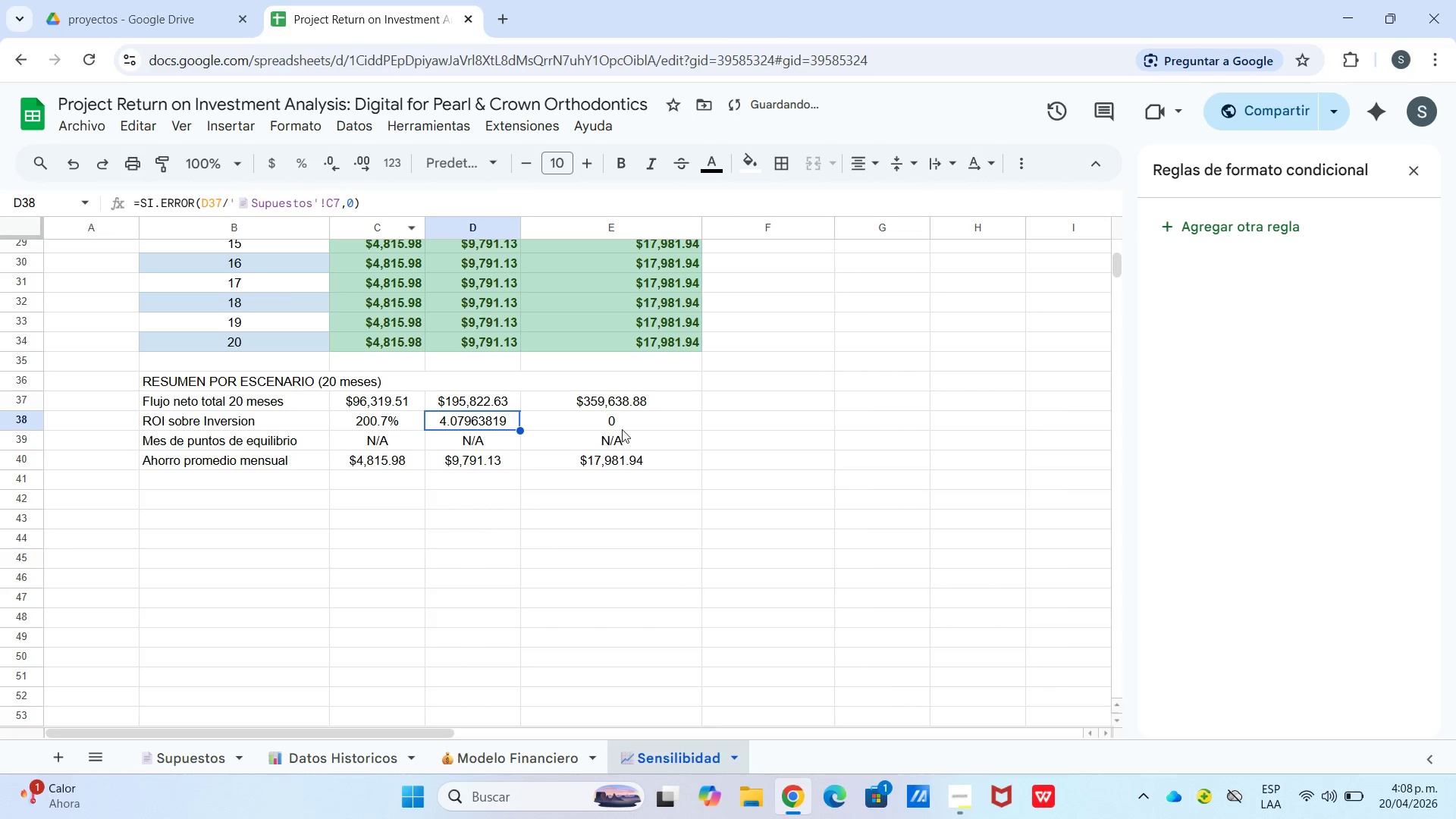 
left_click([621, 423])
 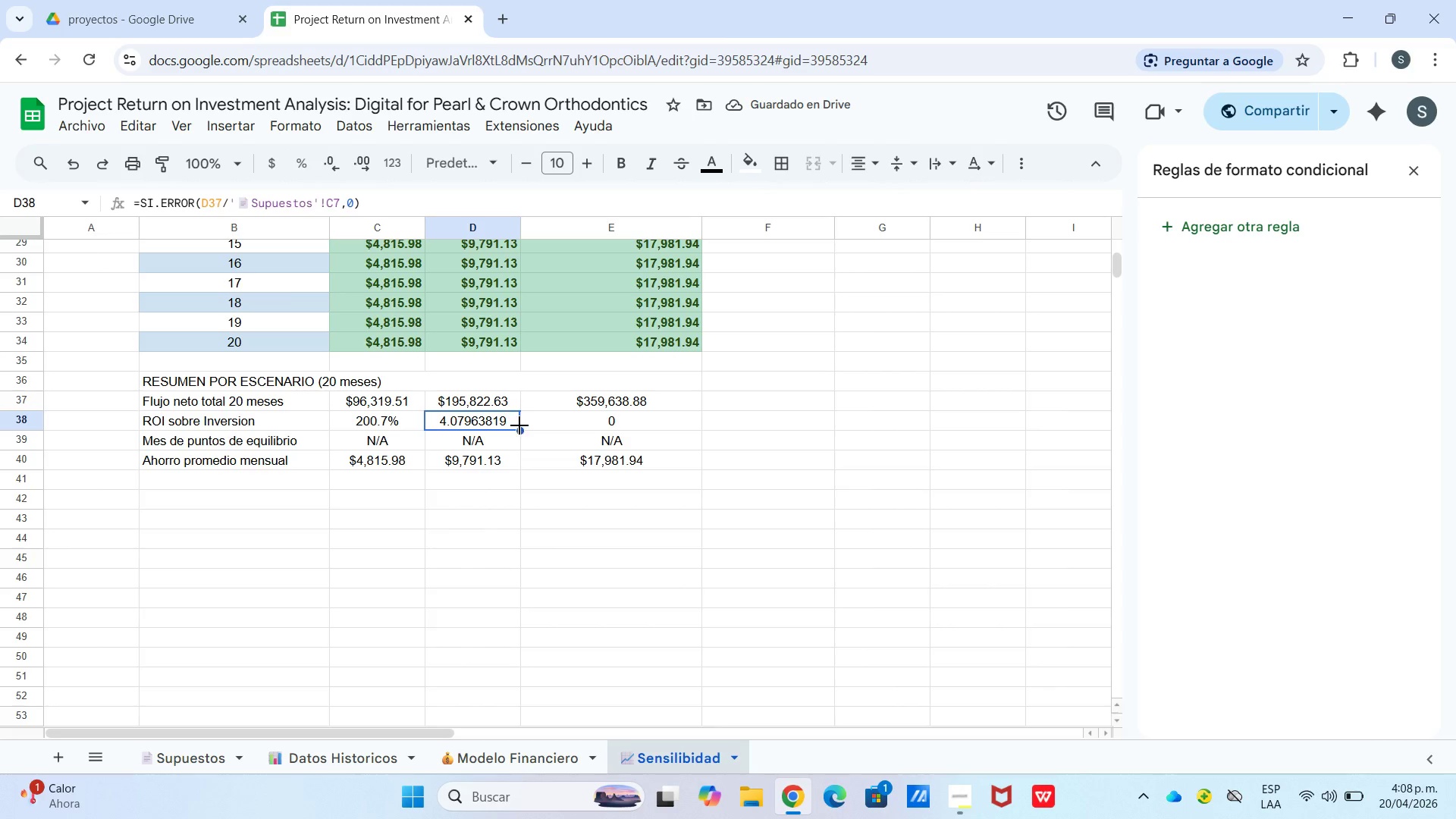 
left_click_drag(start_coordinate=[518, 430], to_coordinate=[544, 425])
 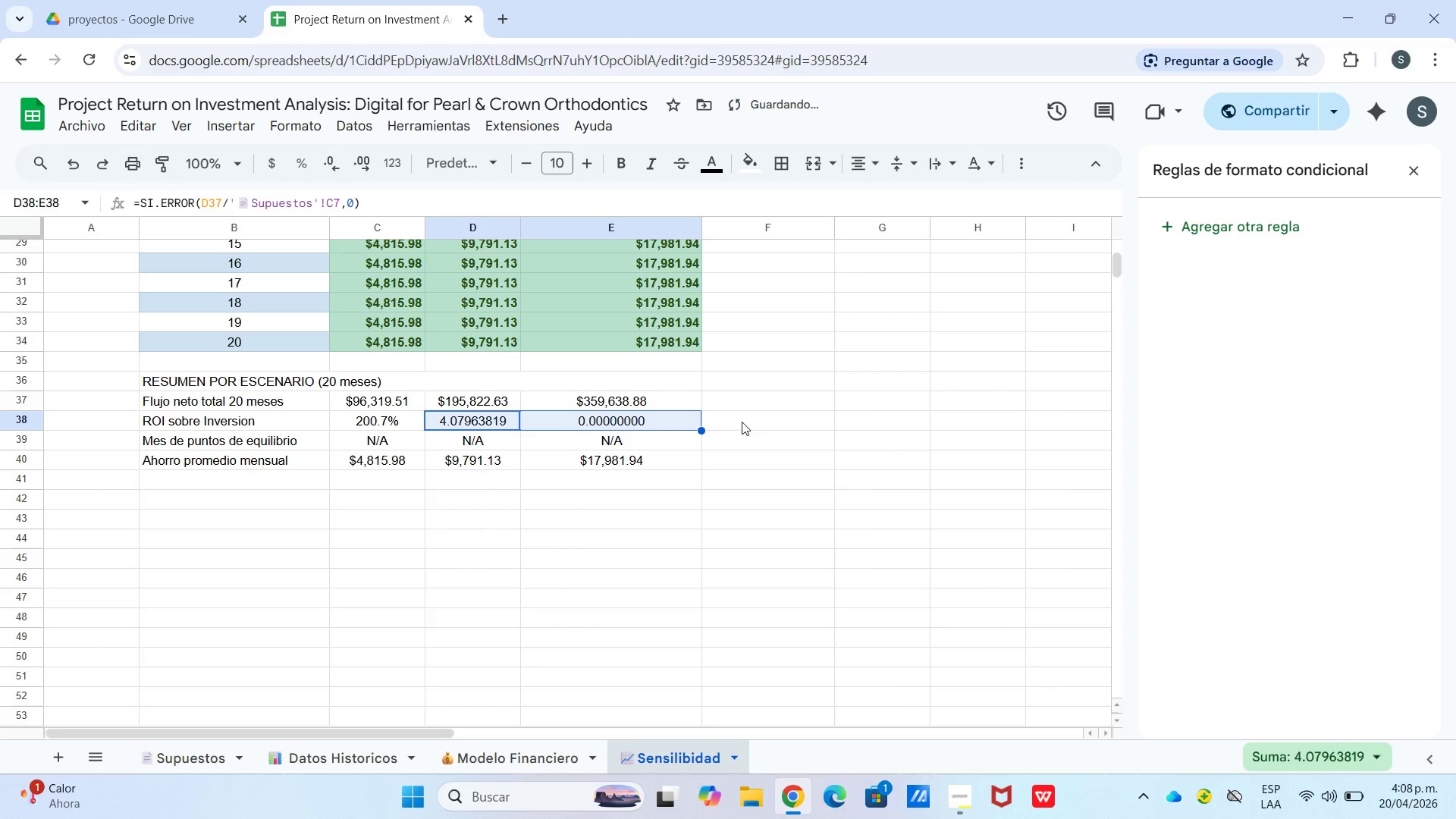 
left_click_drag(start_coordinate=[787, 414], to_coordinate=[755, 416])
 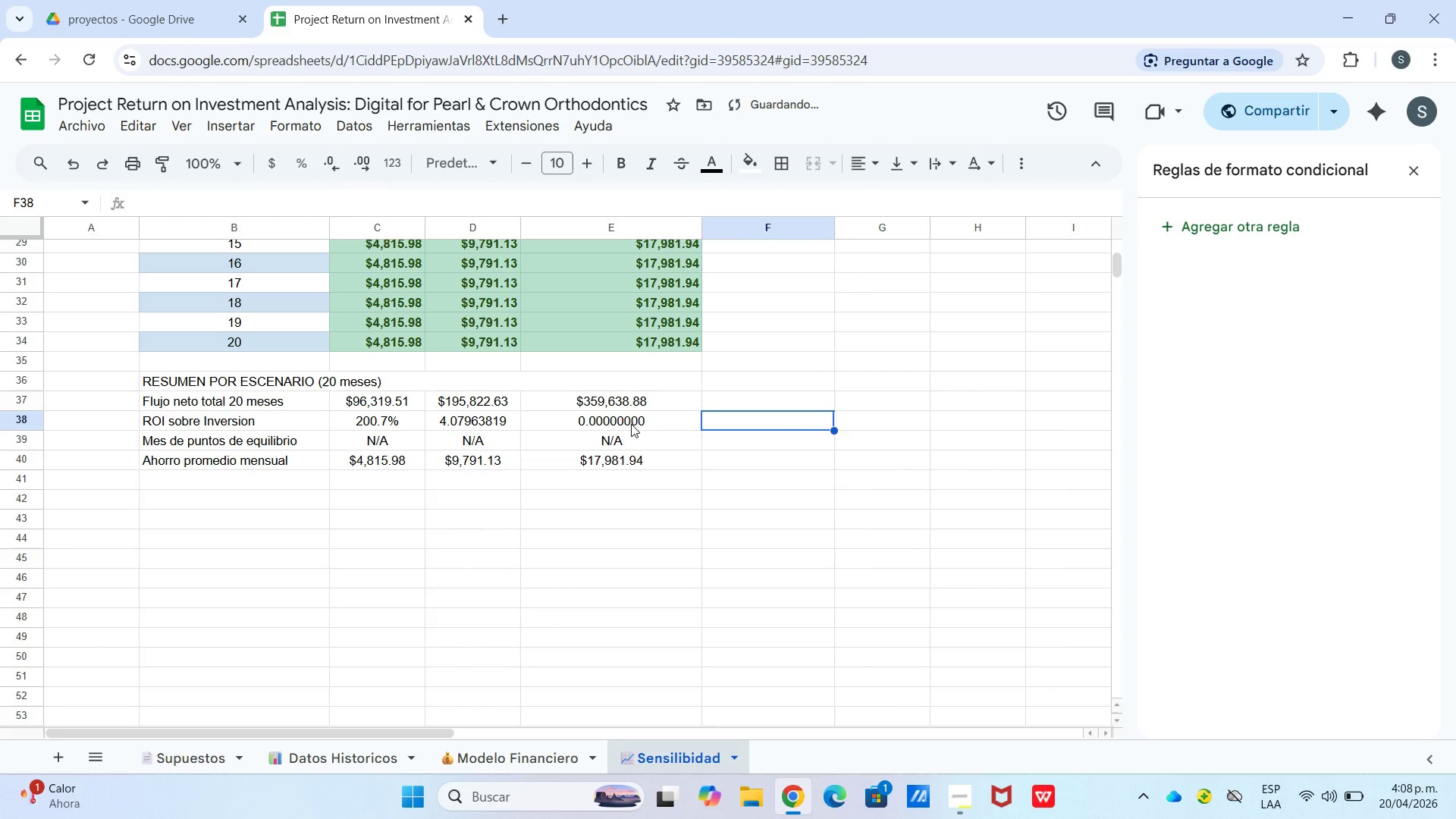 
double_click([632, 424])
 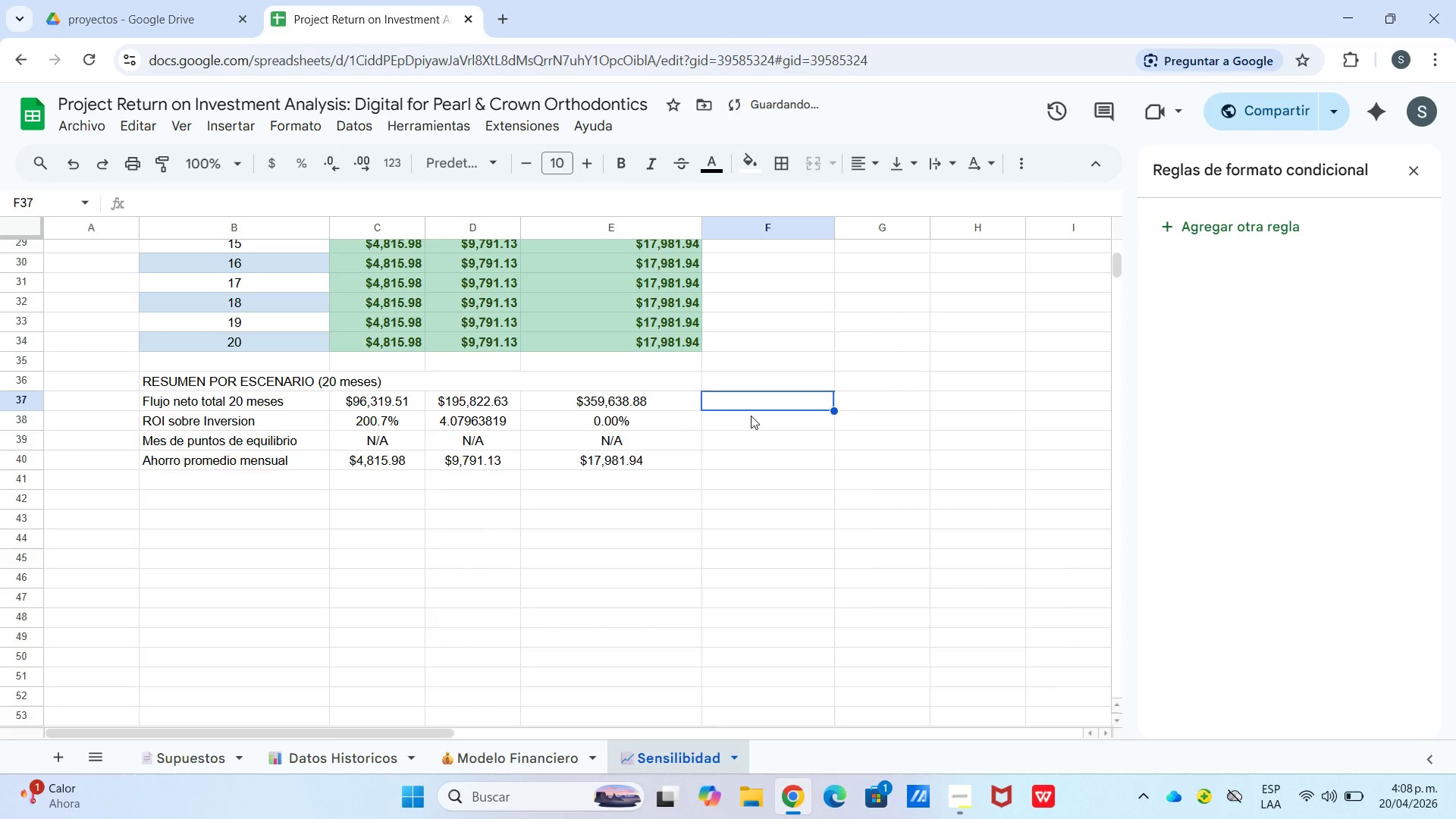 
double_click([600, 429])
 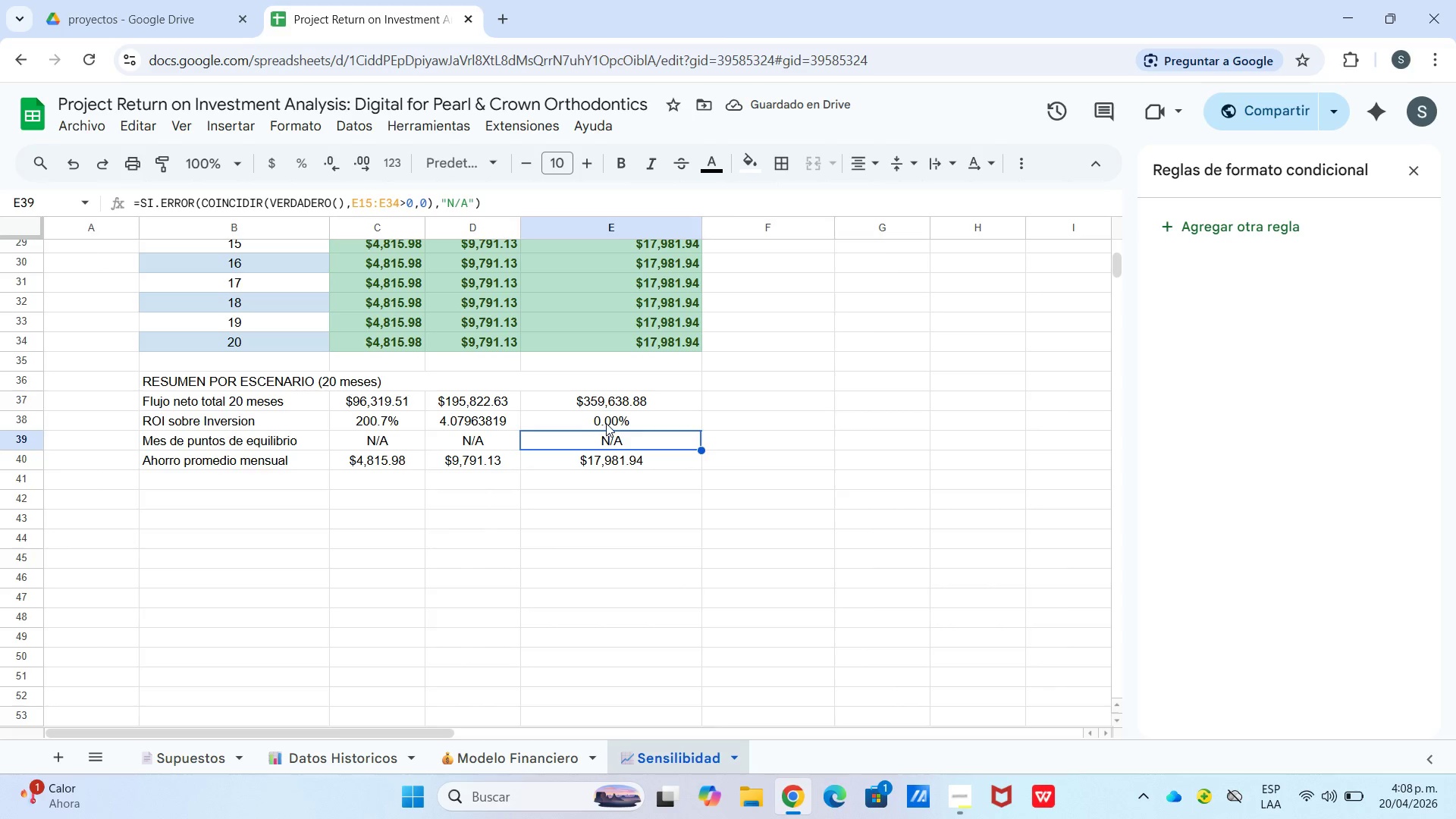 
triple_click([607, 422])
 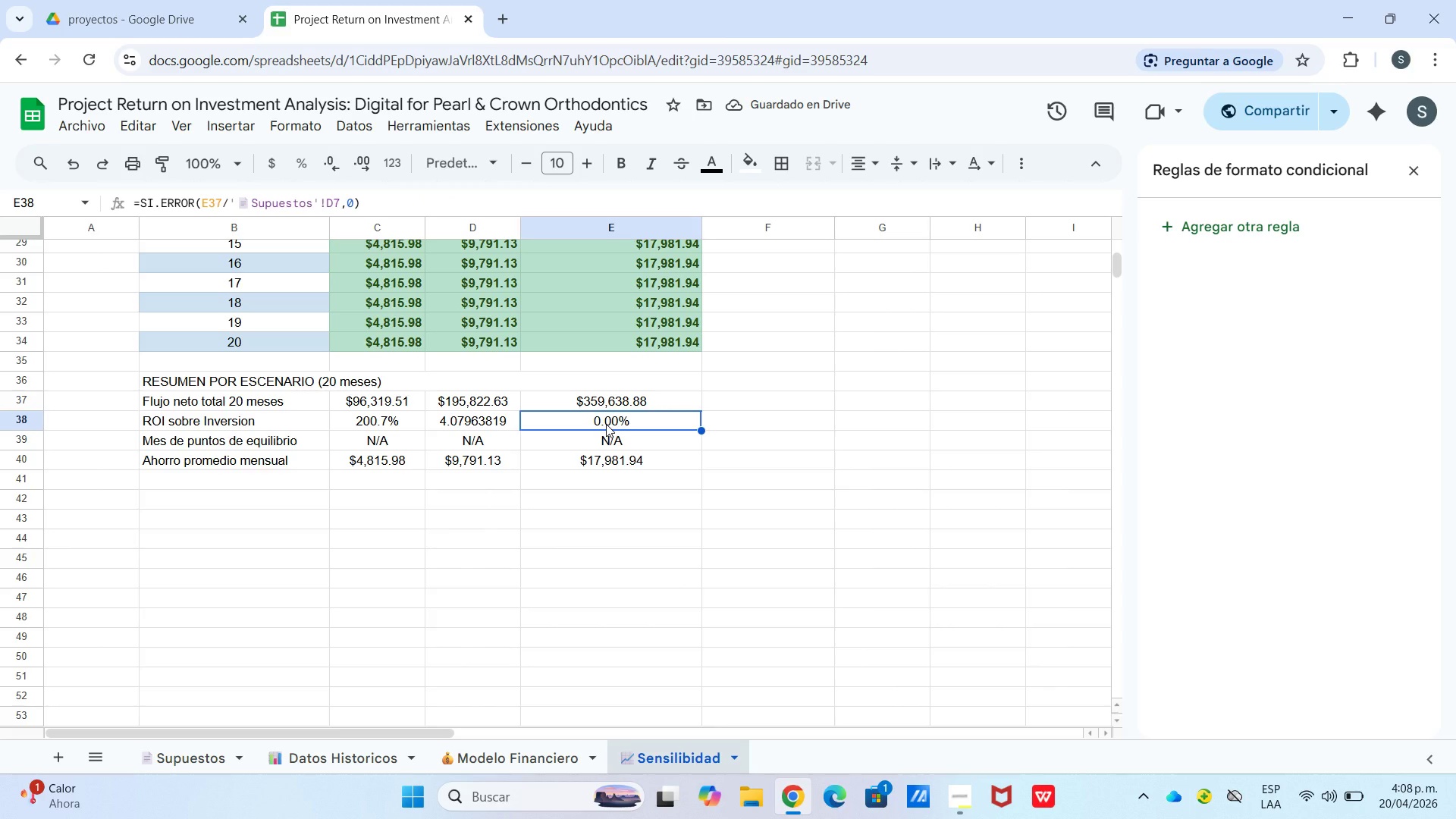 
key(Equal)
 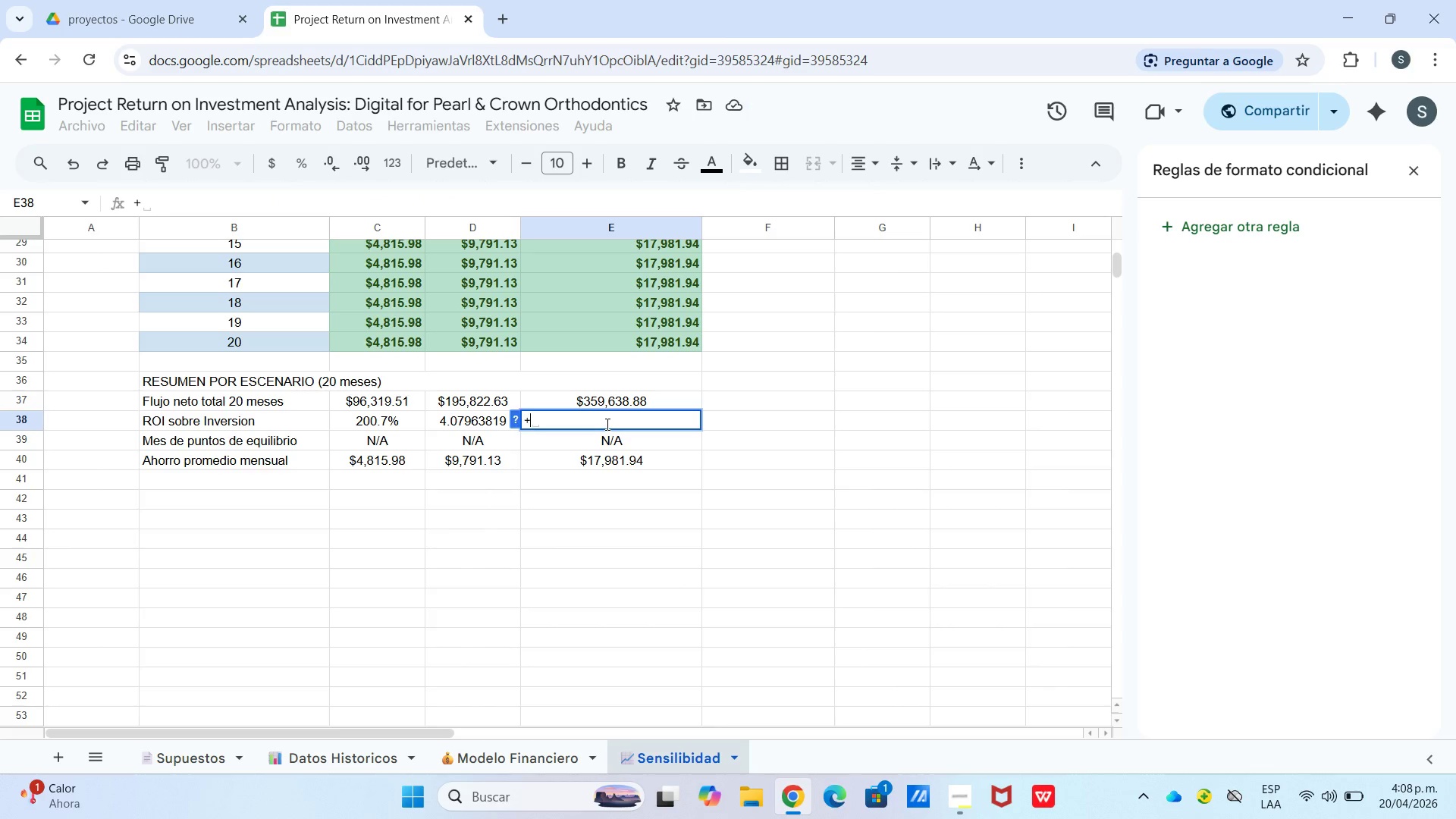 
key(Backspace)
 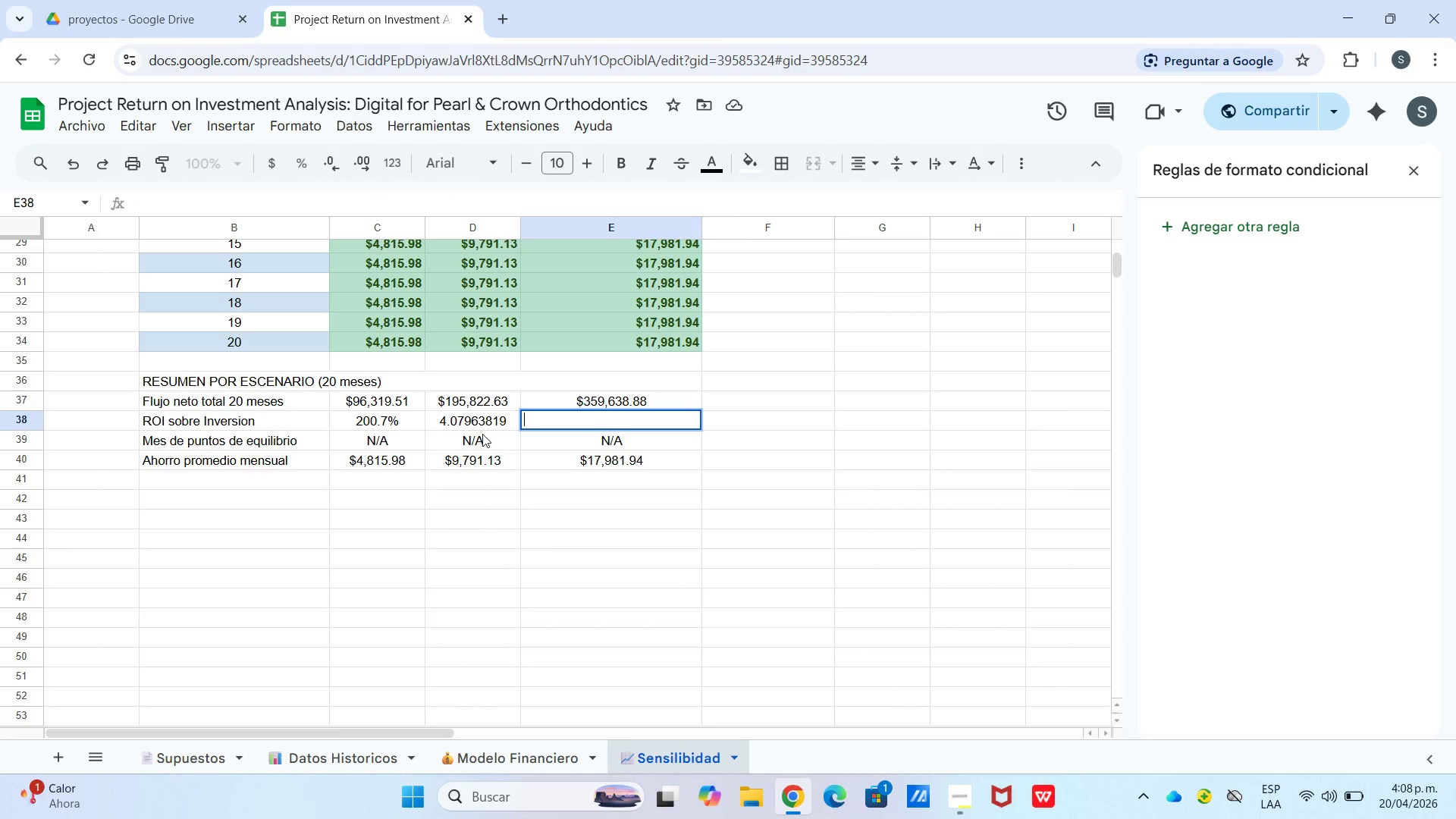 
left_click([481, 420])
 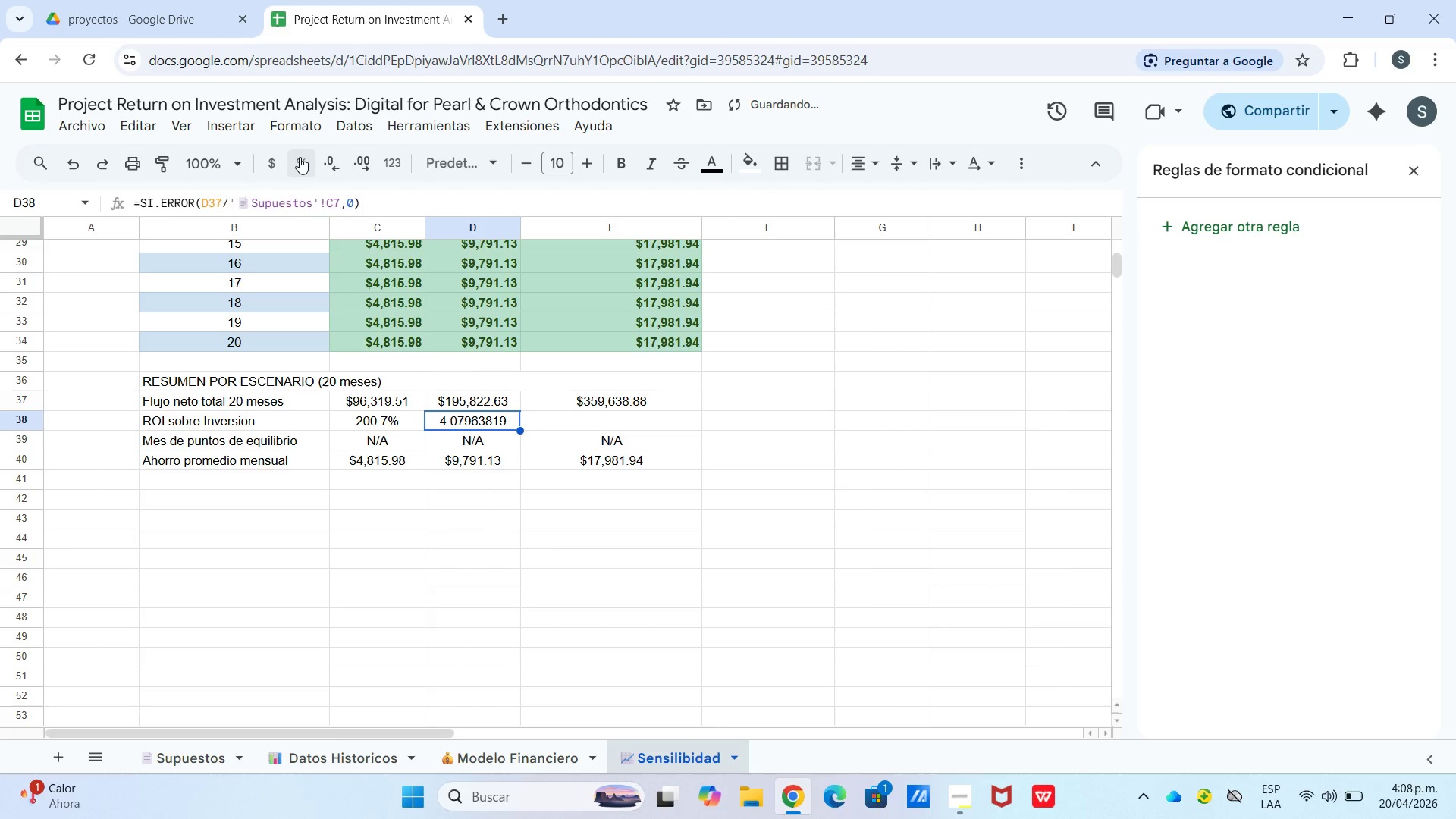 
left_click([300, 157])
 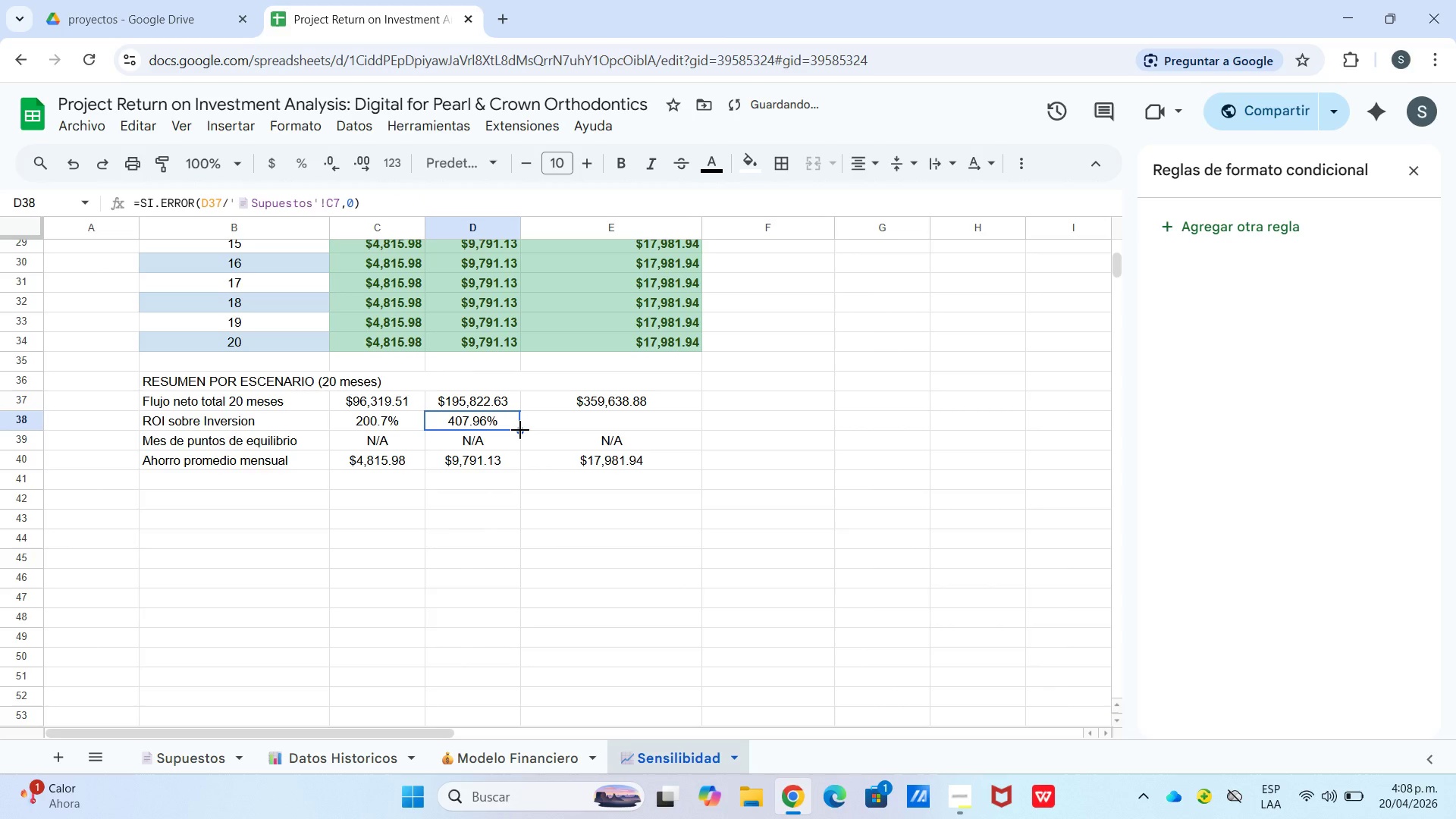 
left_click_drag(start_coordinate=[519, 431], to_coordinate=[550, 431])
 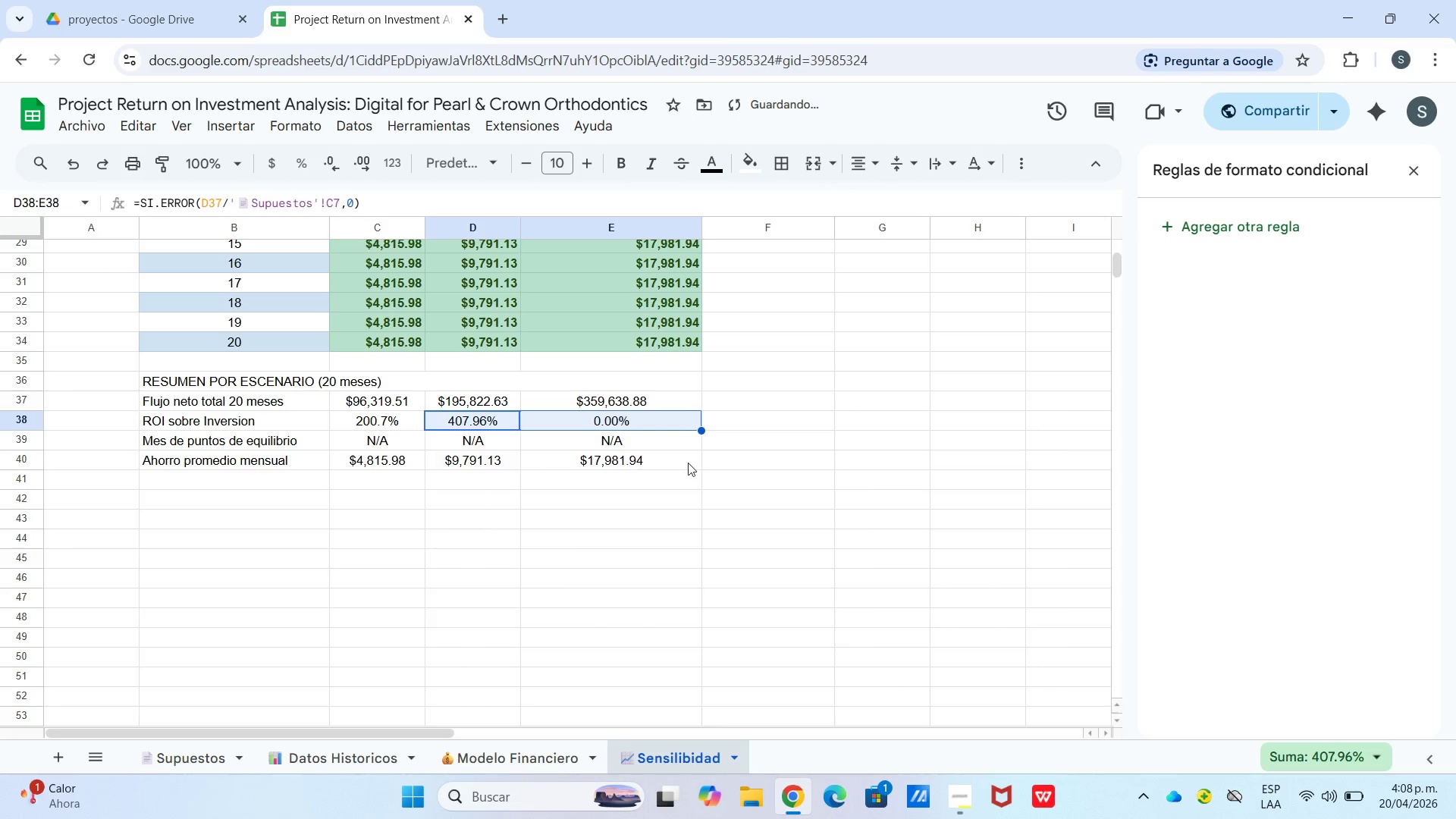 
left_click([693, 464])
 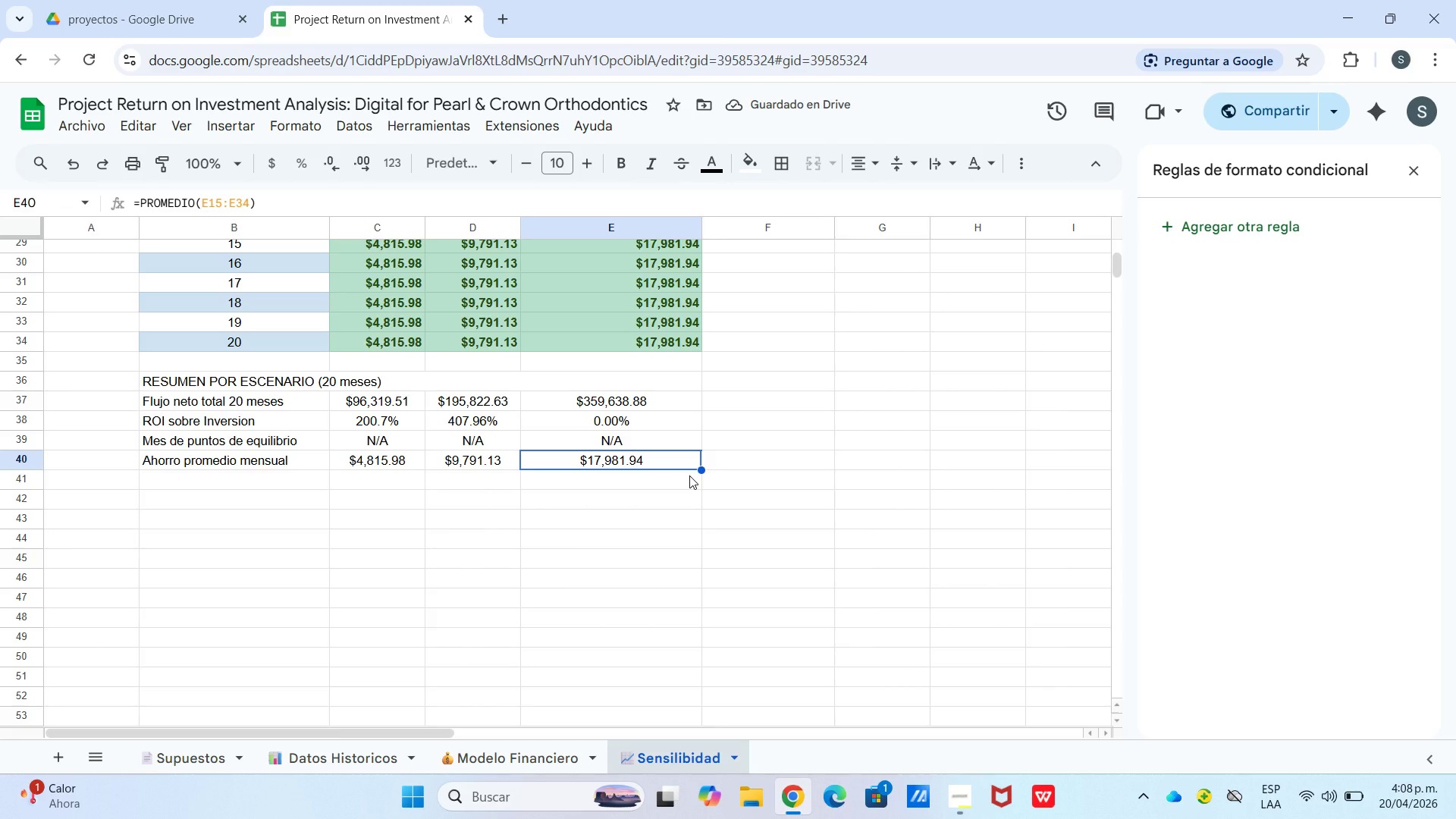 
wait(8.81)
 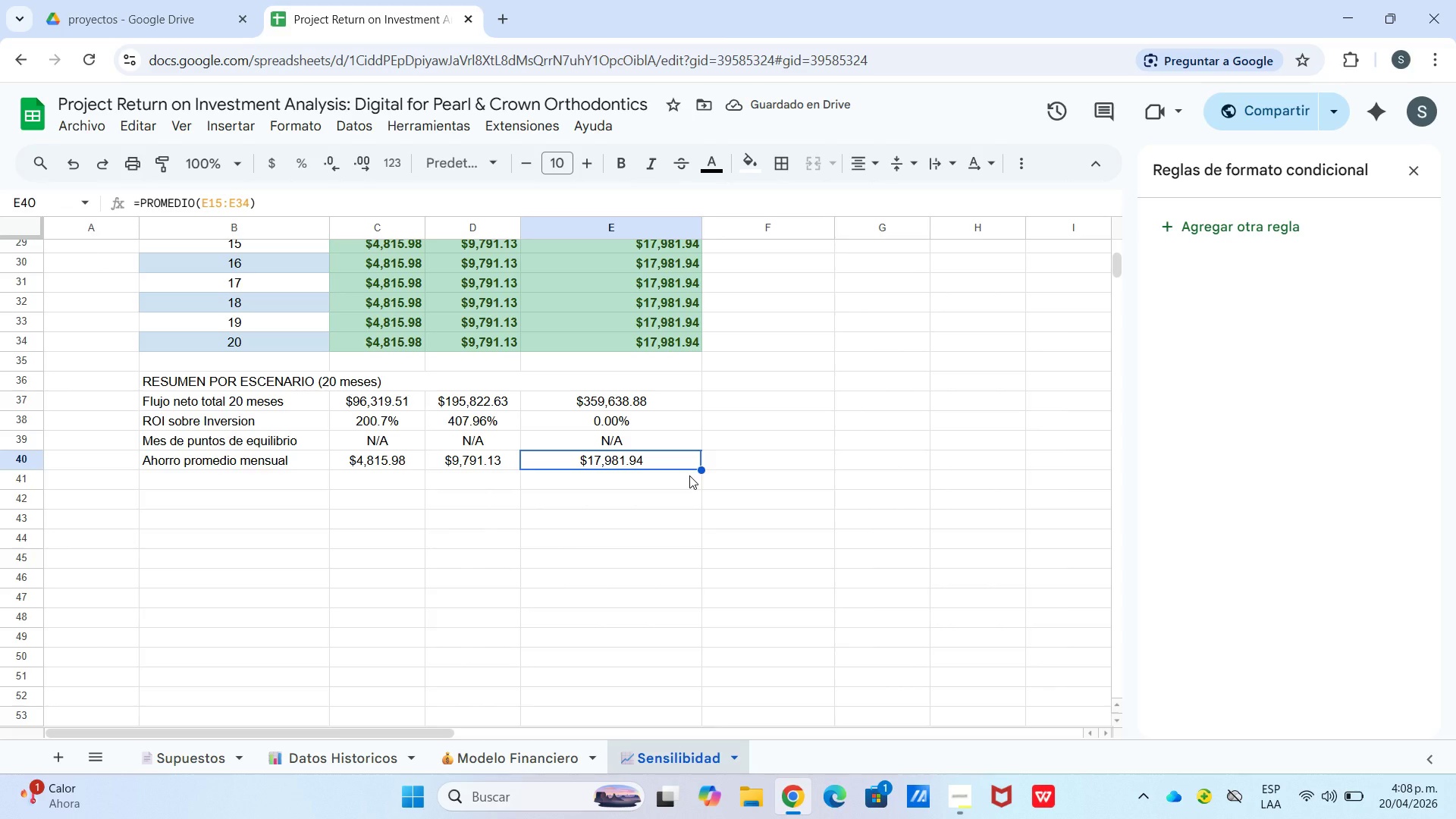 
left_click([630, 425])
 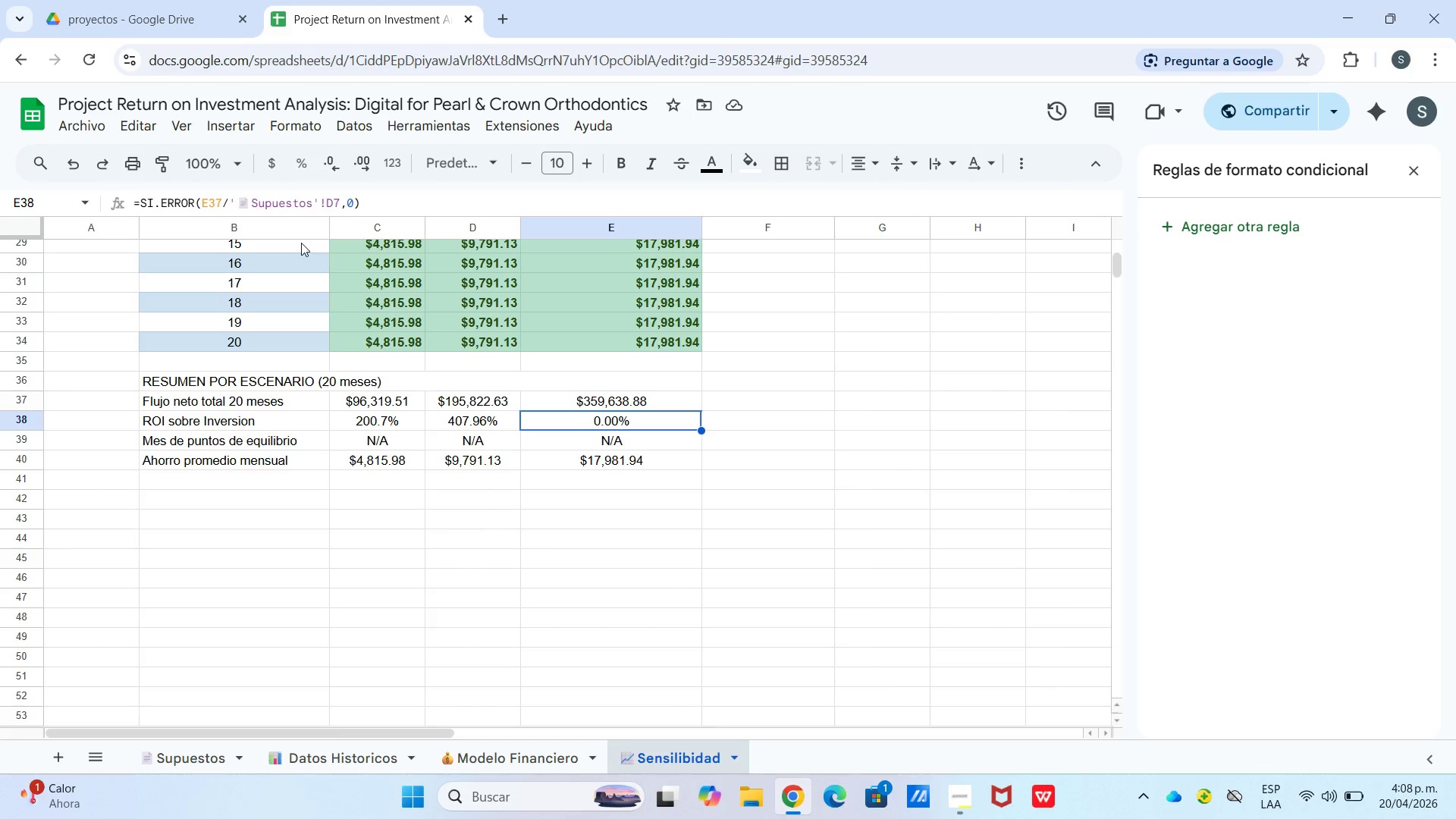 
wait(5.34)
 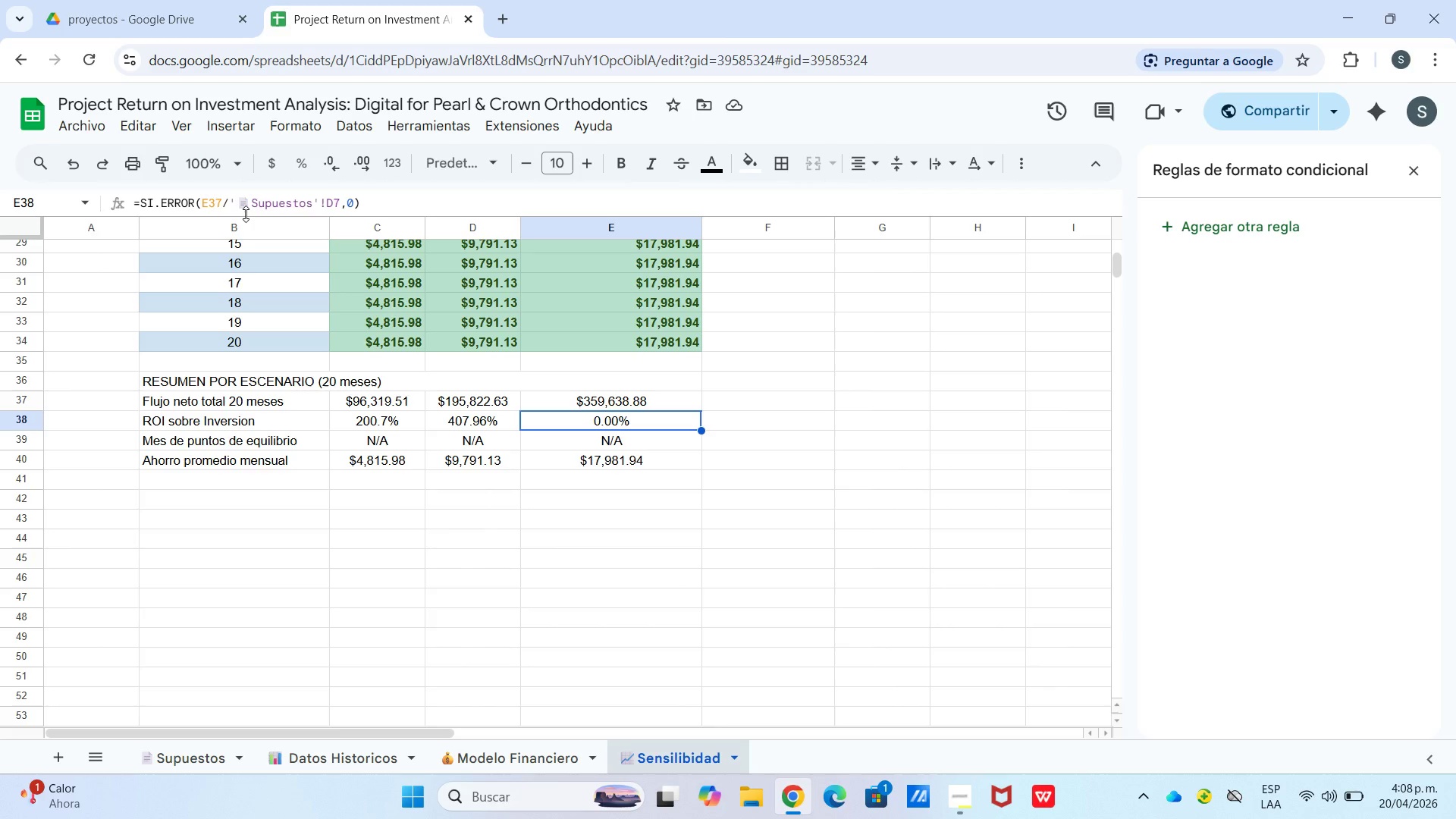 
left_click([336, 212])
 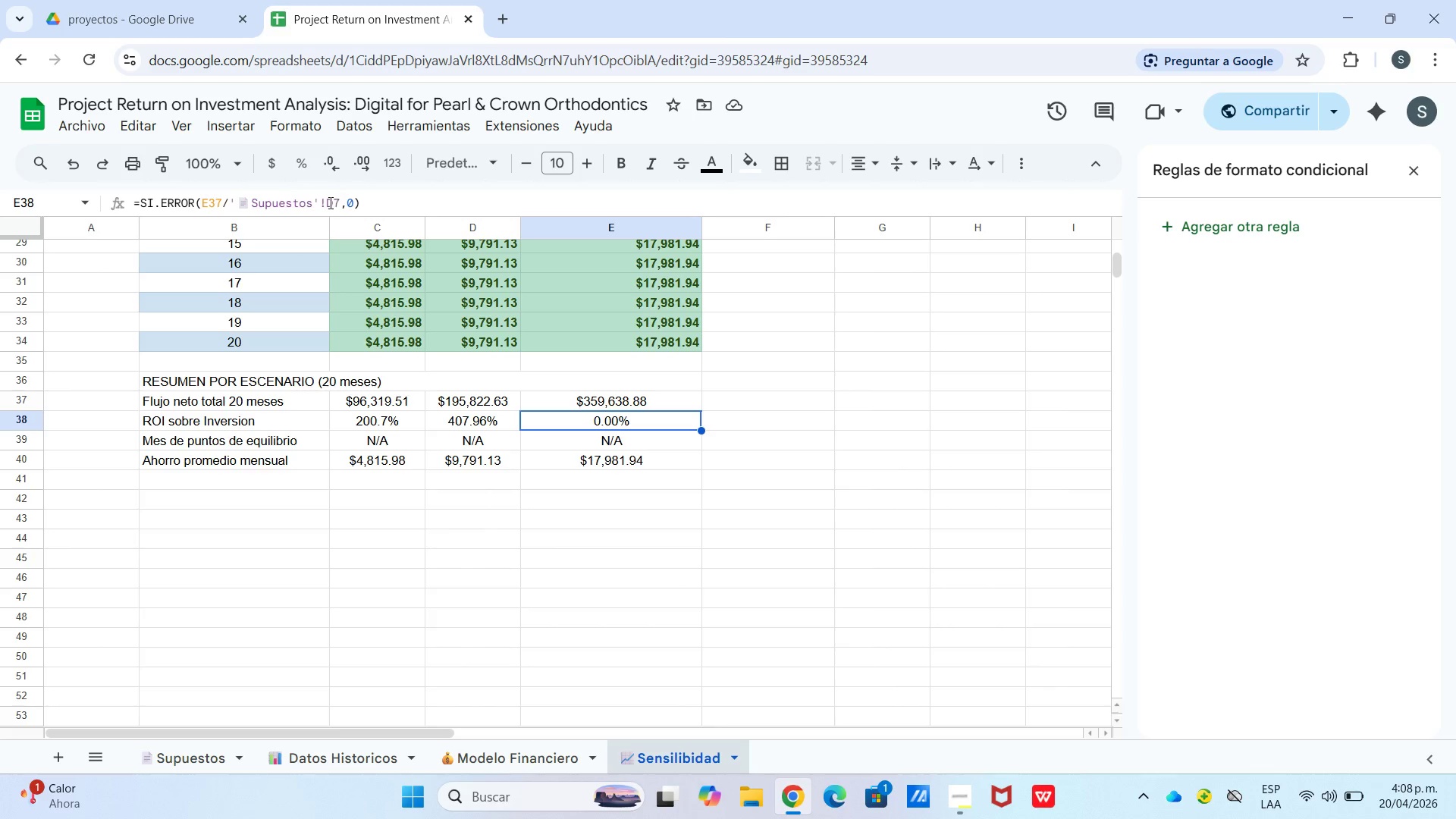 
left_click_drag(start_coordinate=[329, 202], to_coordinate=[339, 202])
 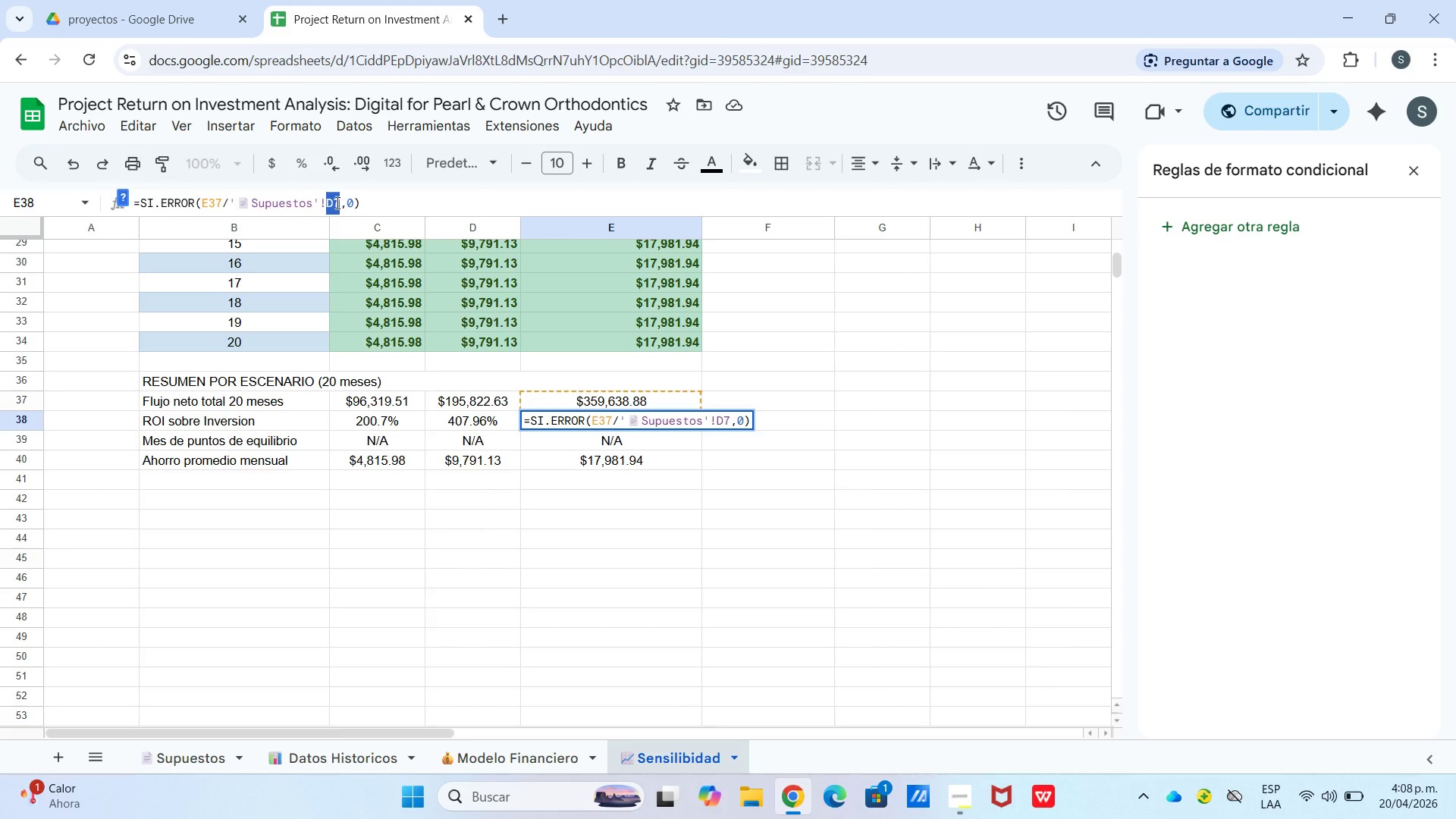 
left_click([336, 202])
 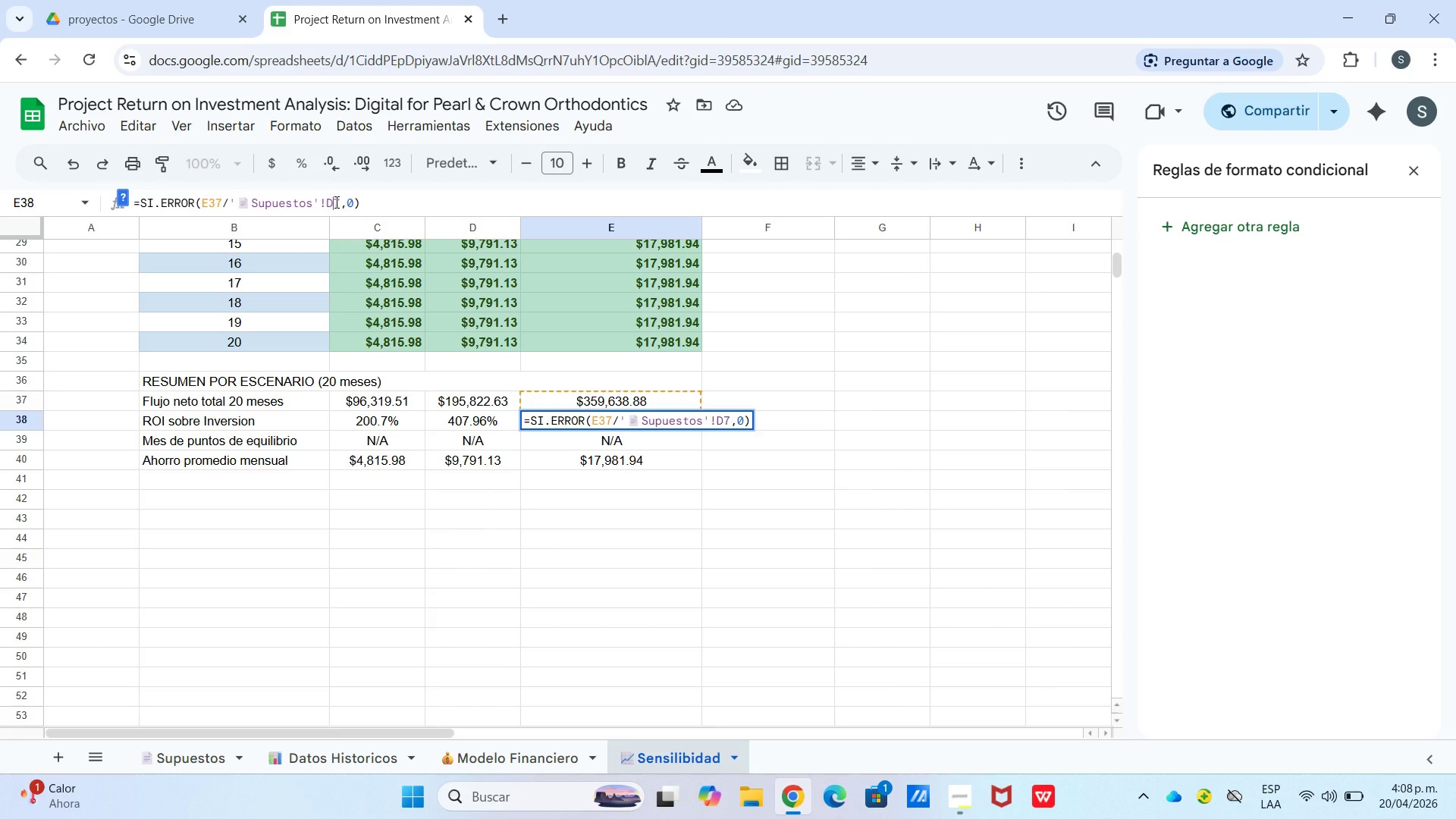 
left_click_drag(start_coordinate=[335, 202], to_coordinate=[328, 202])
 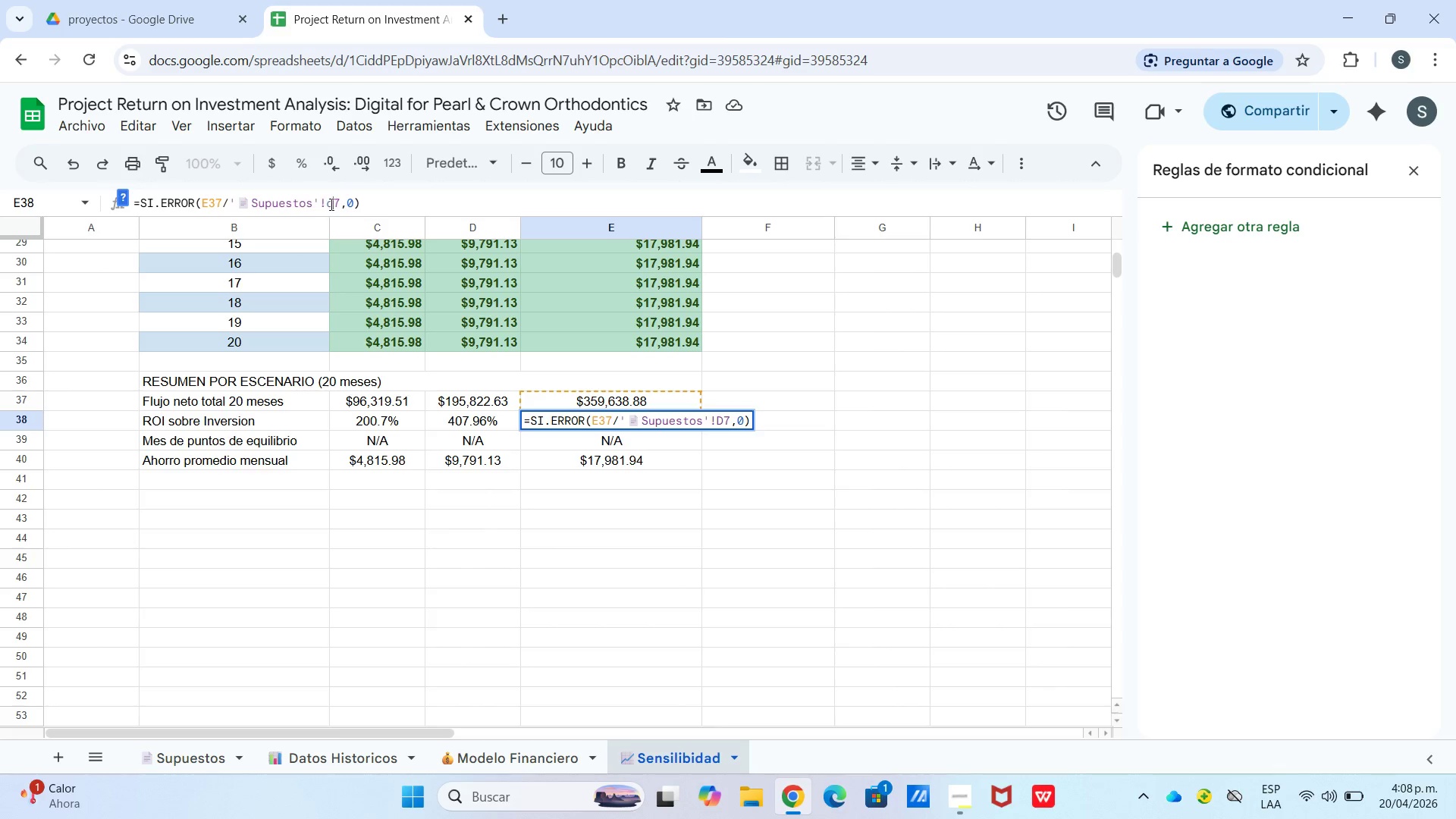 
key(C)
 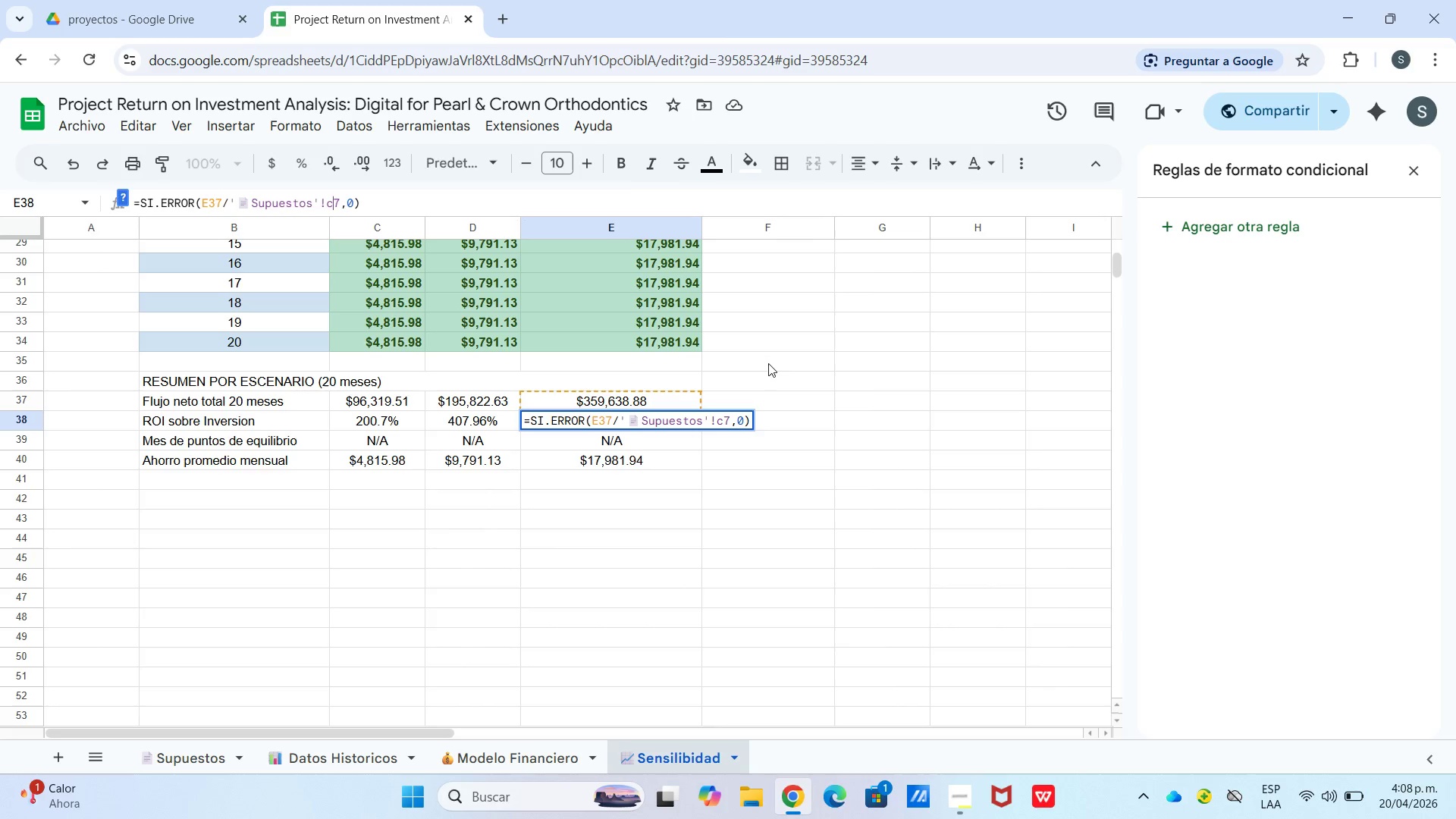 
left_click([796, 381])
 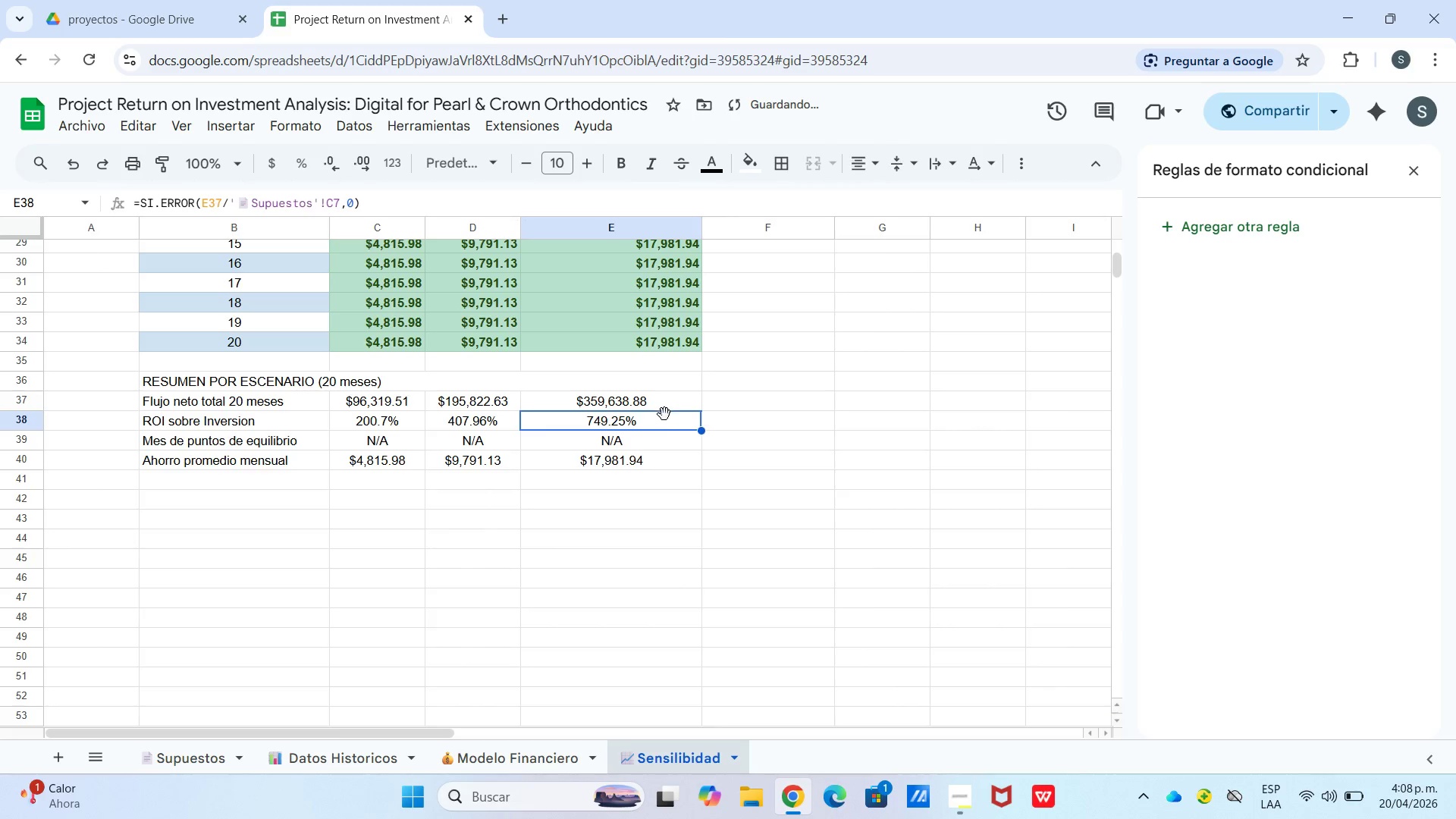 
double_click([635, 460])
 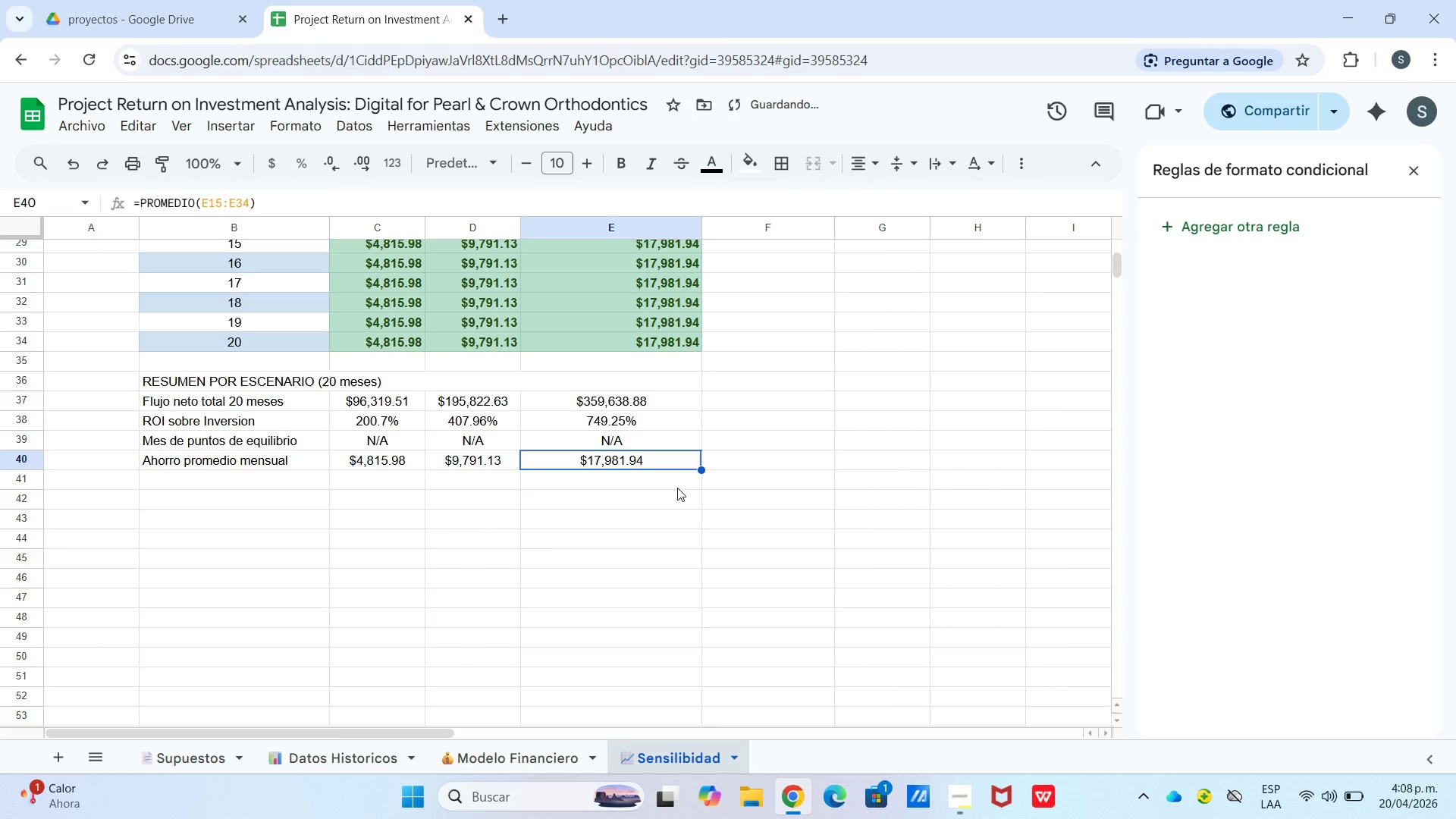 
triple_click([693, 500])
 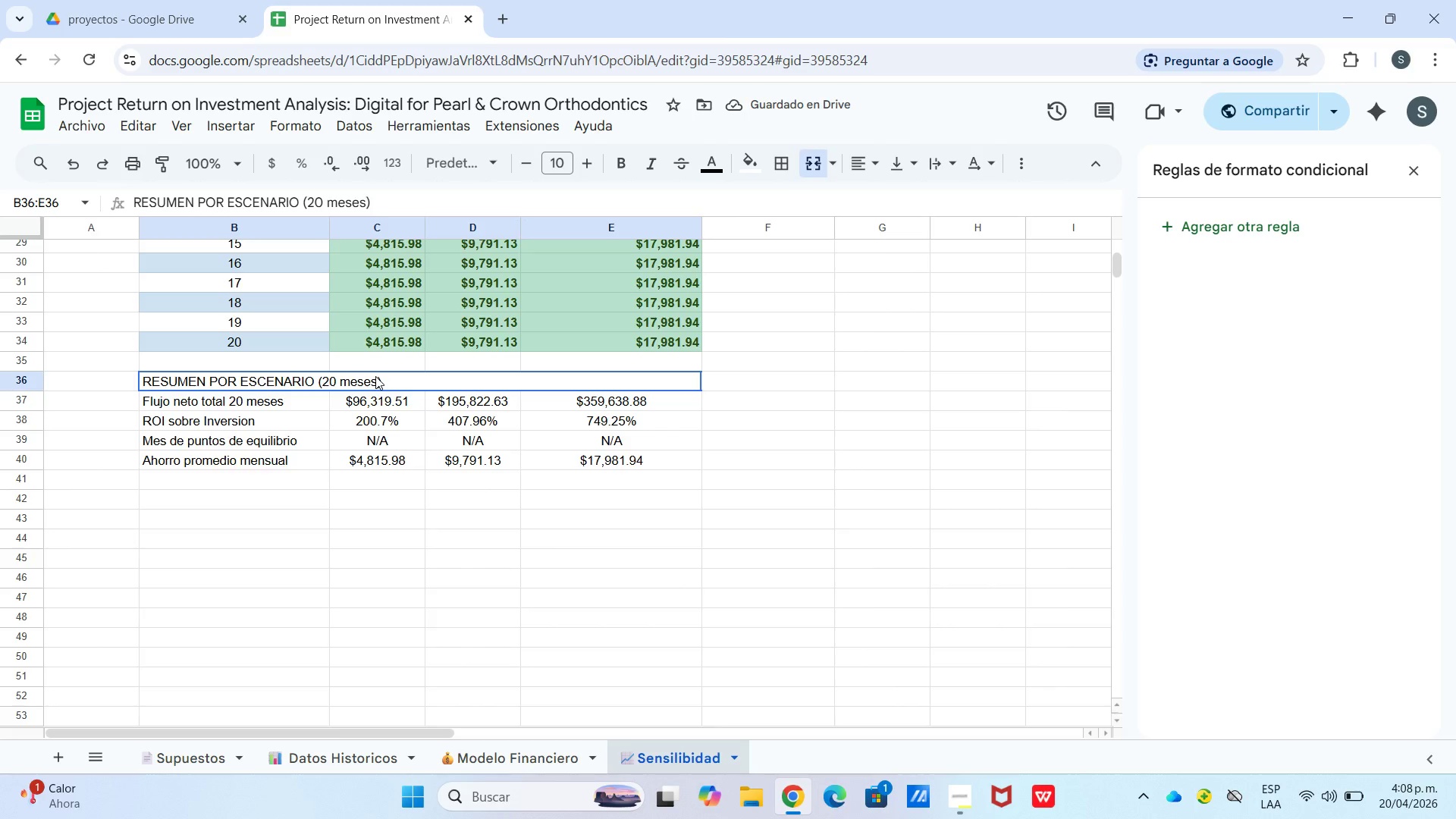 
left_click_drag(start_coordinate=[370, 381], to_coordinate=[455, 454])
 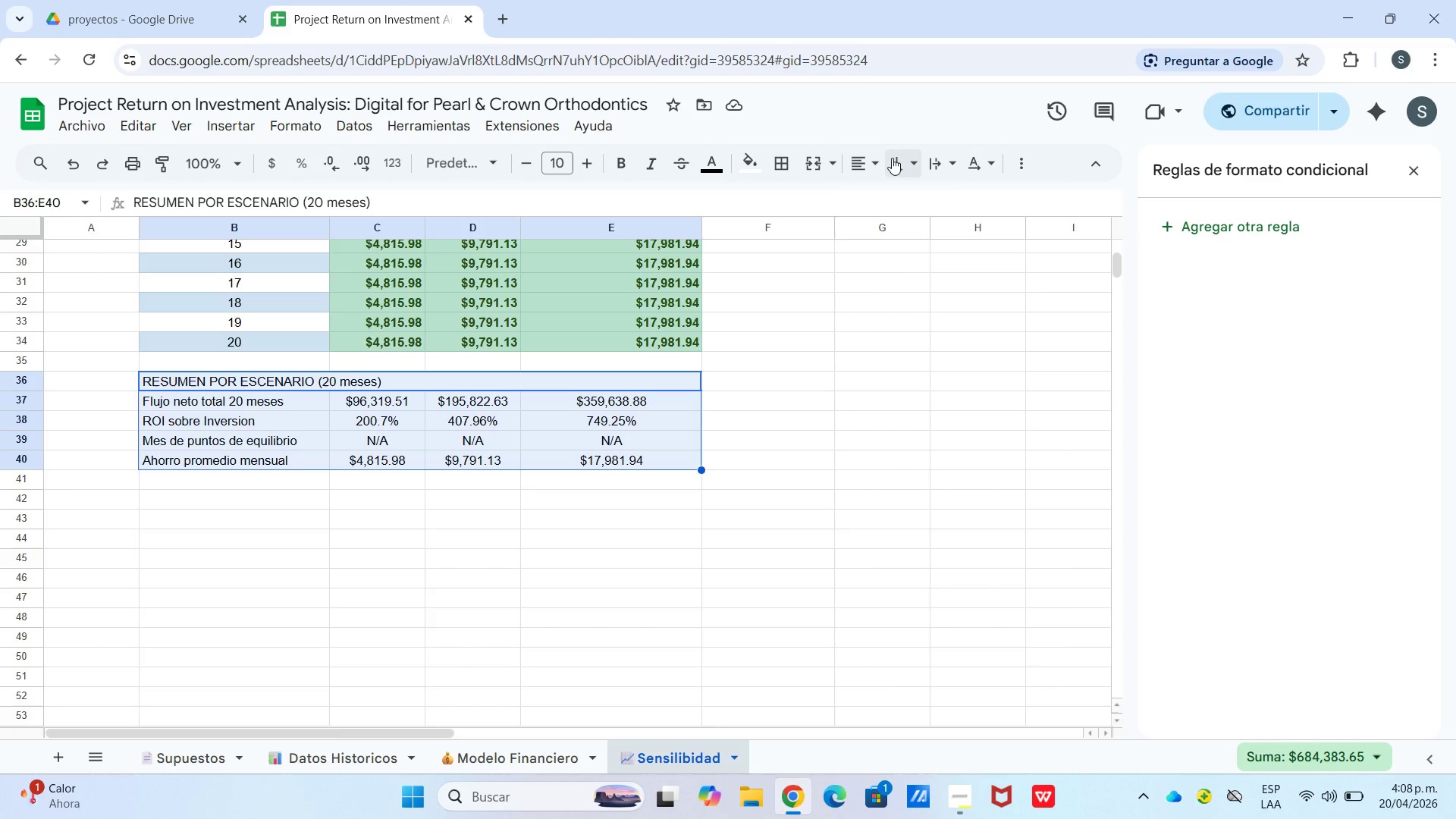 
left_click([864, 162])
 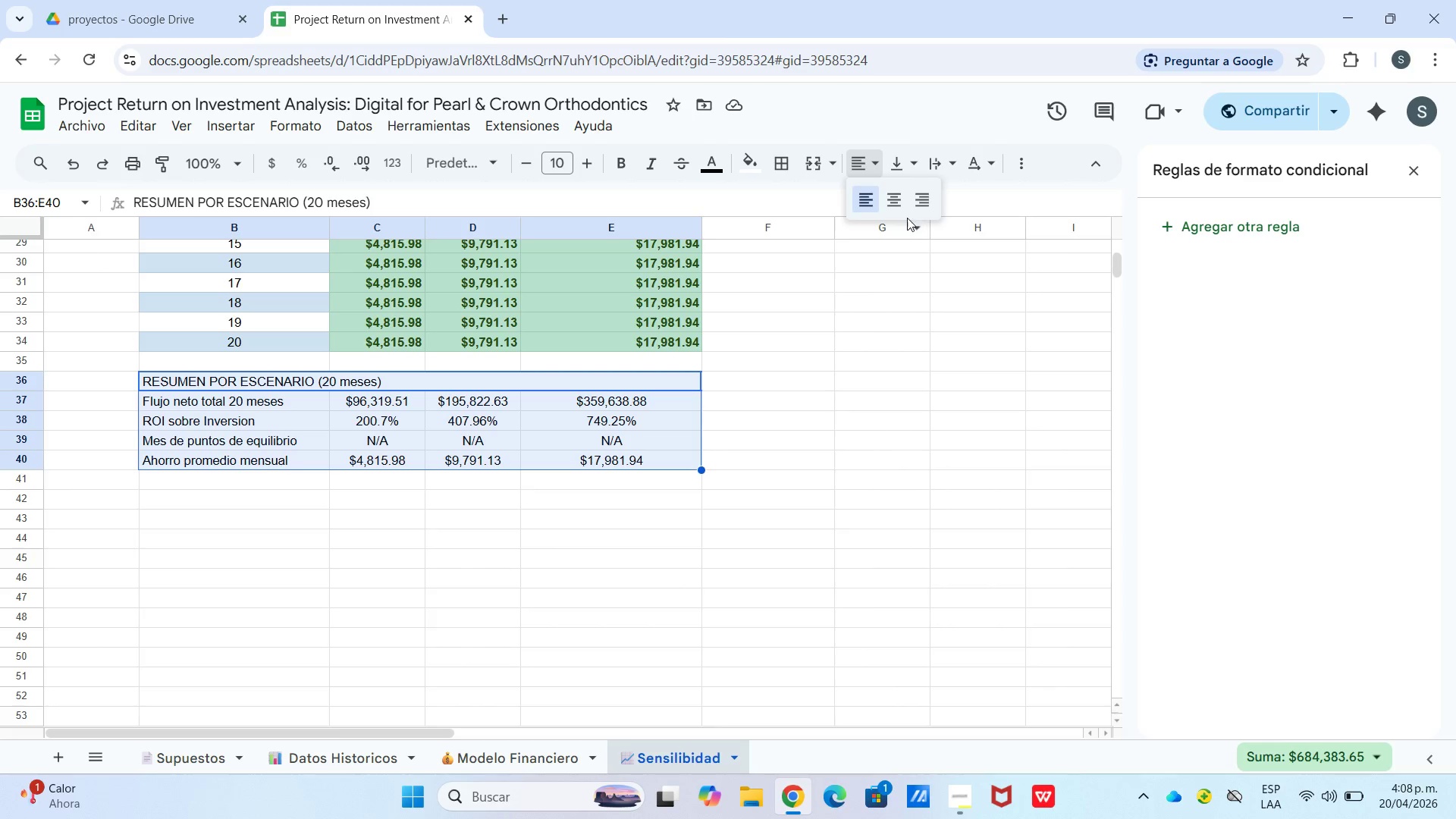 
left_click([902, 212])
 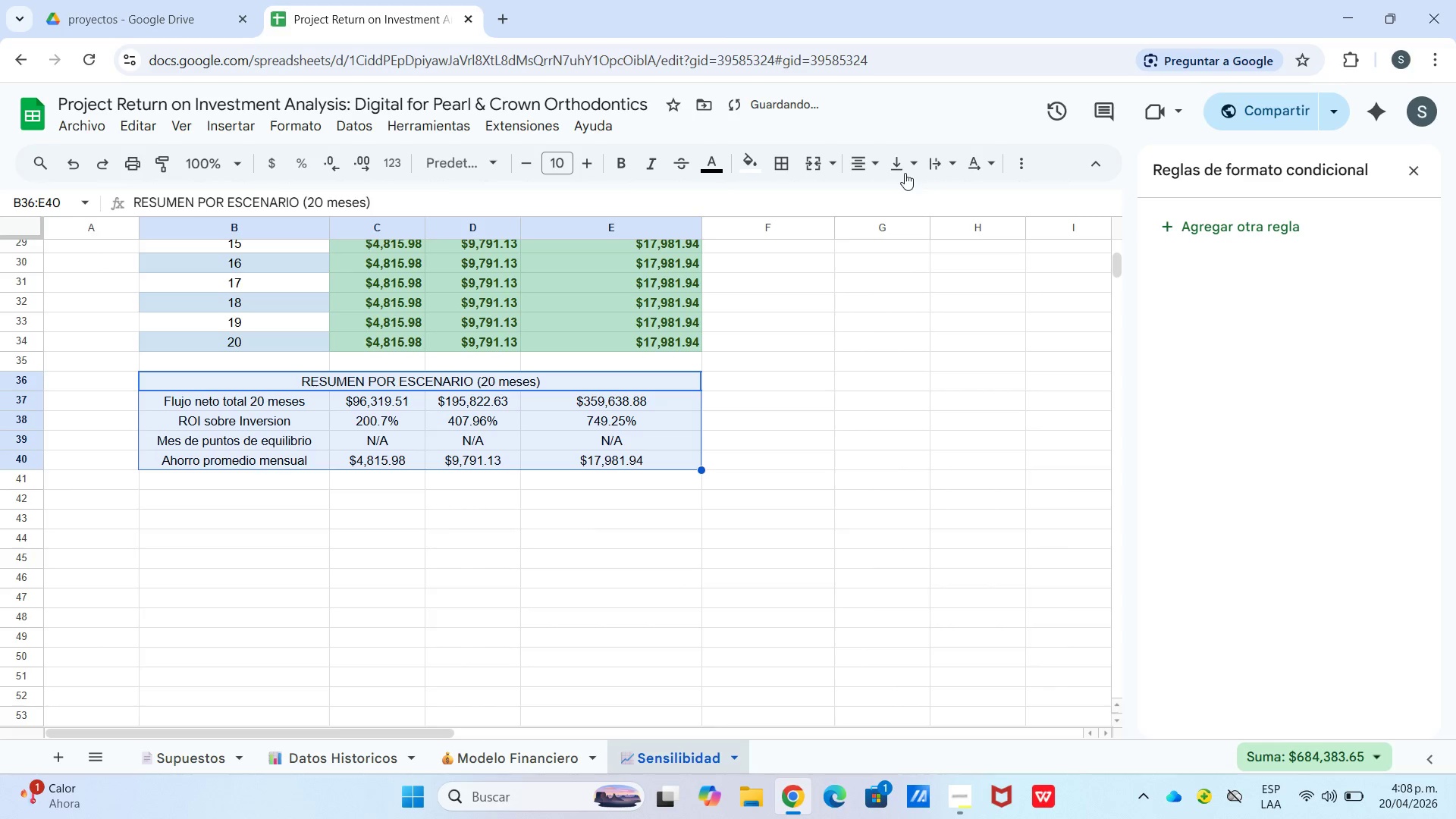 
left_click_drag(start_coordinate=[905, 168], to_coordinate=[918, 186])
 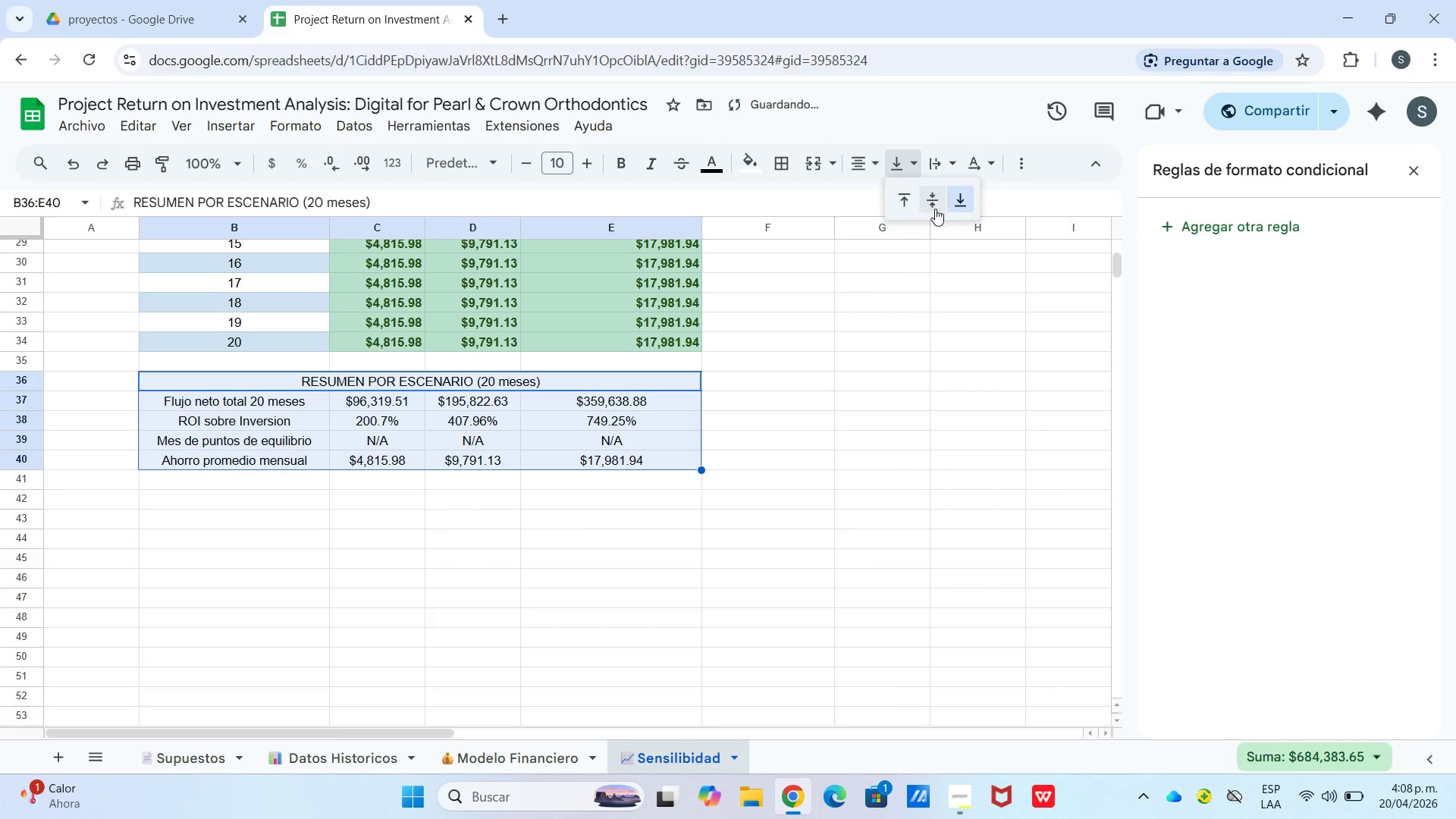 
triple_click([935, 209])
 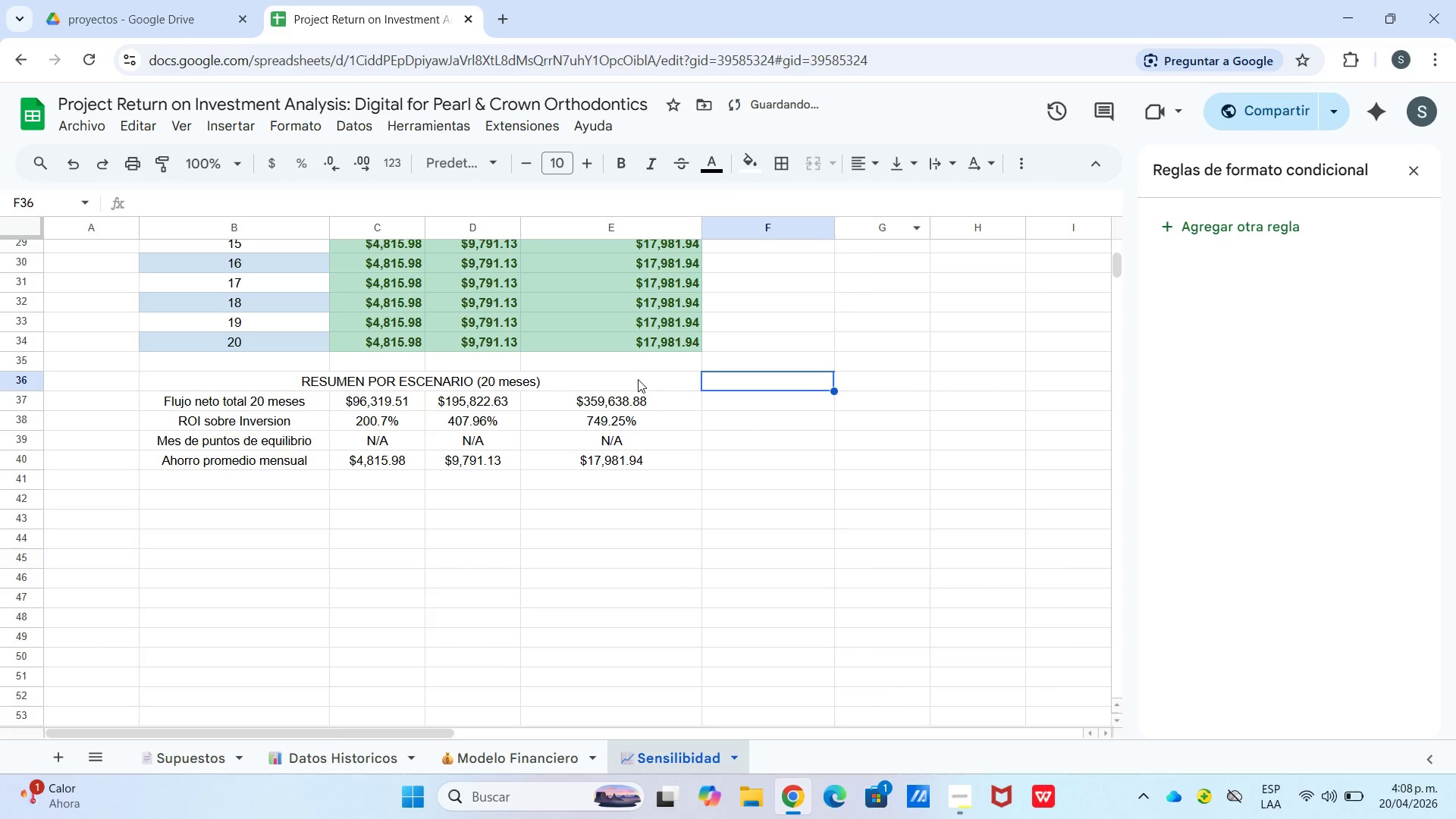 
left_click([638, 381])
 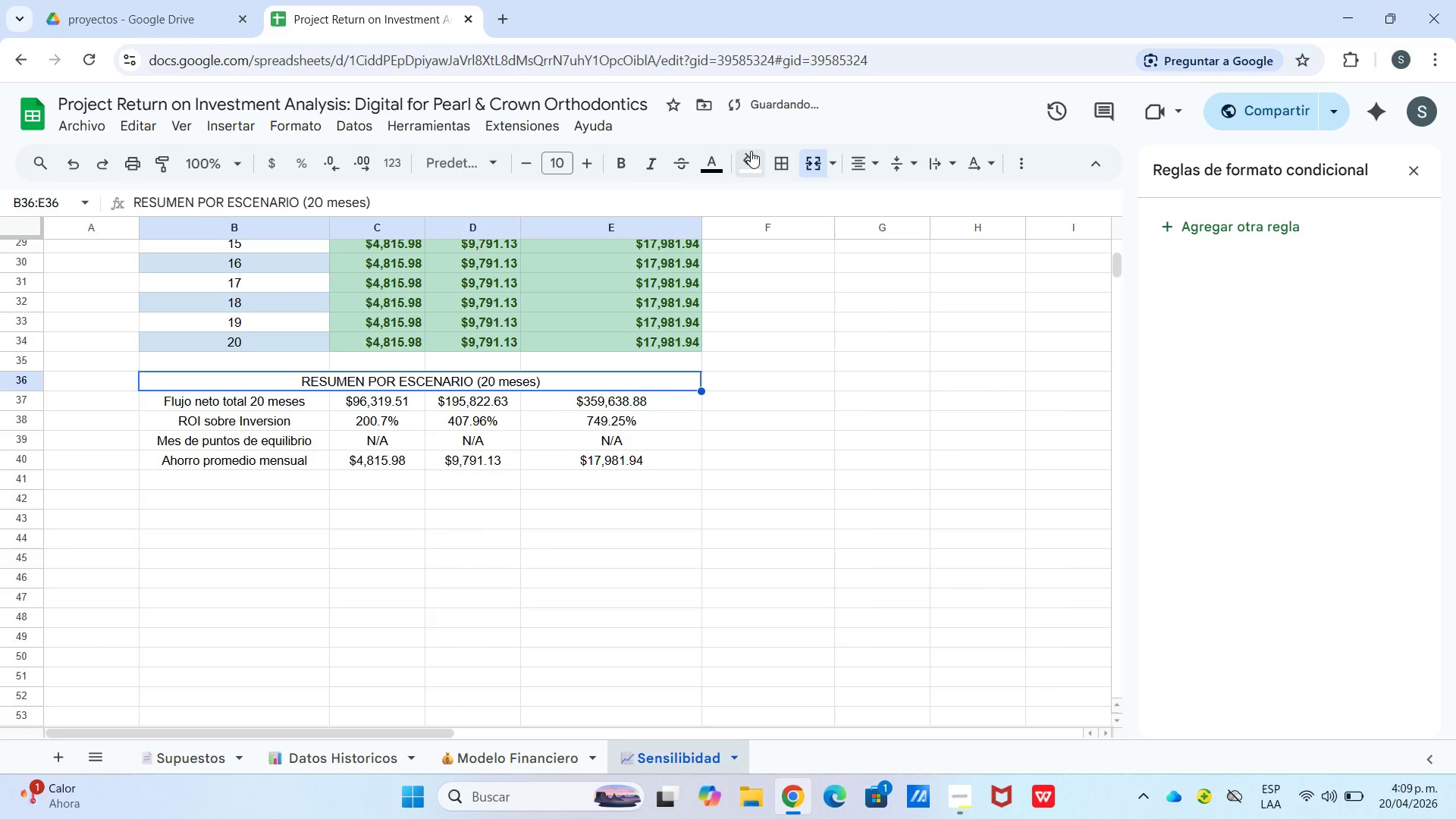 
left_click([751, 151])
 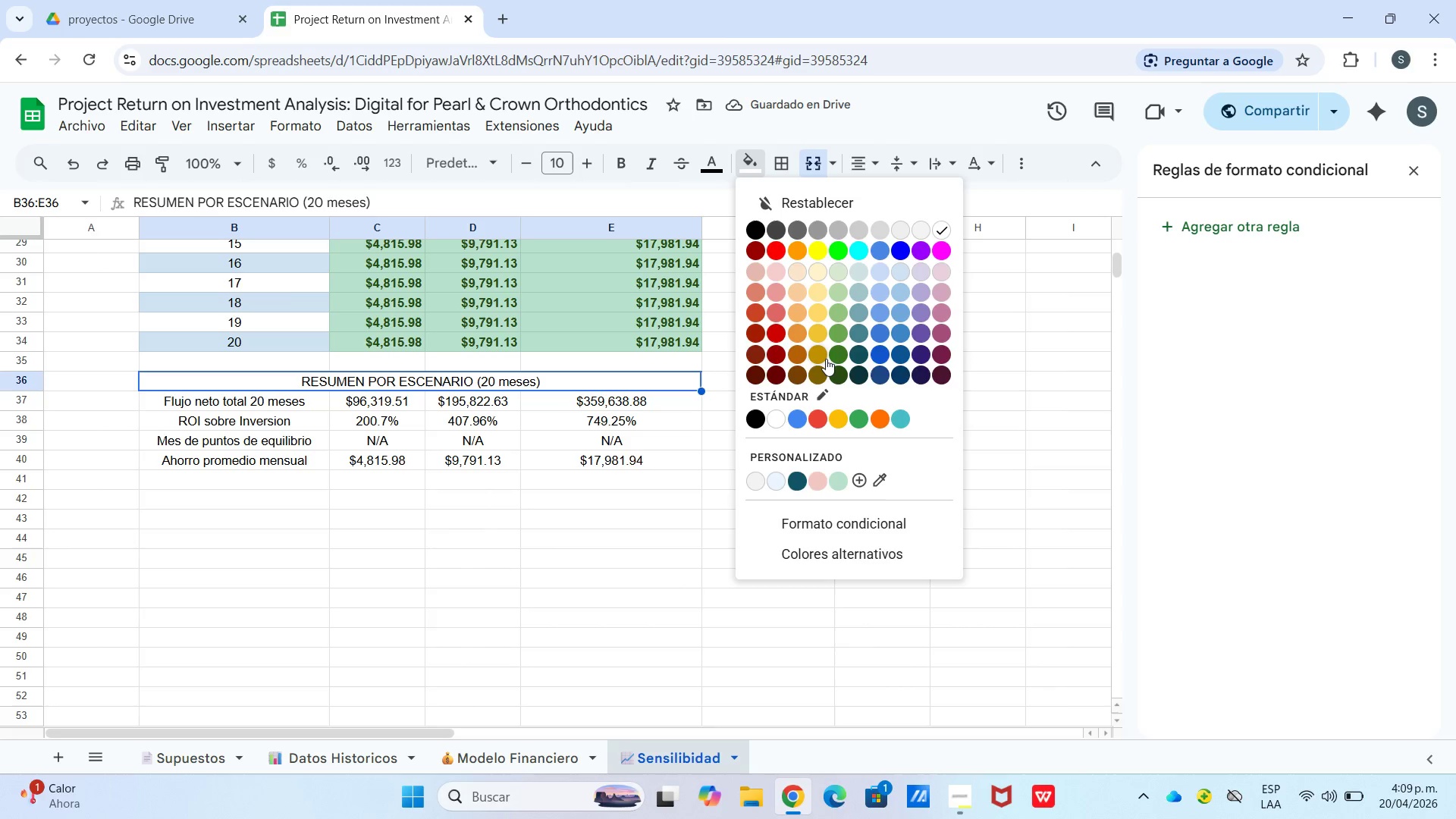 
left_click([821, 347])
 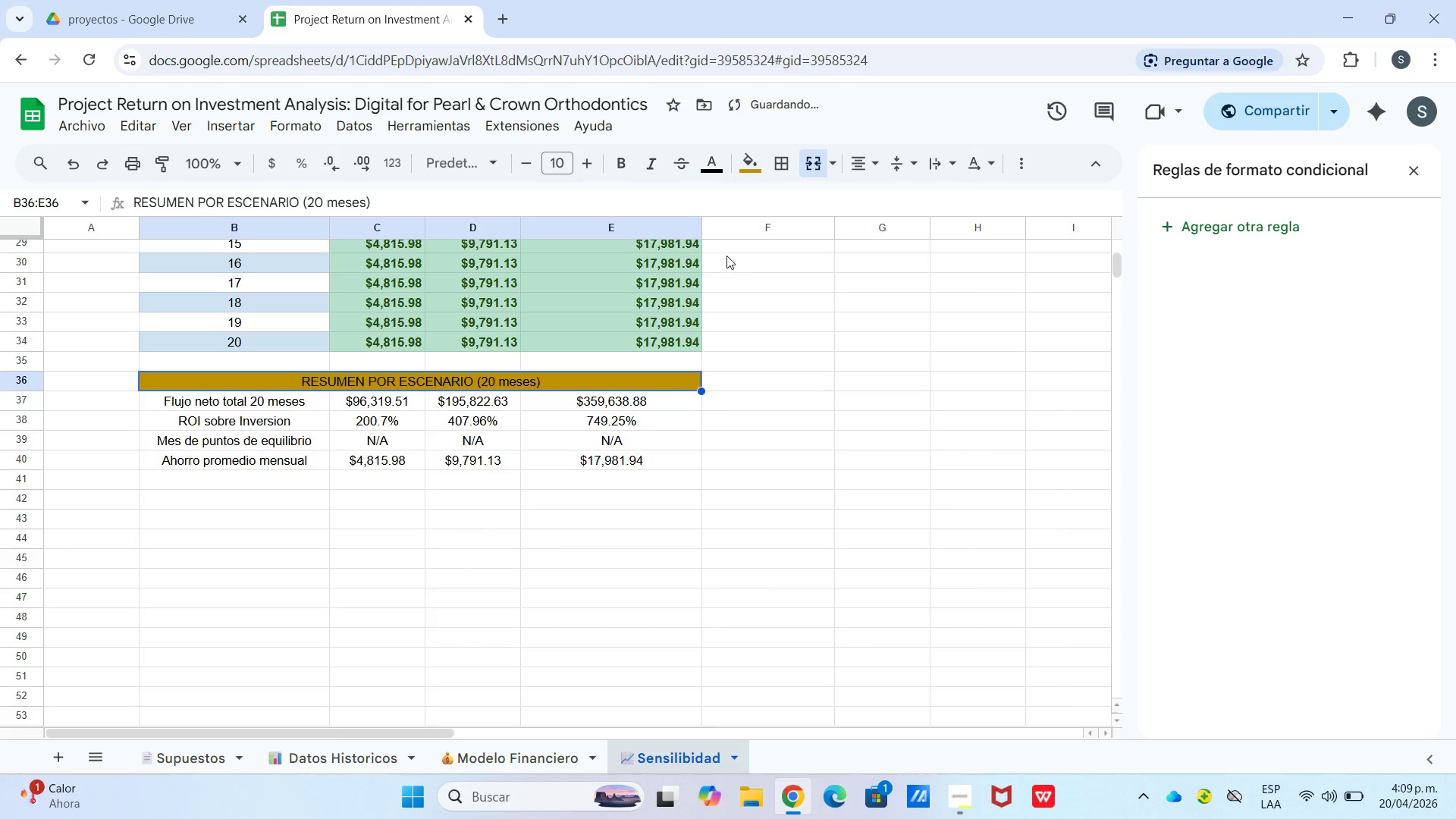 
left_click([708, 165])
 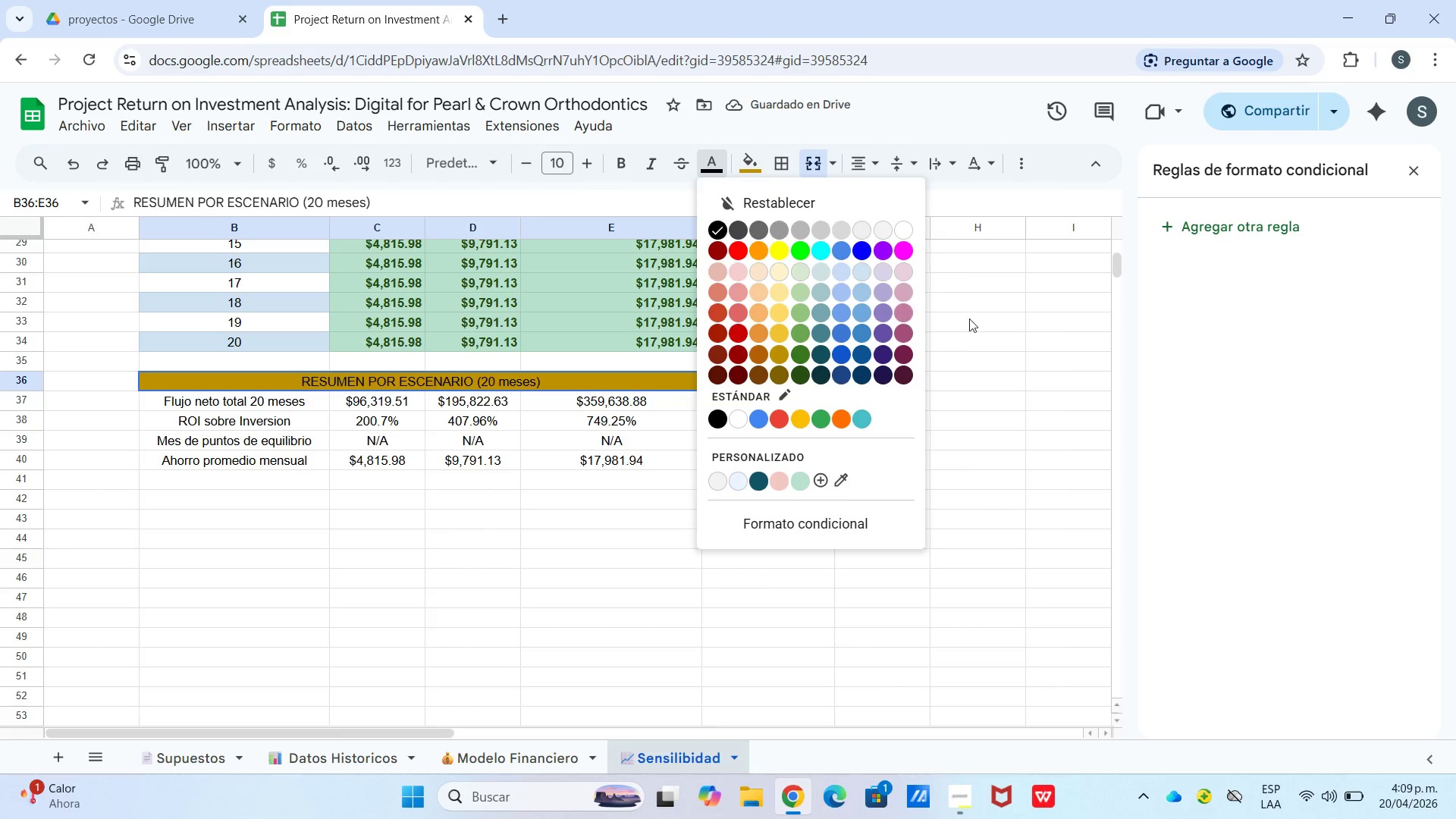 
left_click_drag(start_coordinate=[986, 322], to_coordinate=[943, 312])
 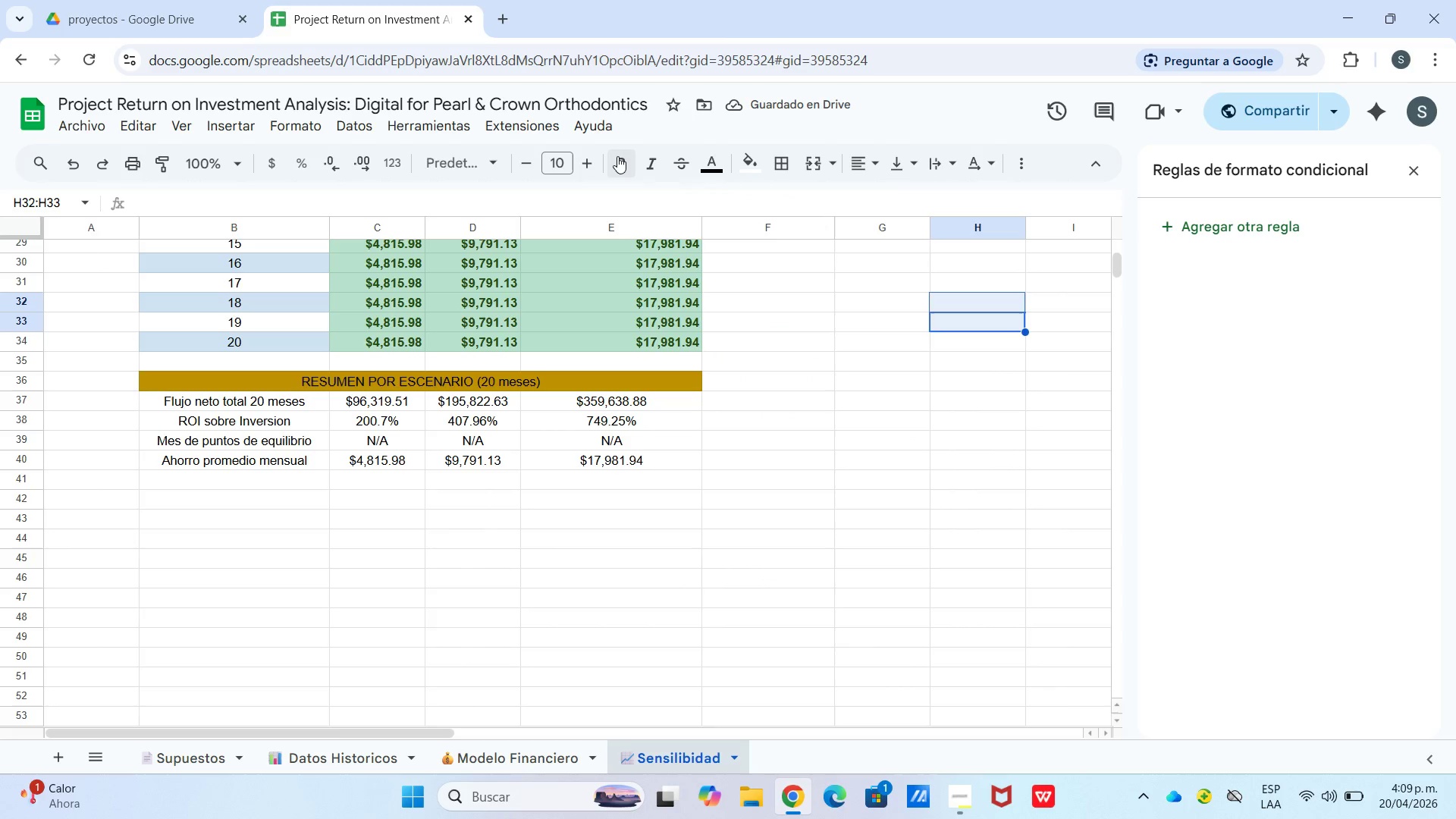 
left_click([617, 156])
 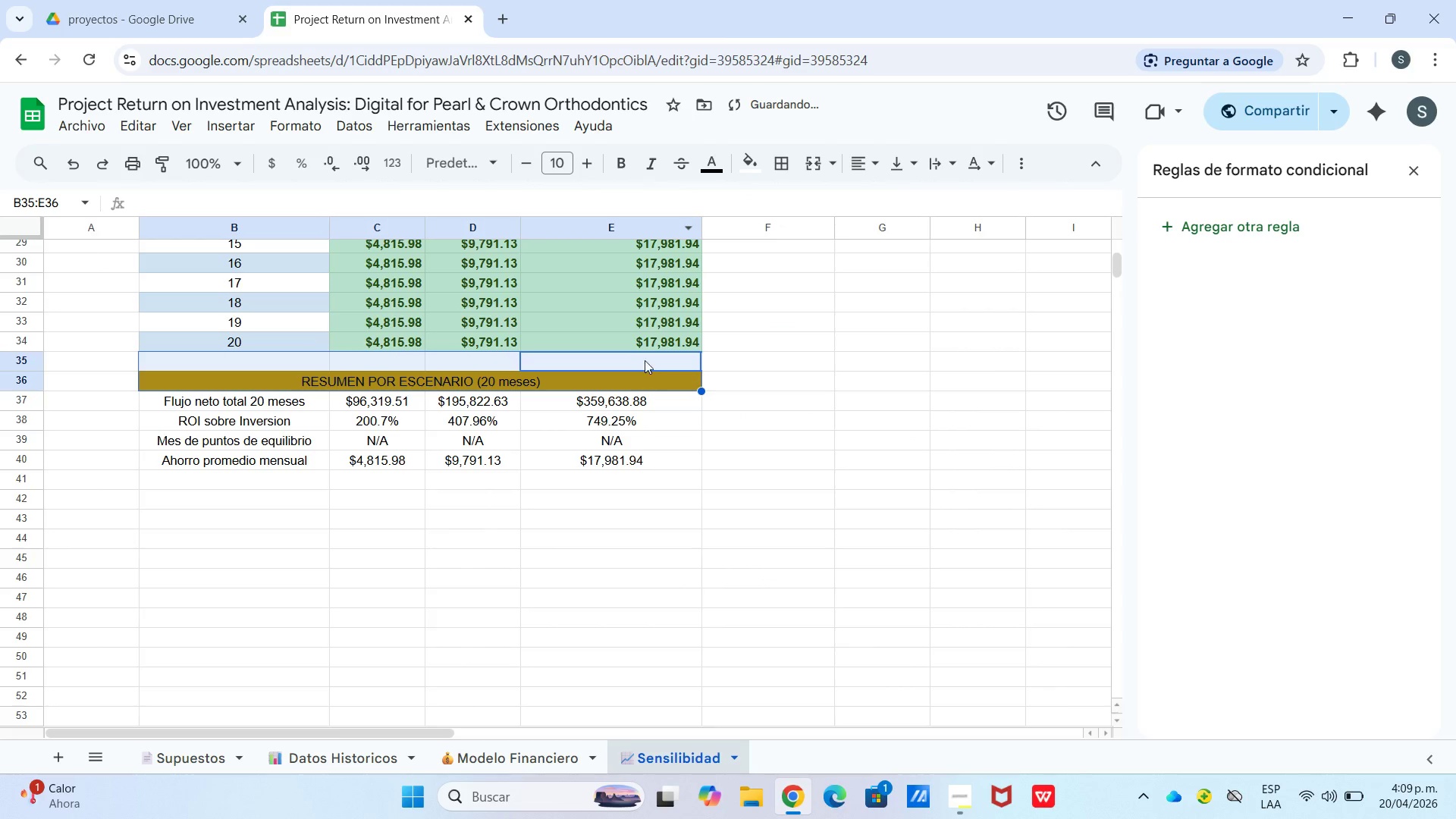 
left_click([645, 386])
 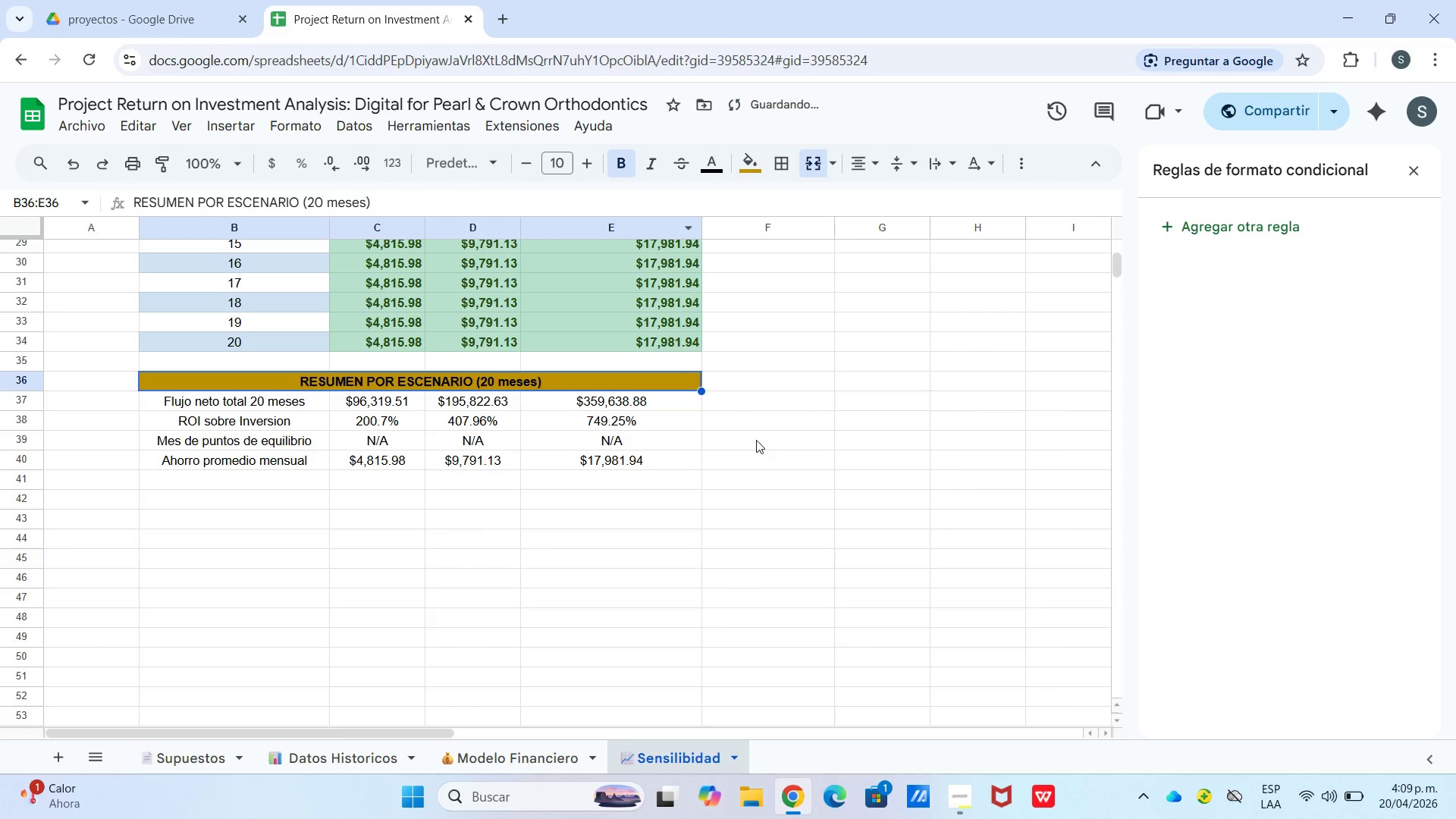 
left_click([768, 446])
 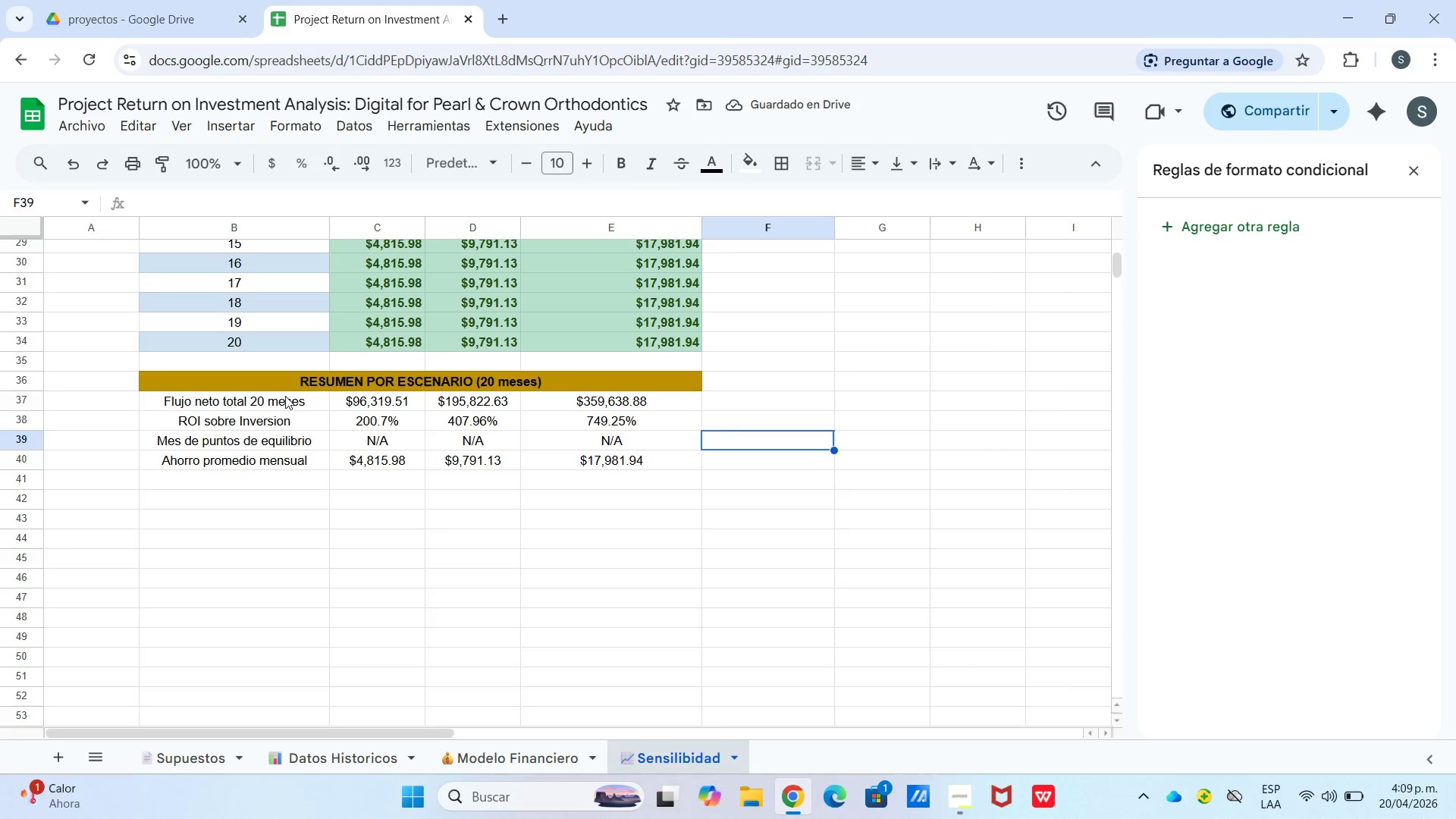 
left_click([285, 397])
 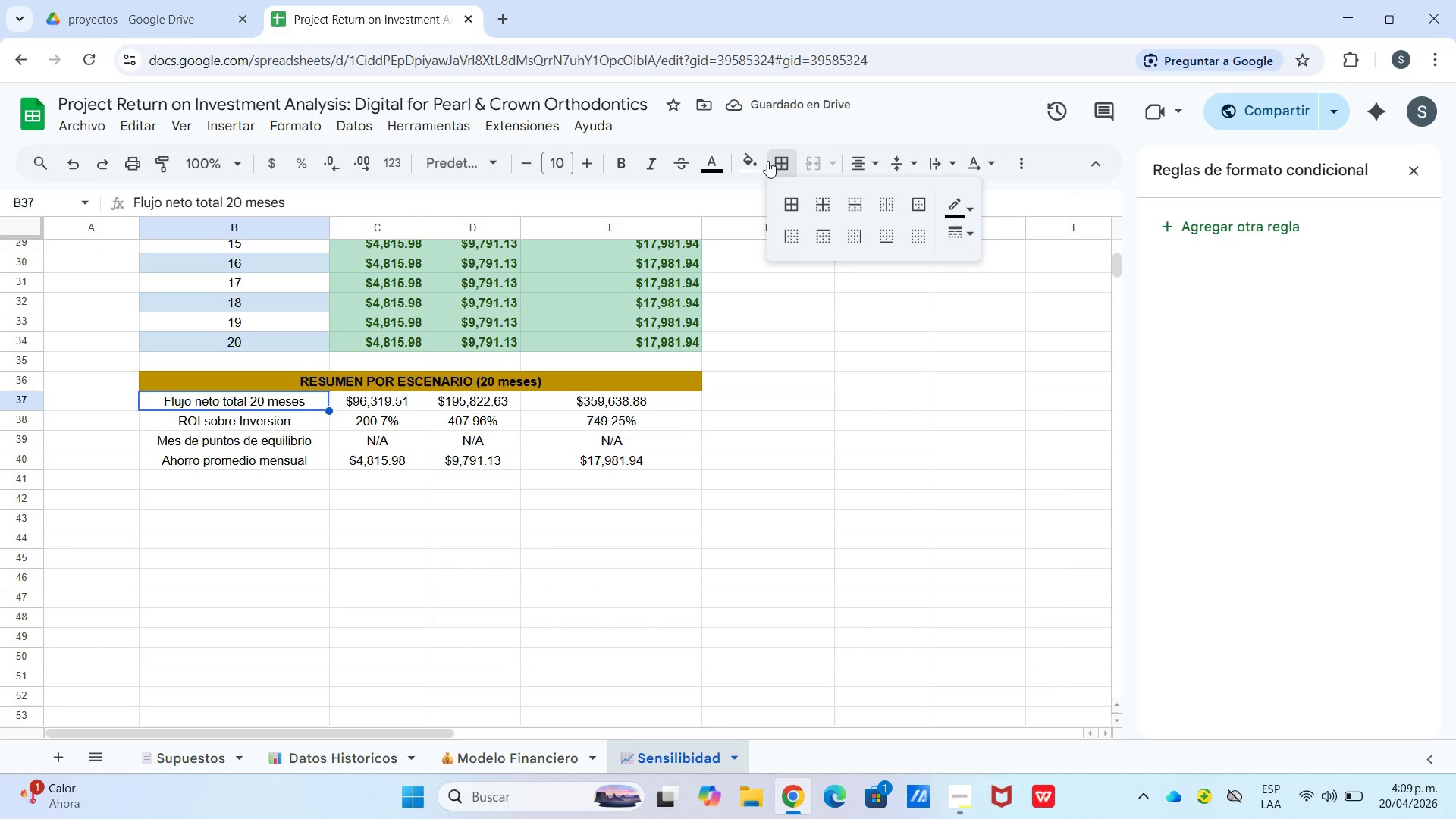 
double_click([758, 161])
 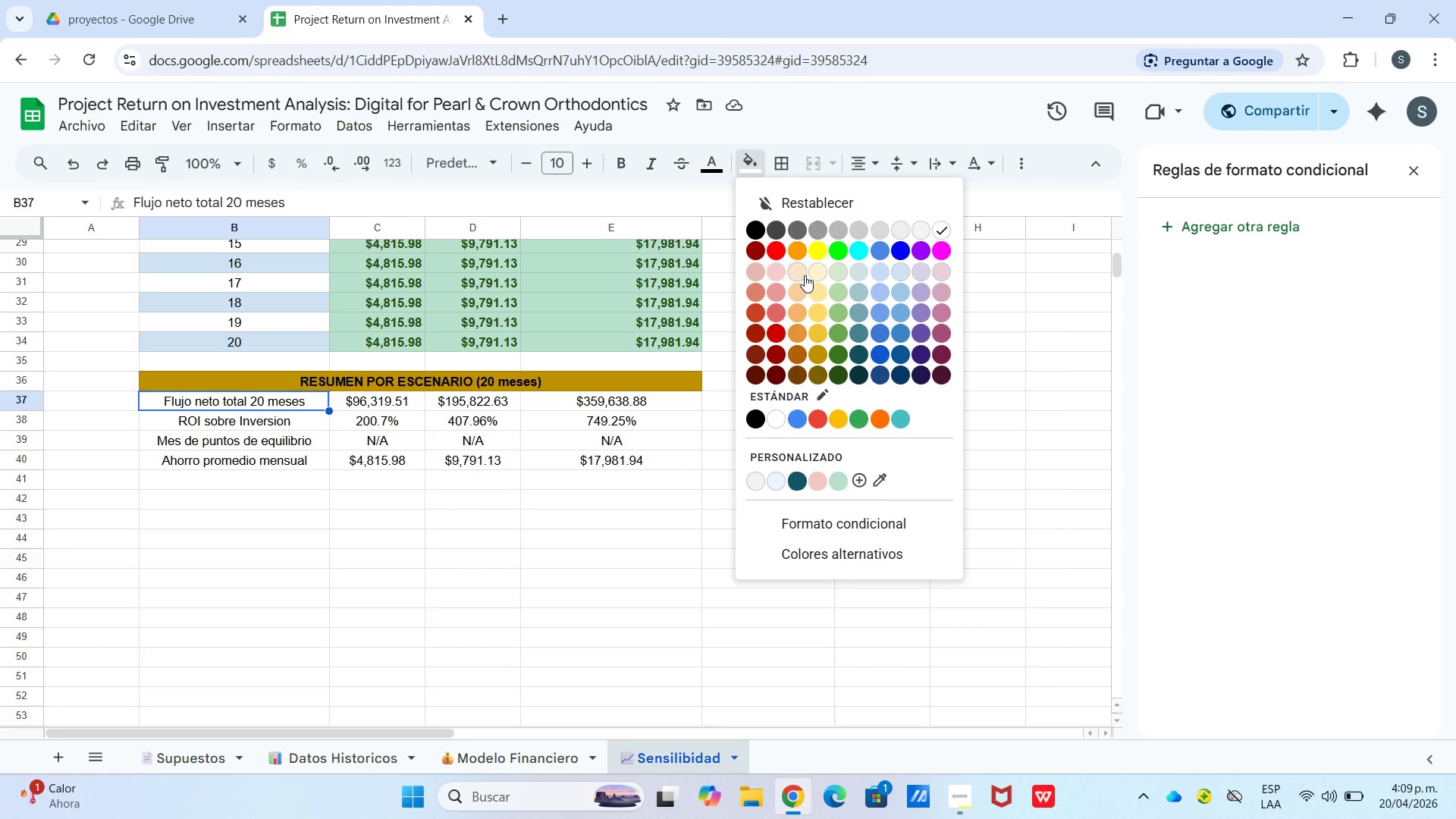 
left_click([799, 276])
 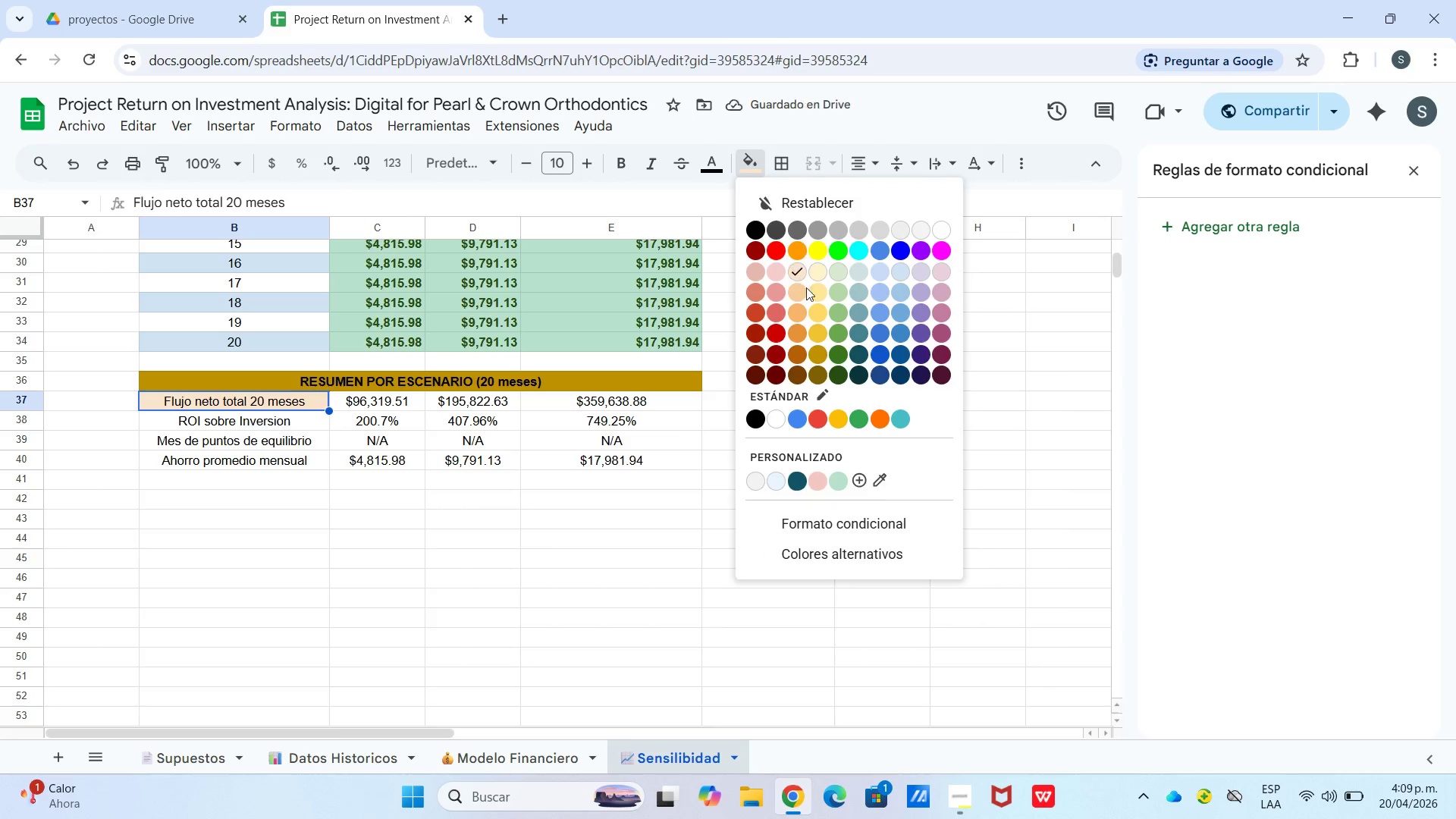 
left_click([815, 271])
 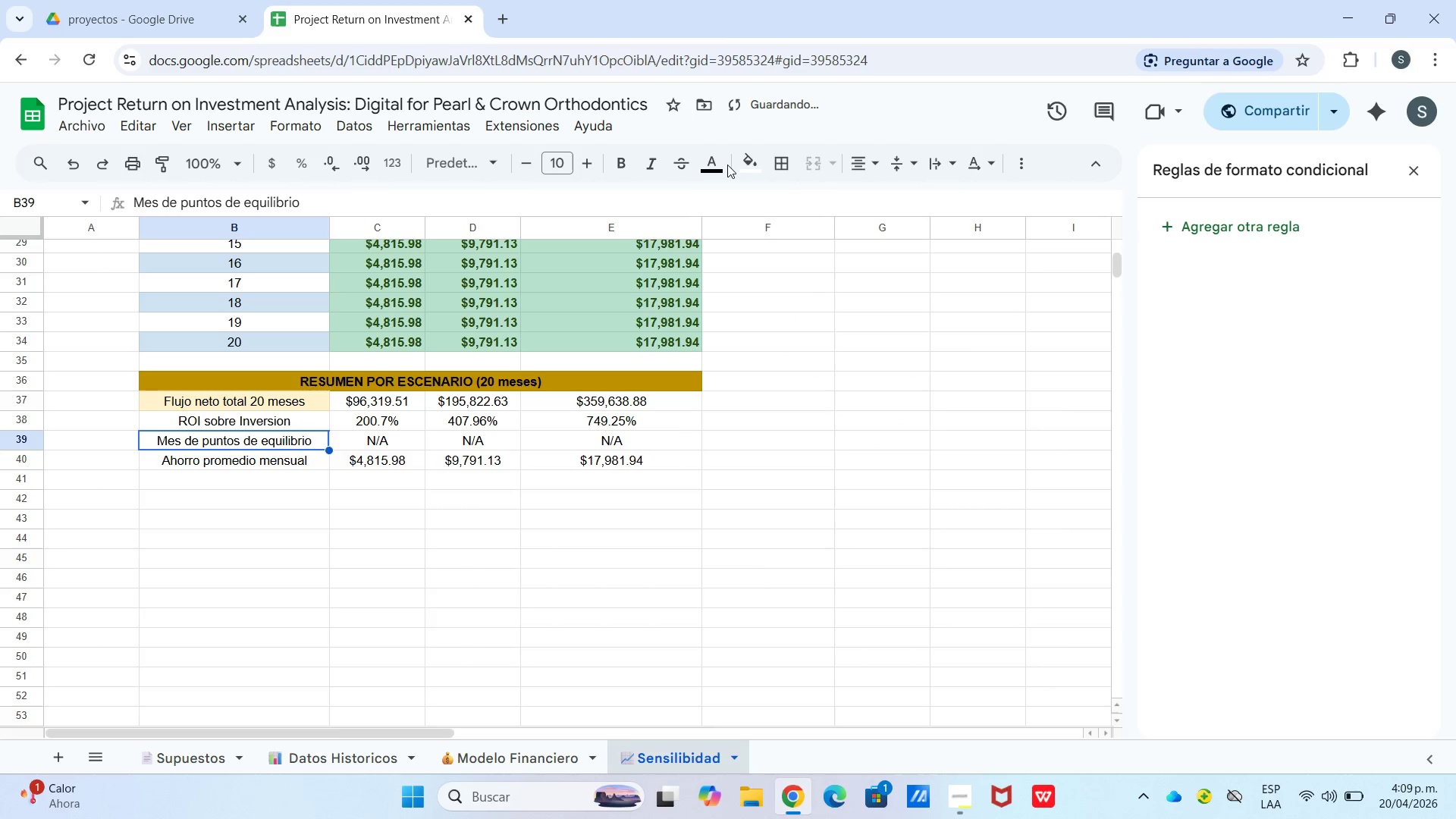 
left_click([742, 168])
 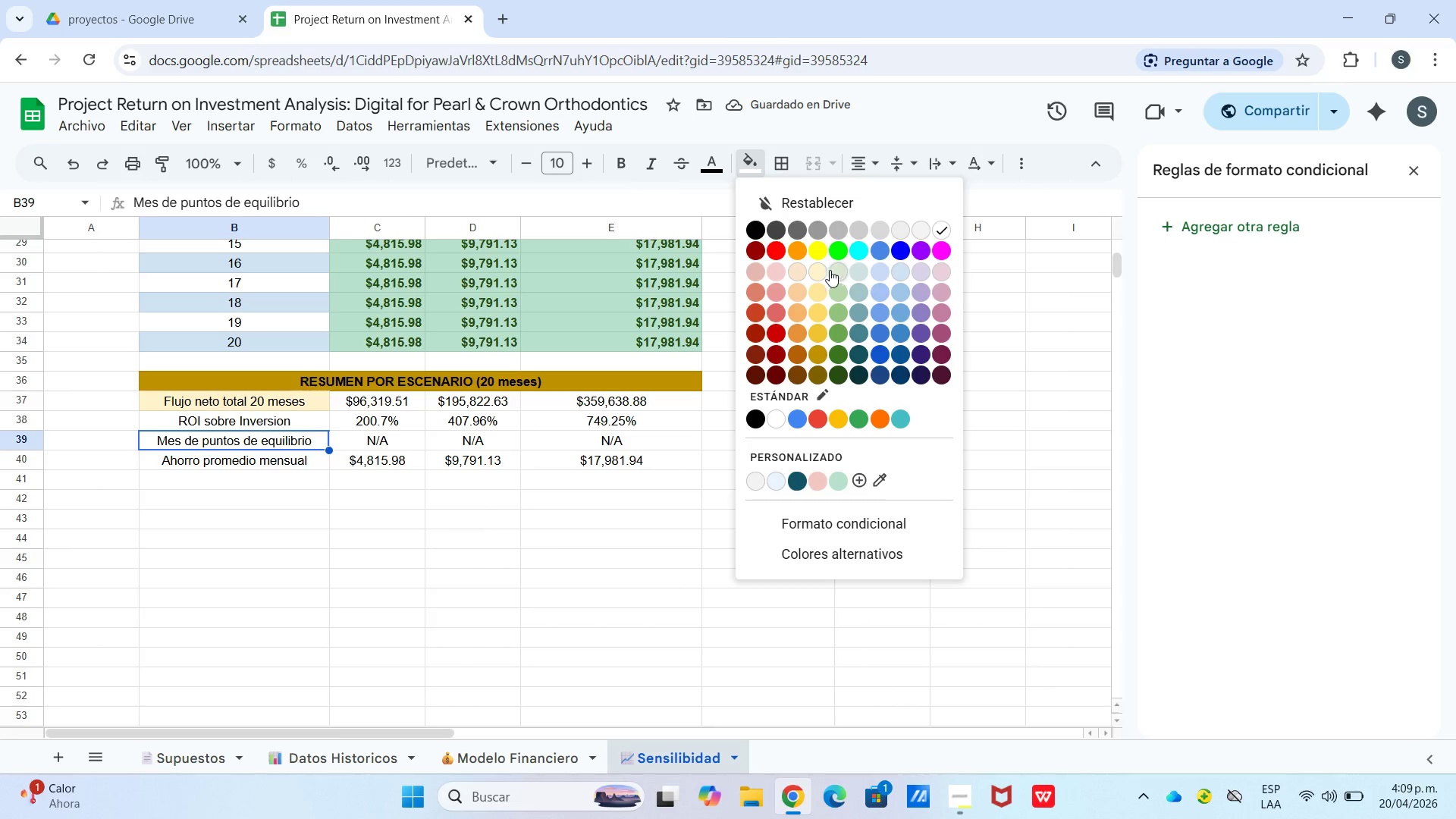 
left_click([818, 270])
 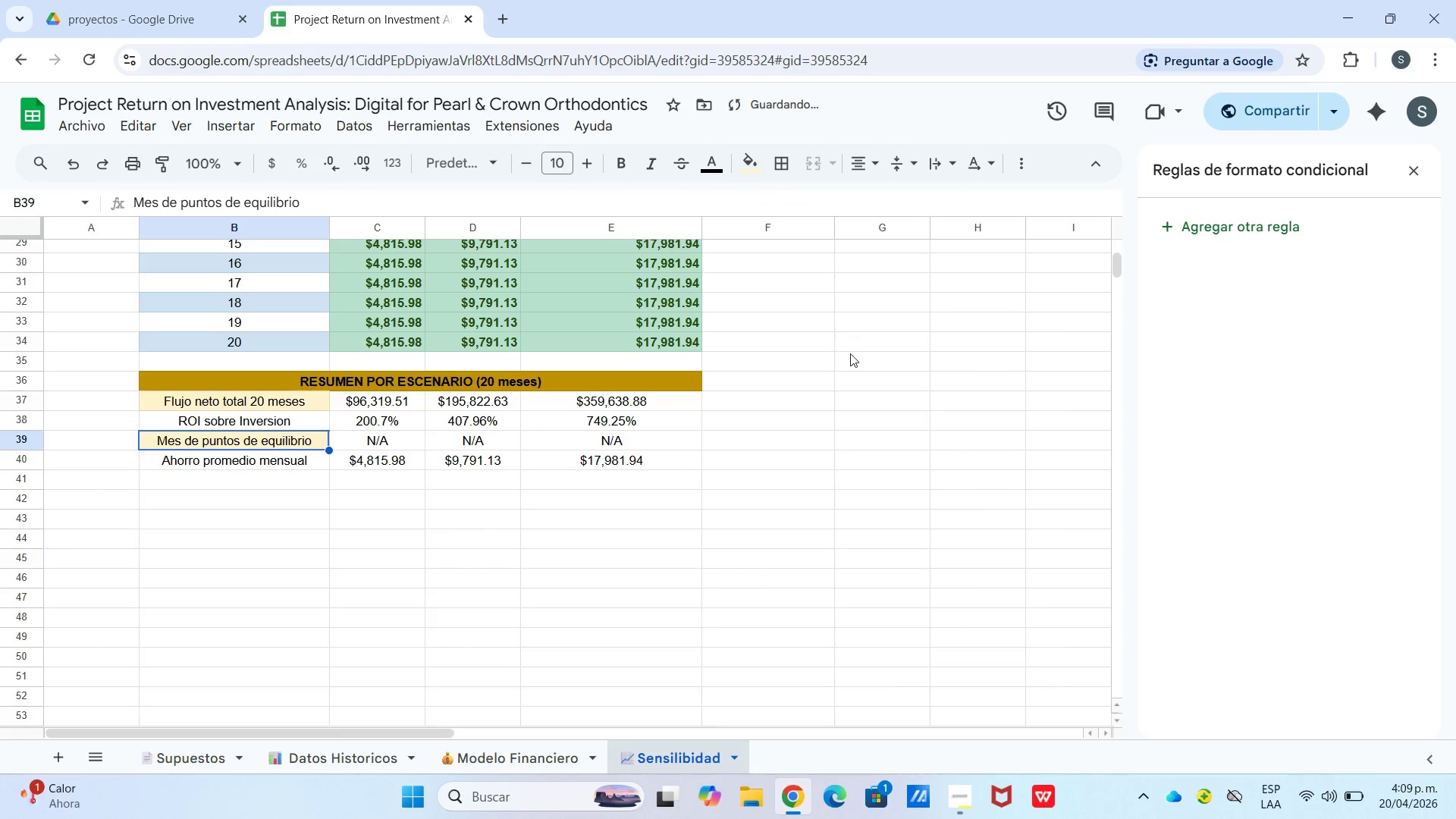 
left_click_drag(start_coordinate=[850, 353], to_coordinate=[843, 356])
 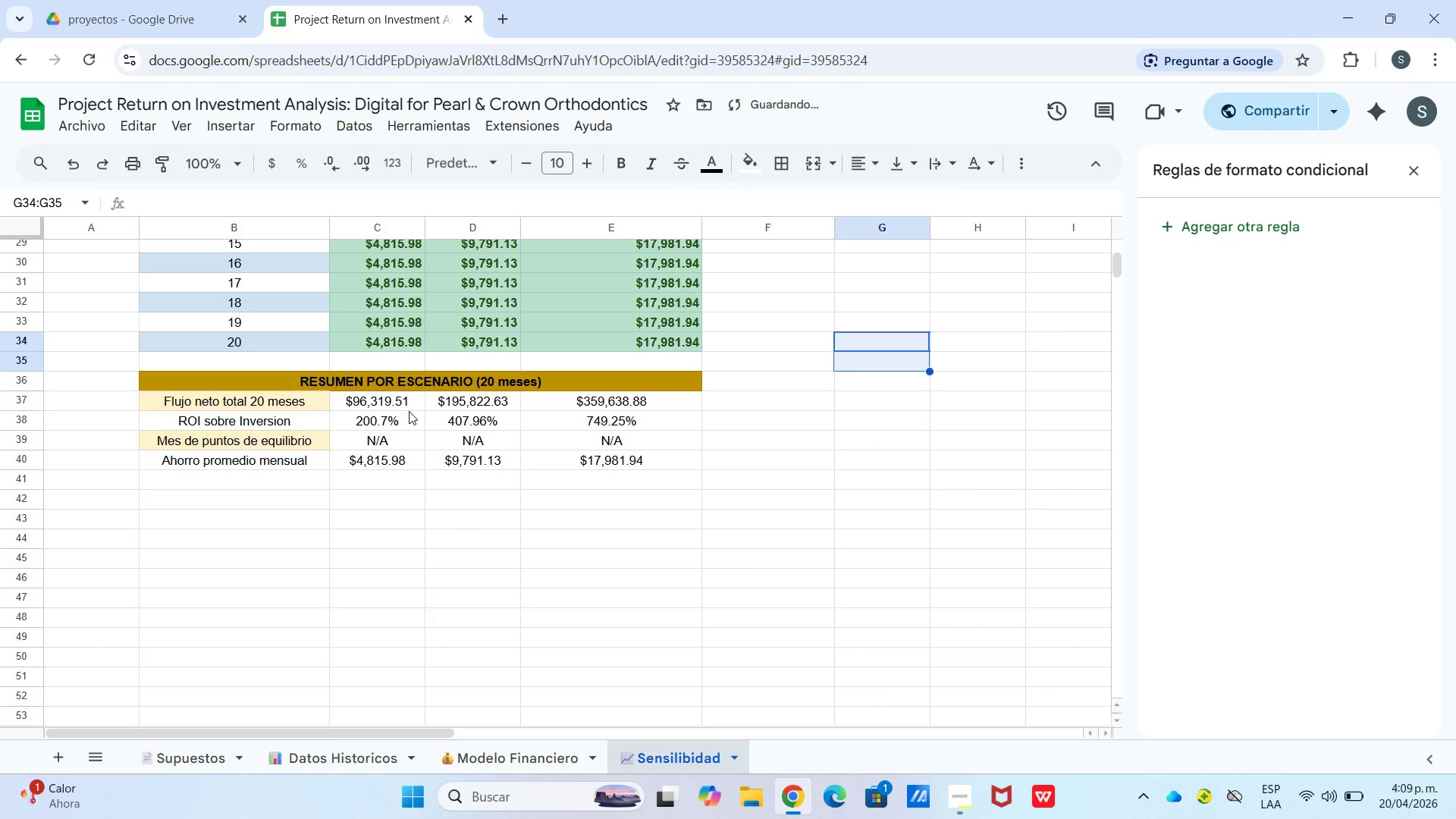 
left_click_drag(start_coordinate=[409, 400], to_coordinate=[628, 464])
 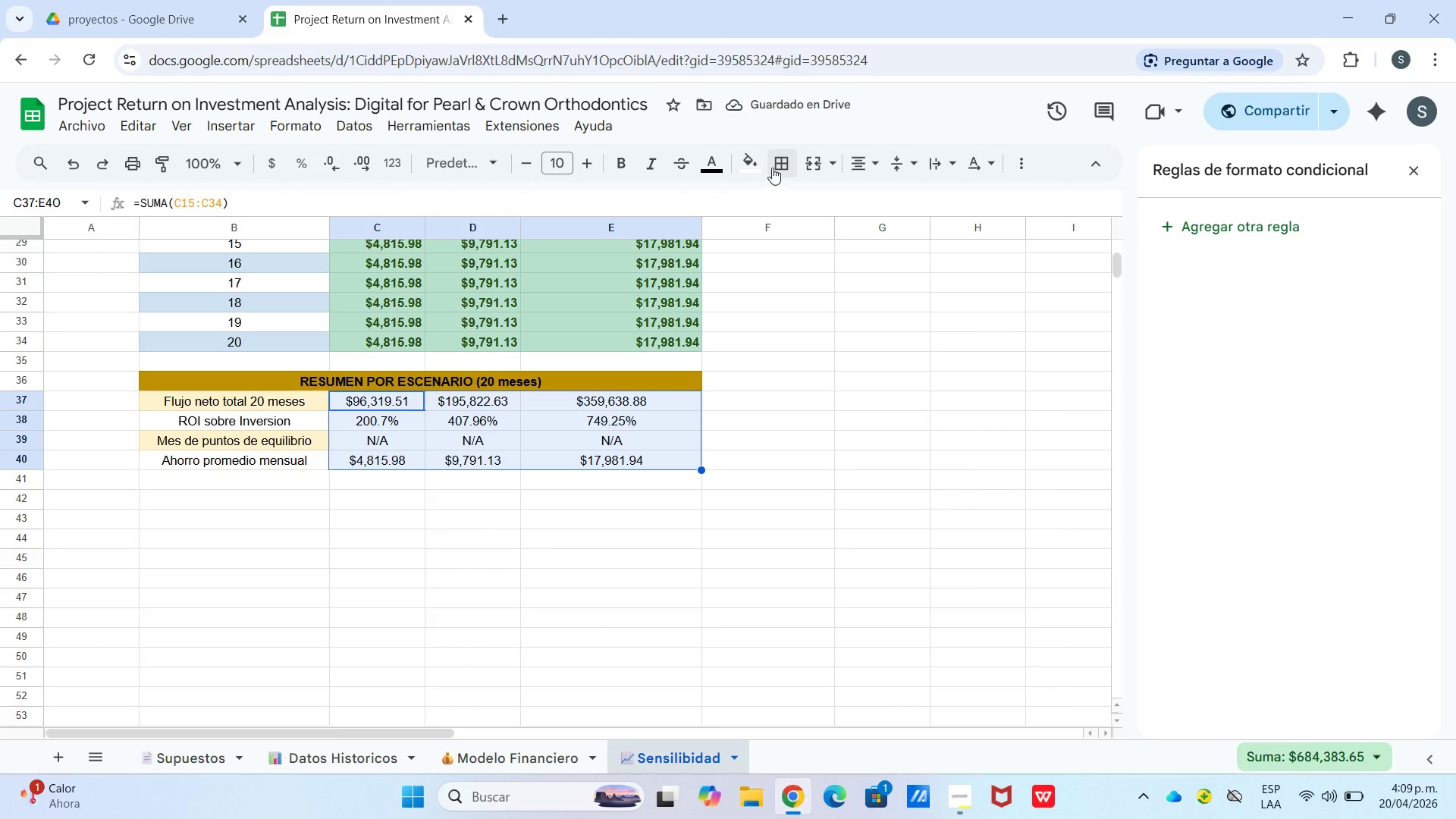 
left_click([758, 167])
 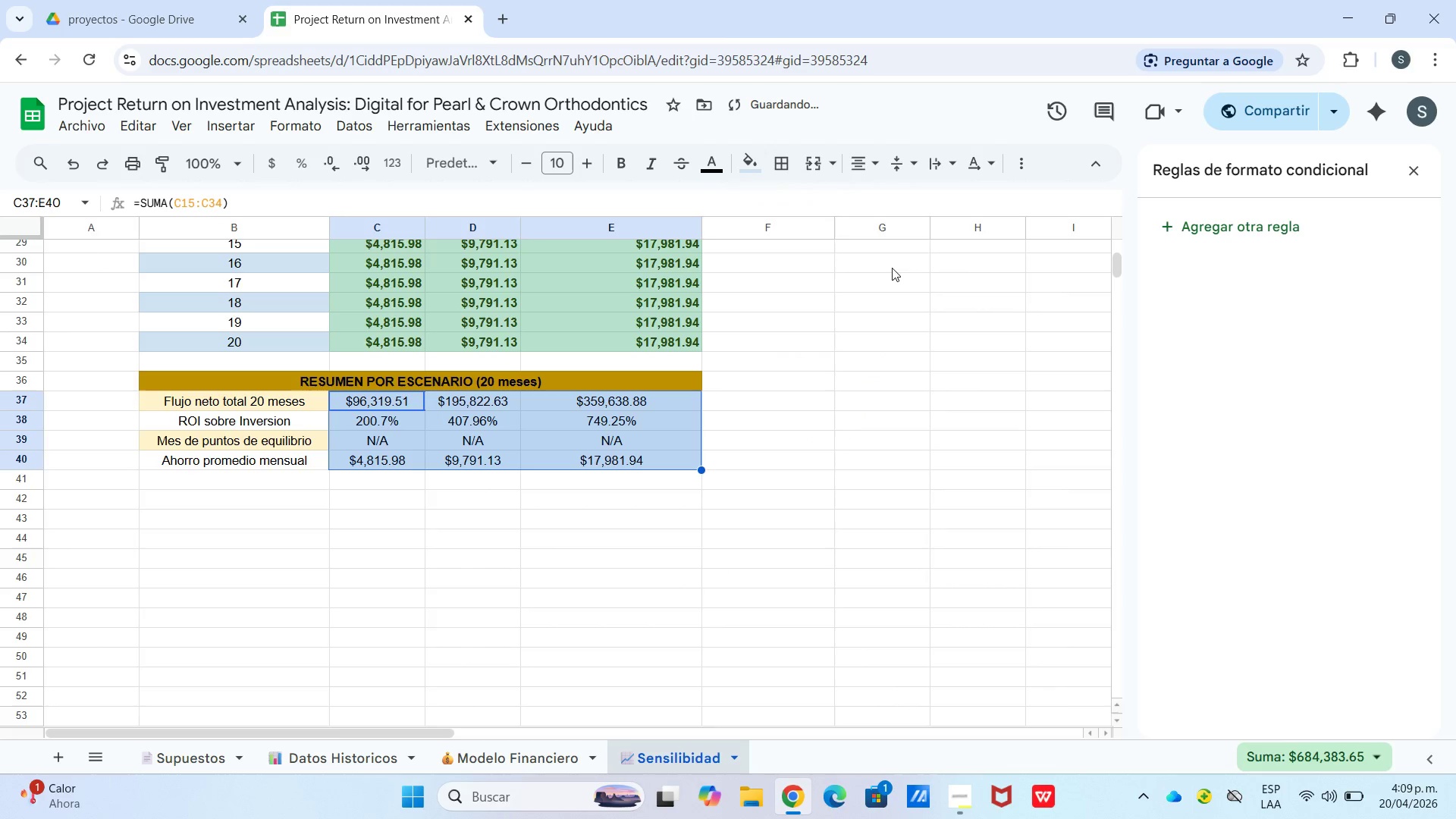 
double_click([908, 315])
 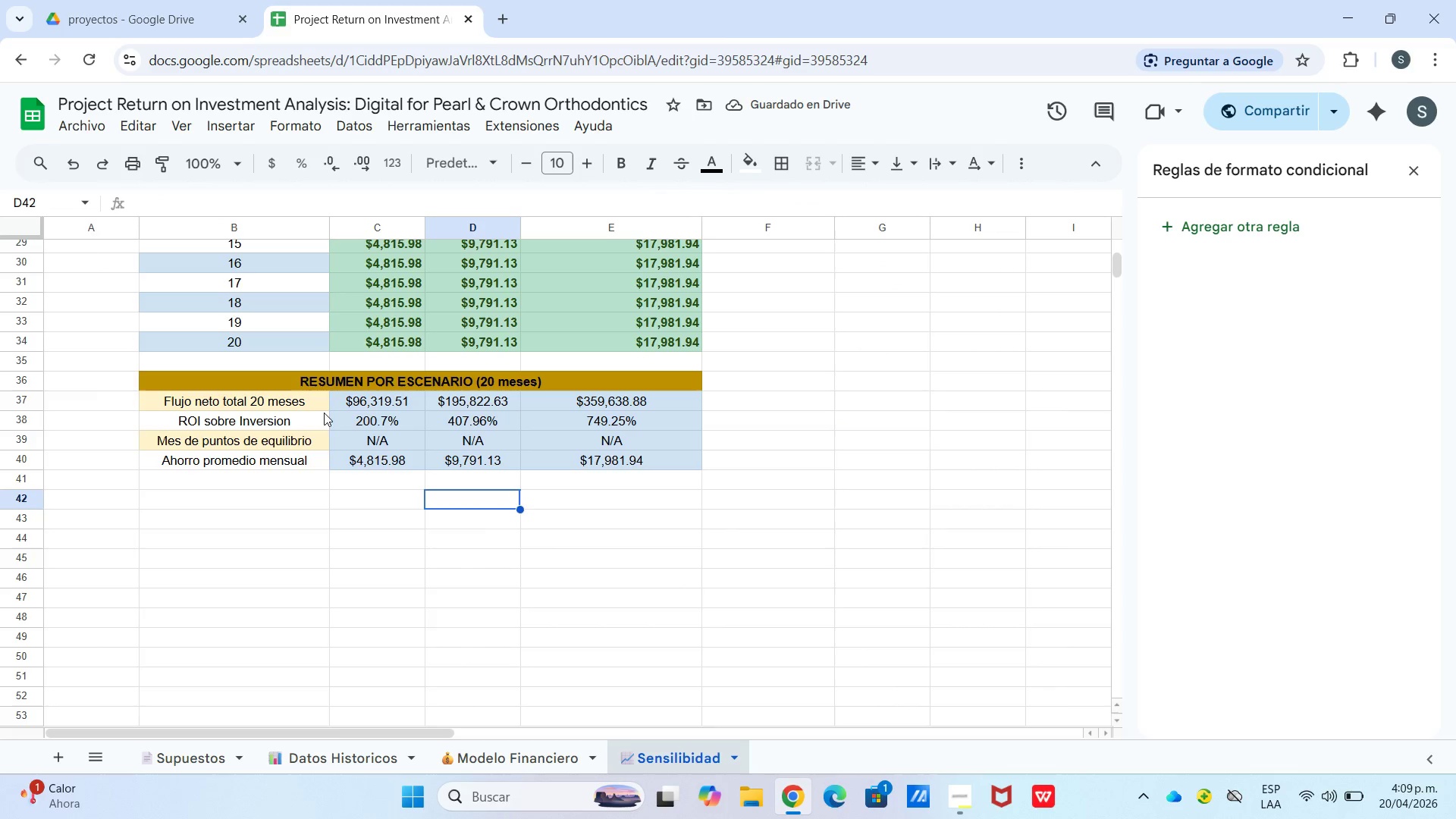 
left_click_drag(start_coordinate=[275, 405], to_coordinate=[606, 464])
 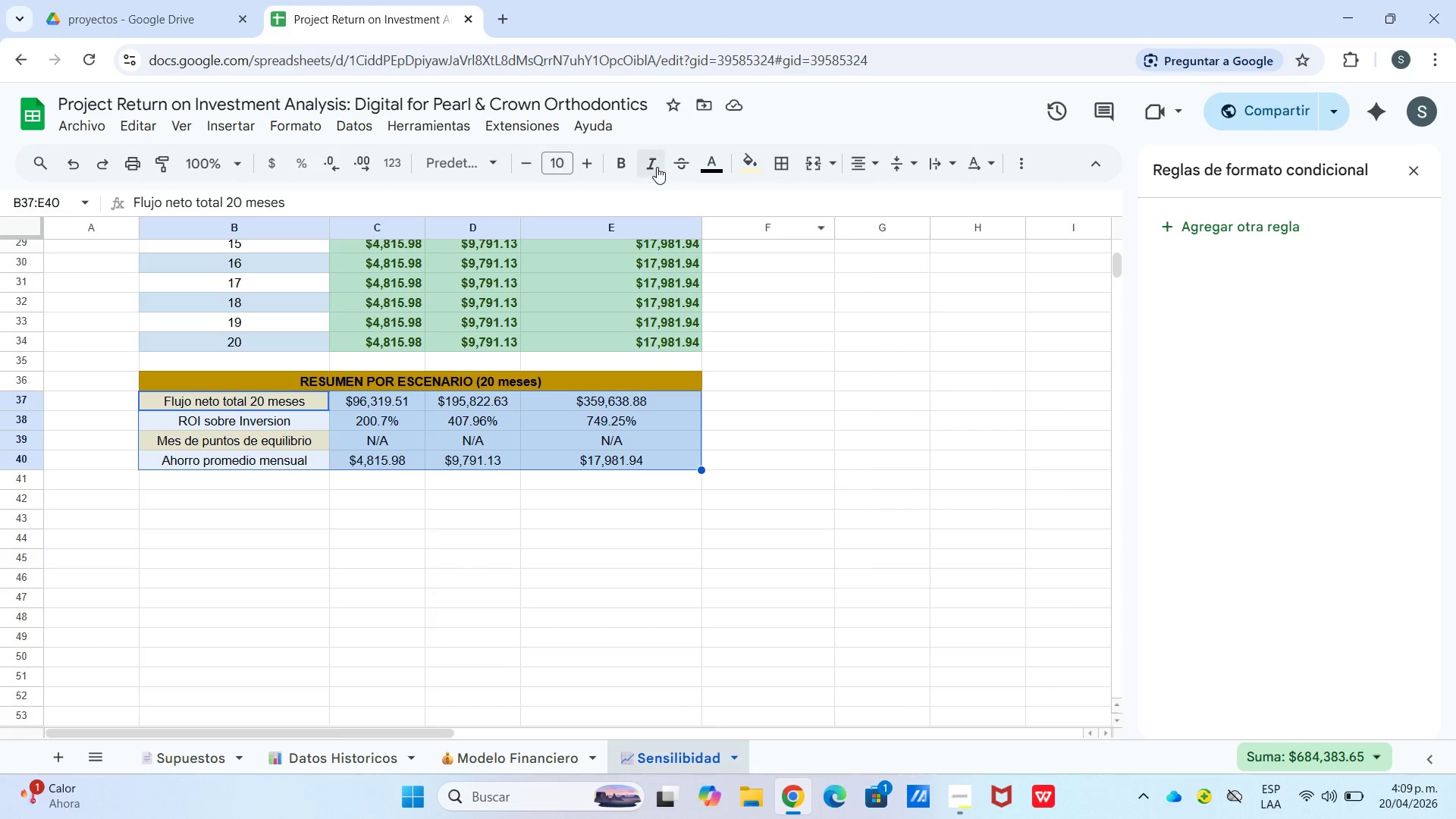 
left_click_drag(start_coordinate=[626, 163], to_coordinate=[636, 165])
 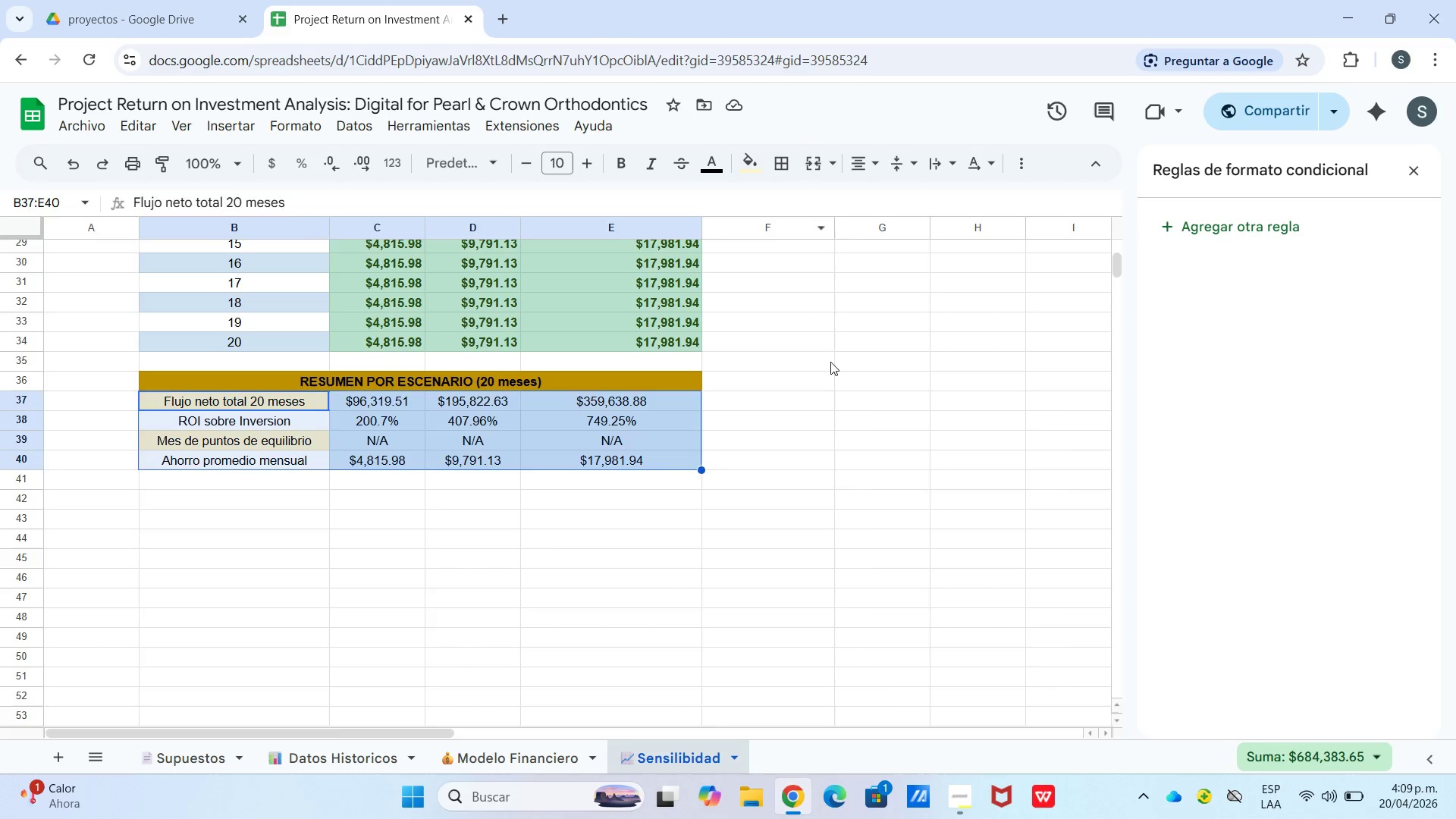 
double_click([830, 362])
 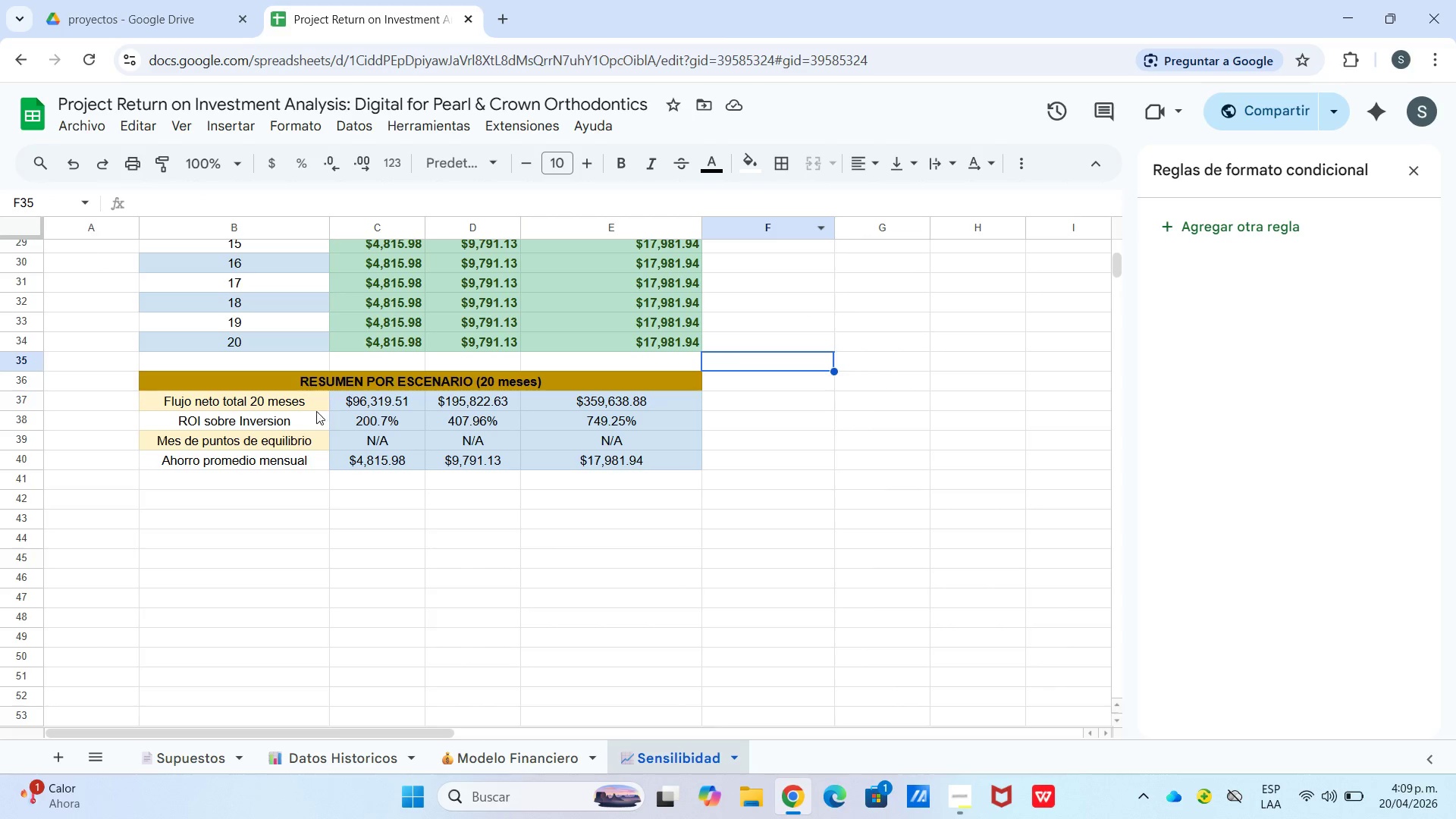 
left_click_drag(start_coordinate=[308, 404], to_coordinate=[634, 456])
 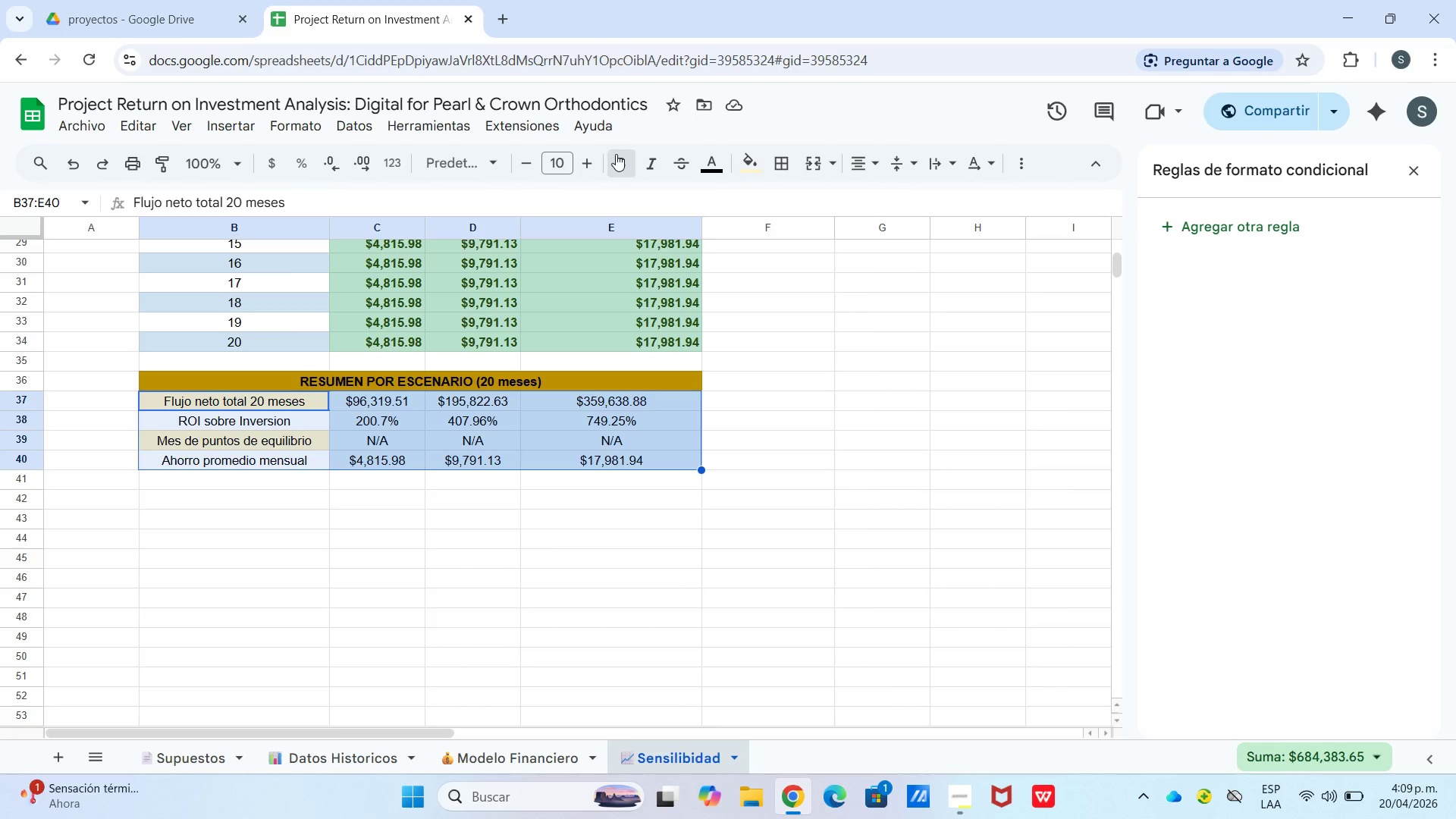 
double_click([827, 310])
 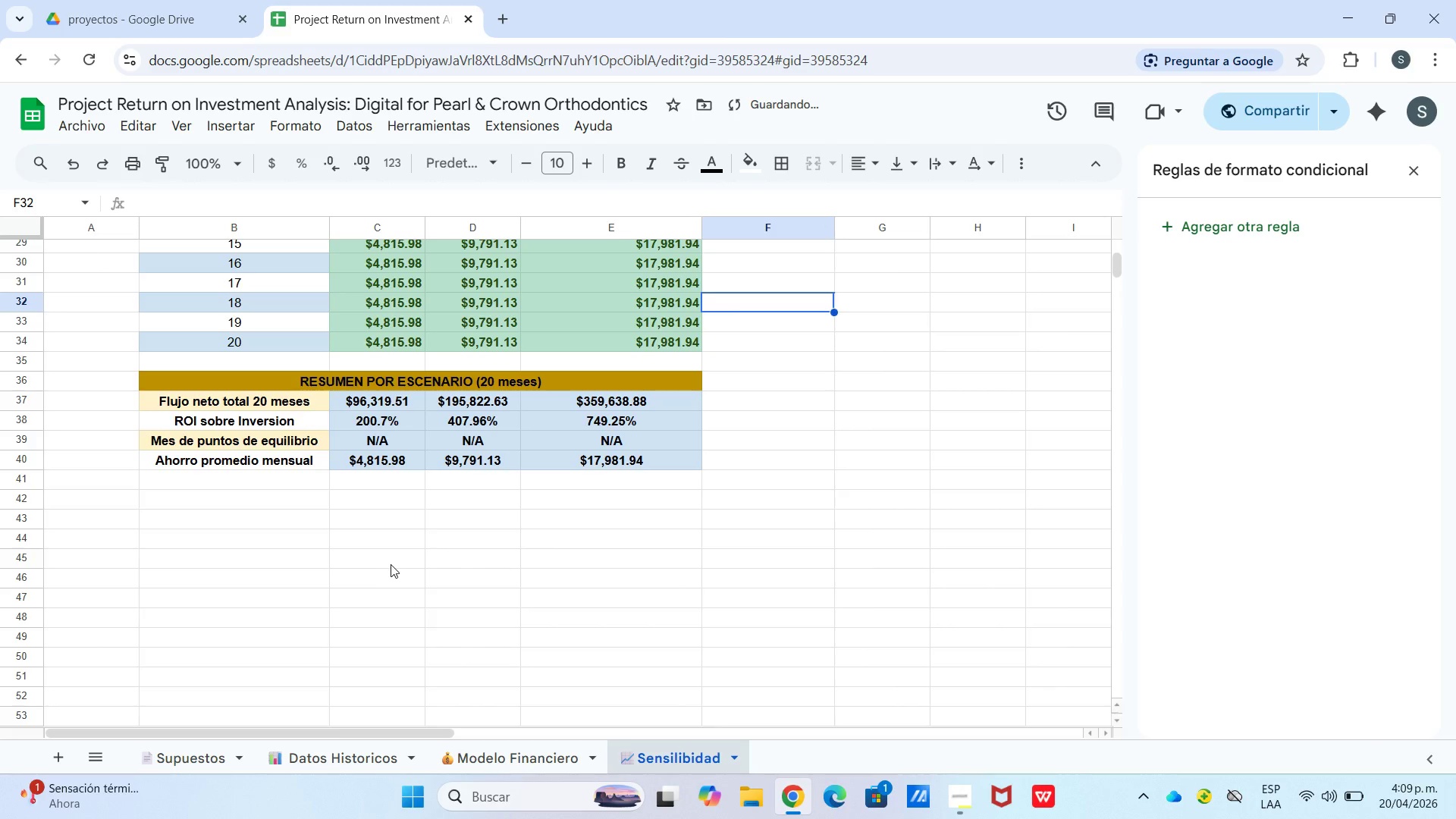 
left_click([398, 557])
 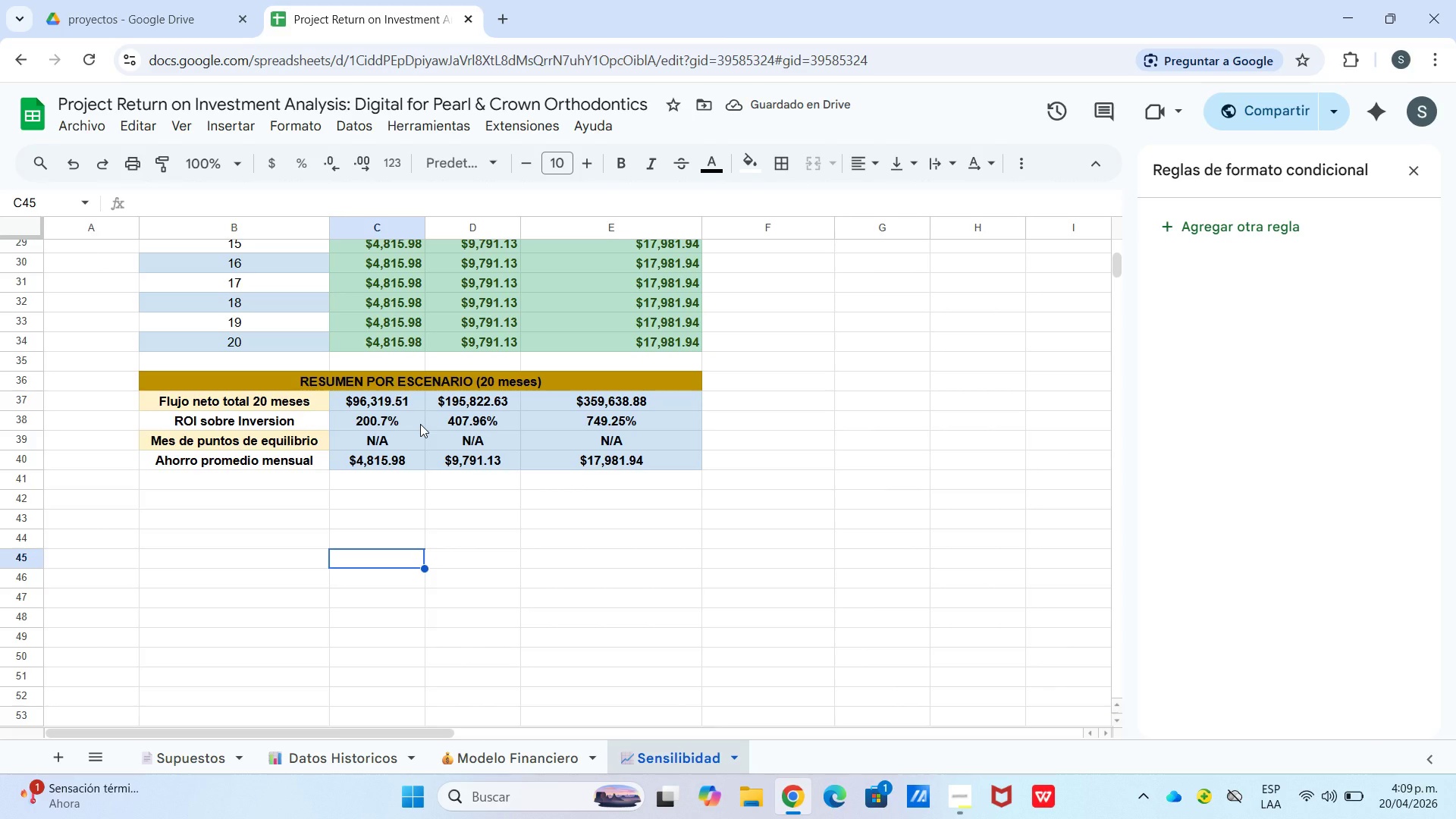 
scroll: coordinate [386, 571], scroll_direction: up, amount: 9.0
 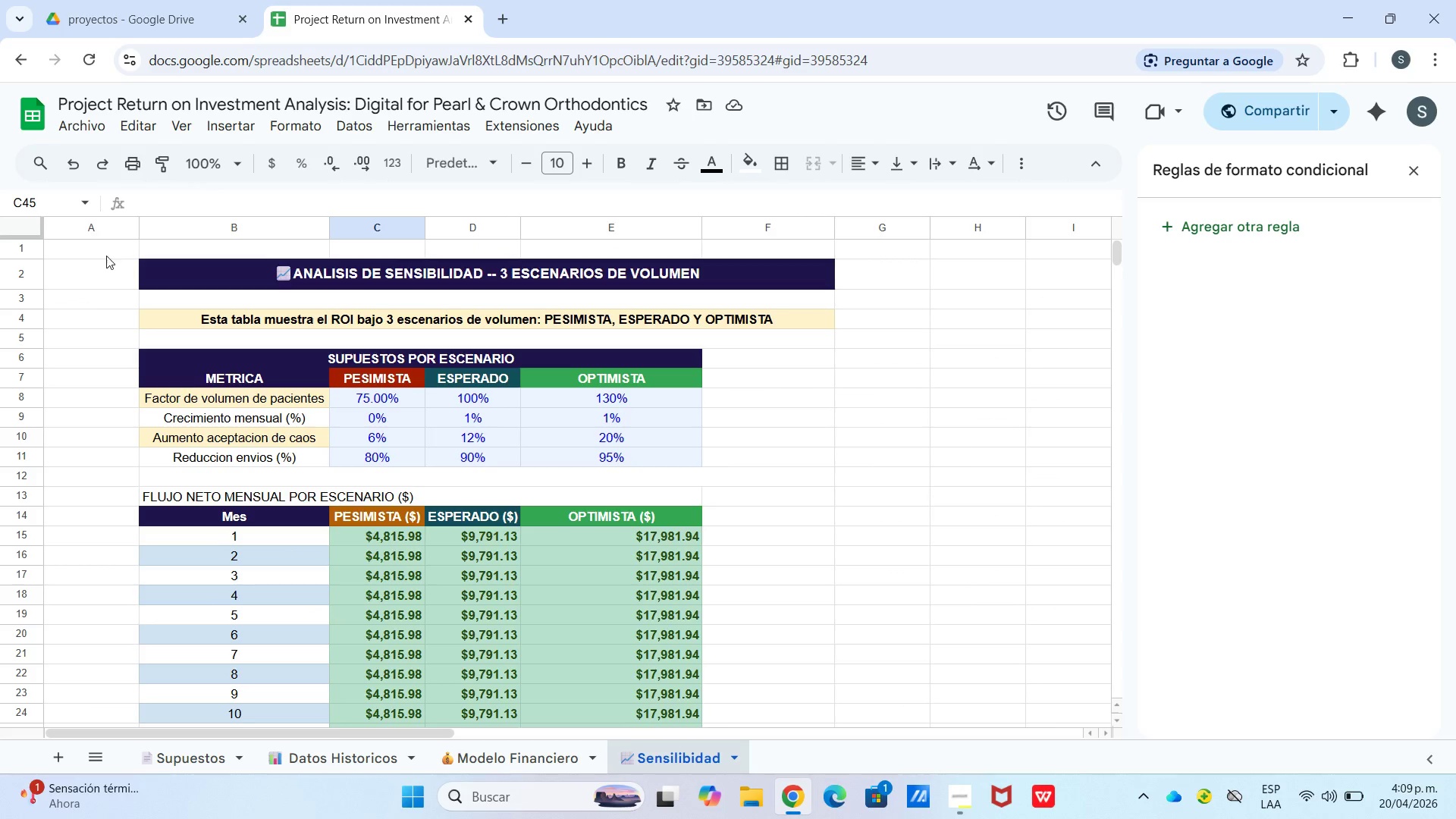 
left_click_drag(start_coordinate=[98, 253], to_coordinate=[939, 405])
 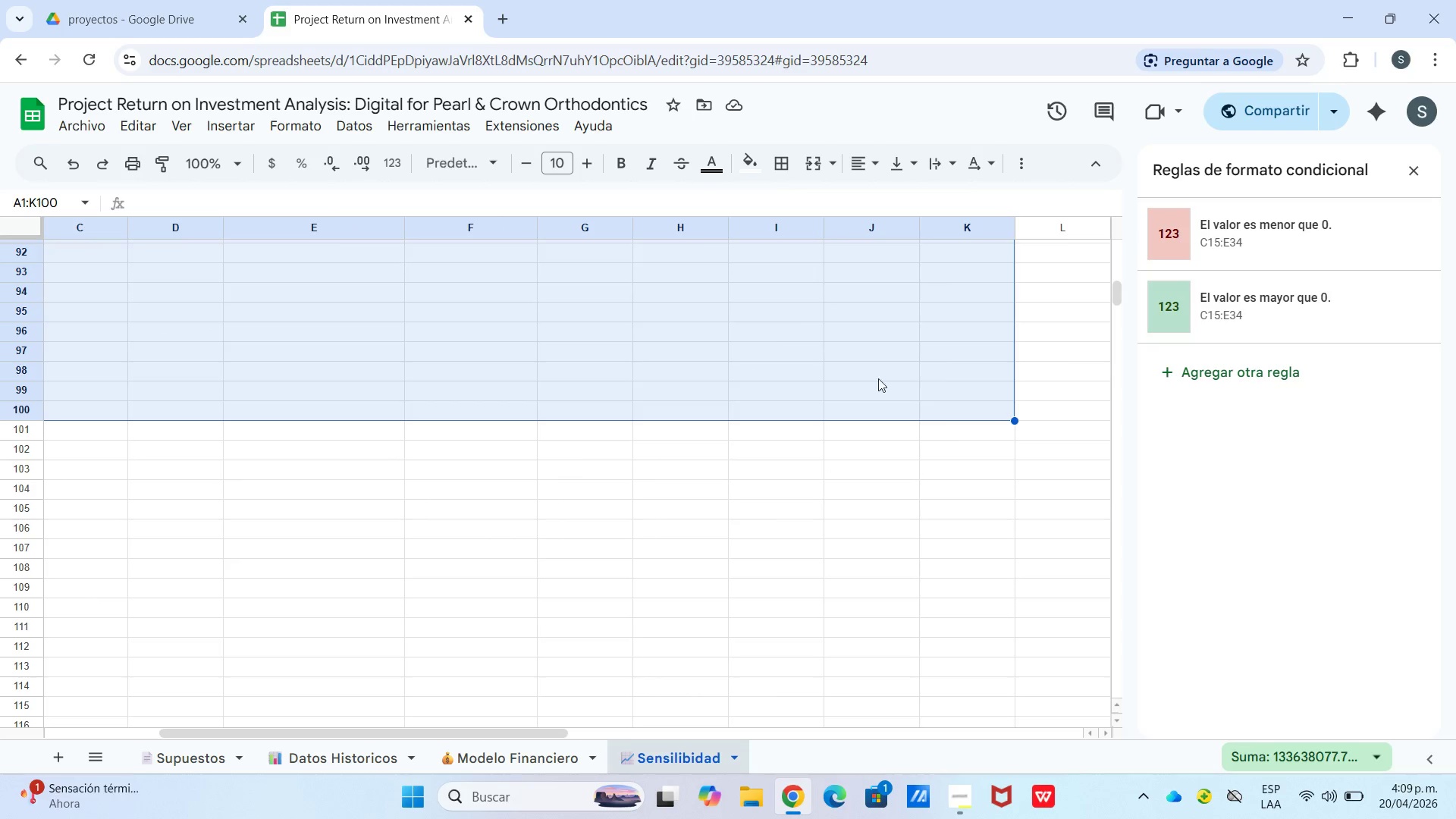 
scroll: coordinate [941, 417], scroll_direction: down, amount: 19.0
 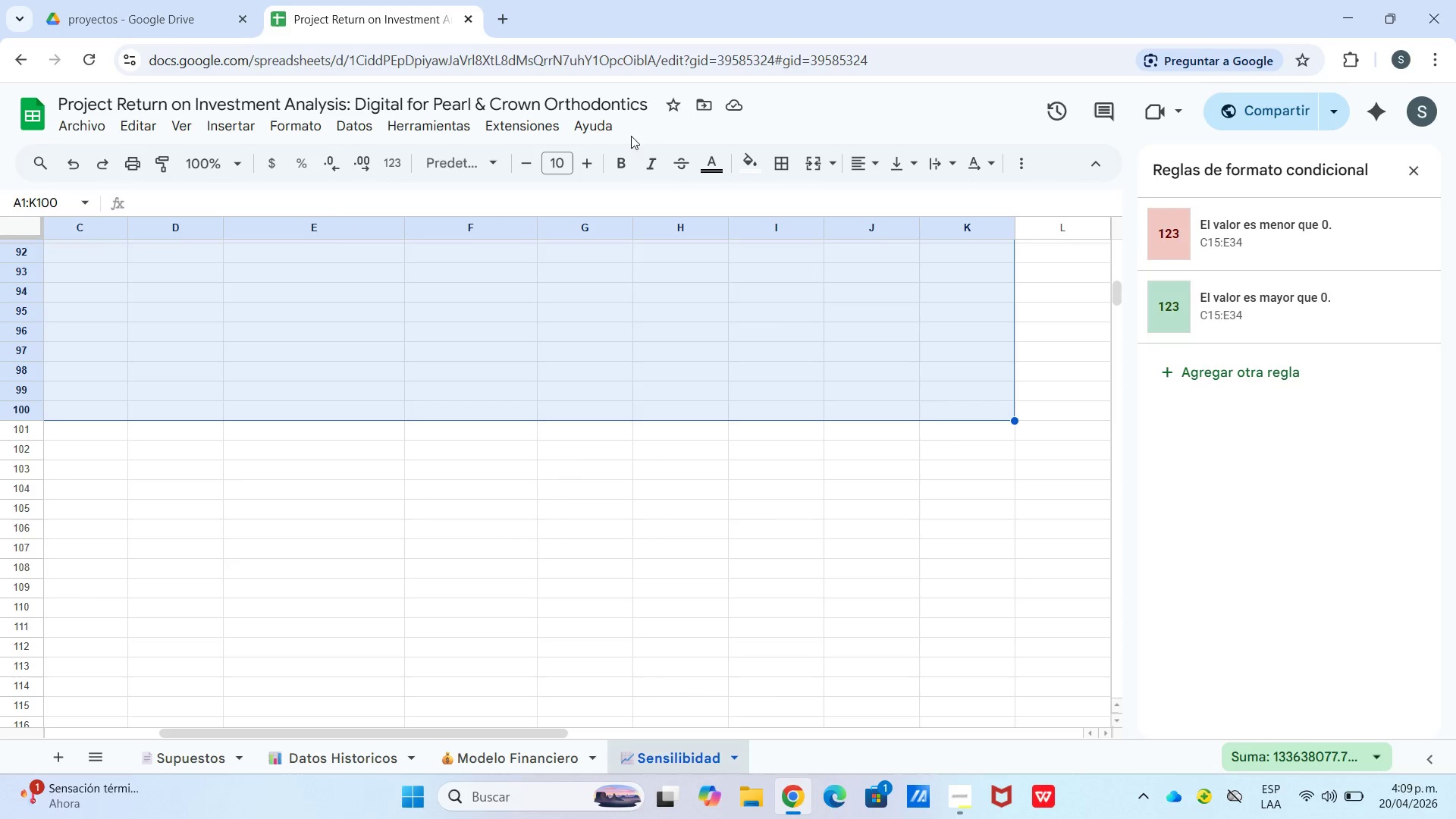 
left_click([778, 163])
 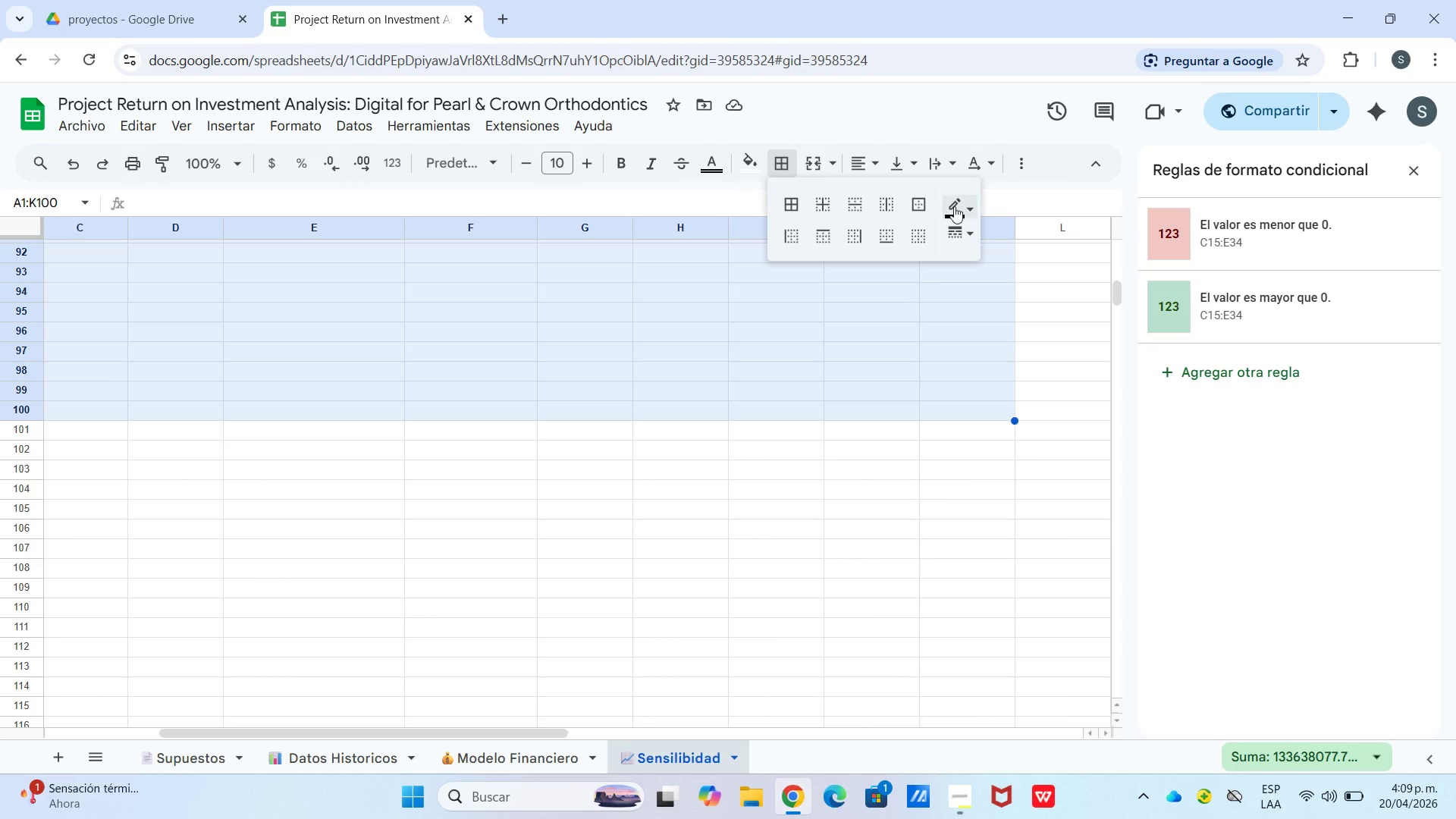 
left_click([971, 204])
 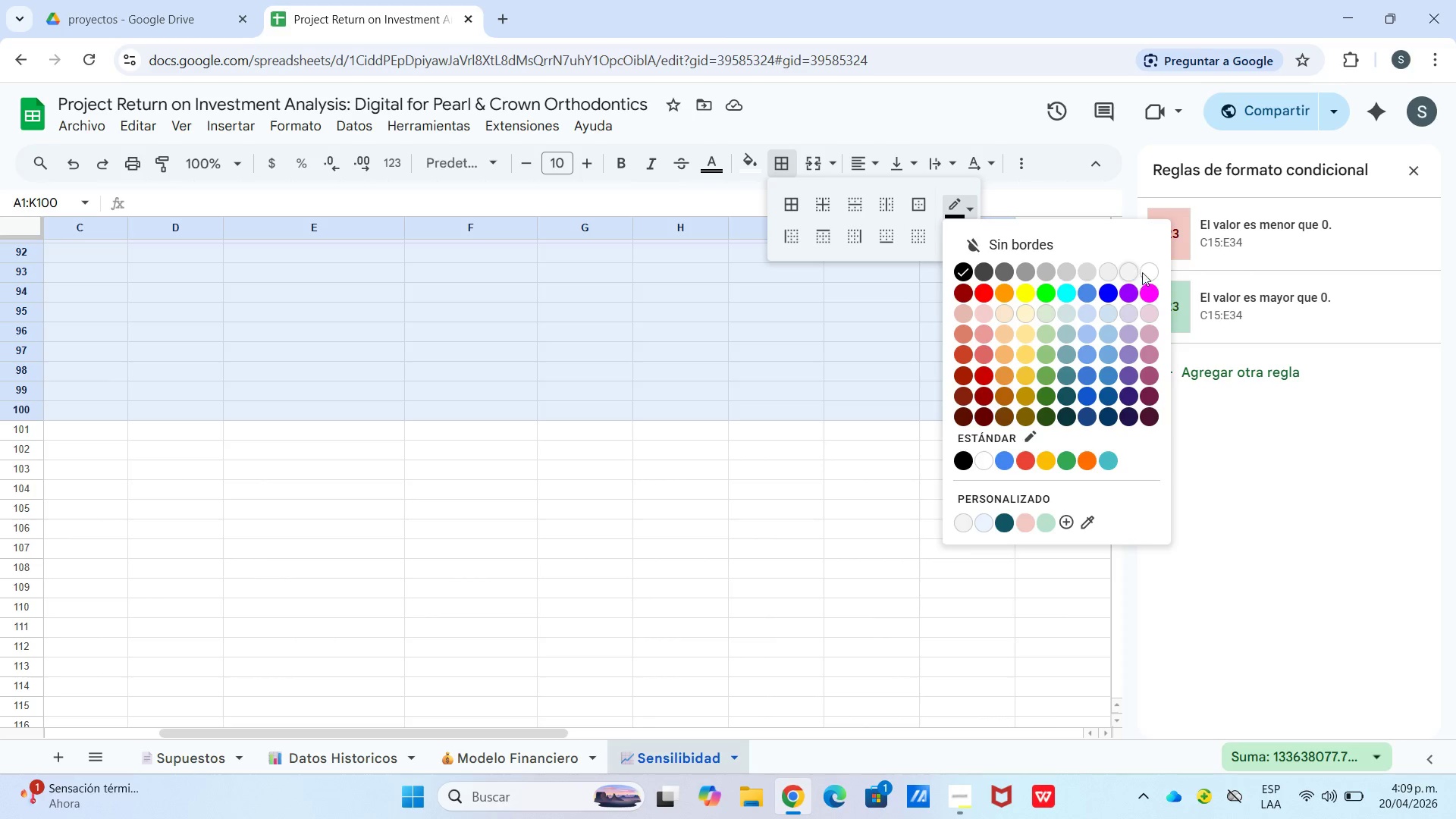 
left_click([1150, 272])
 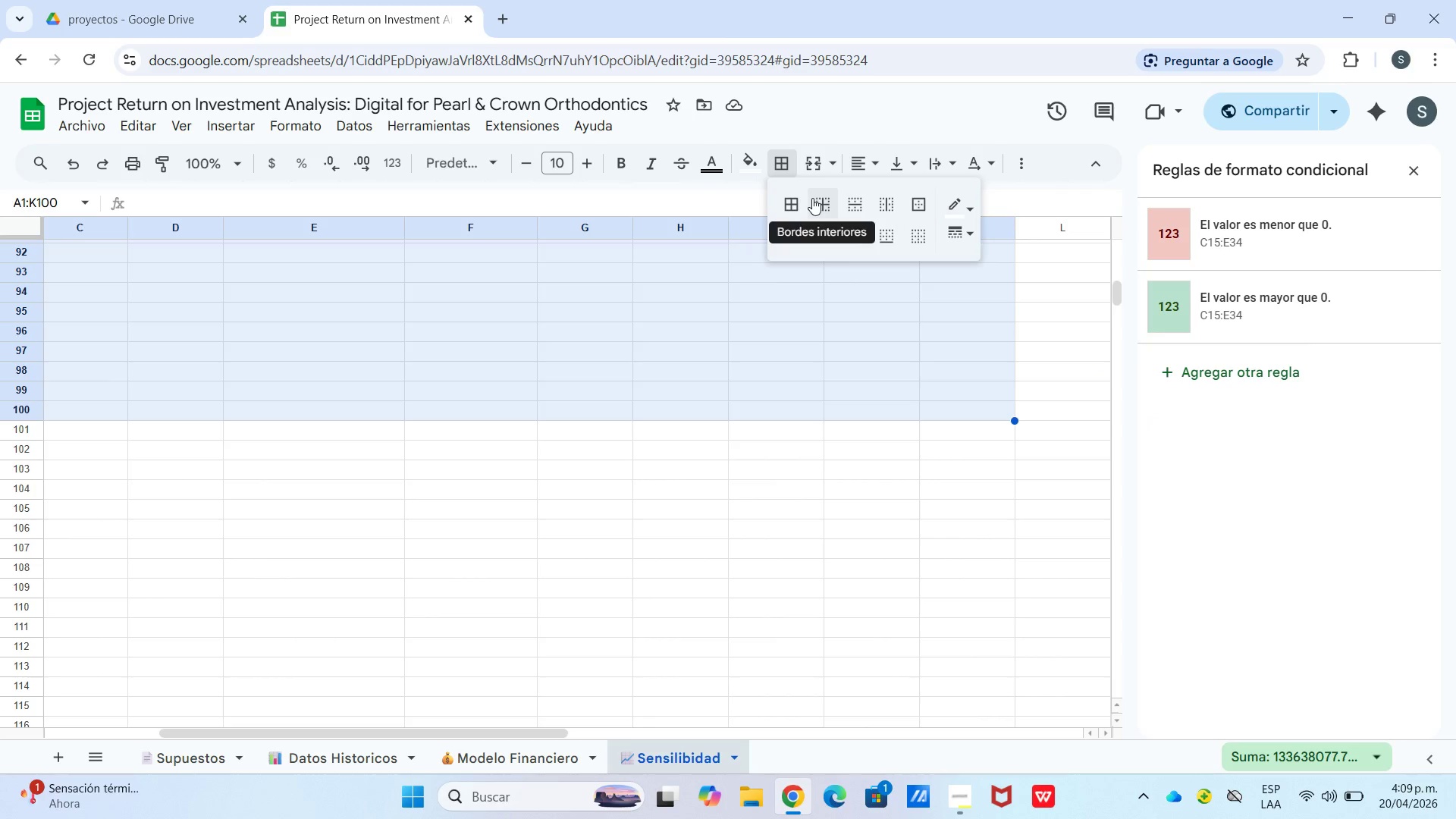 
double_click([846, 381])
 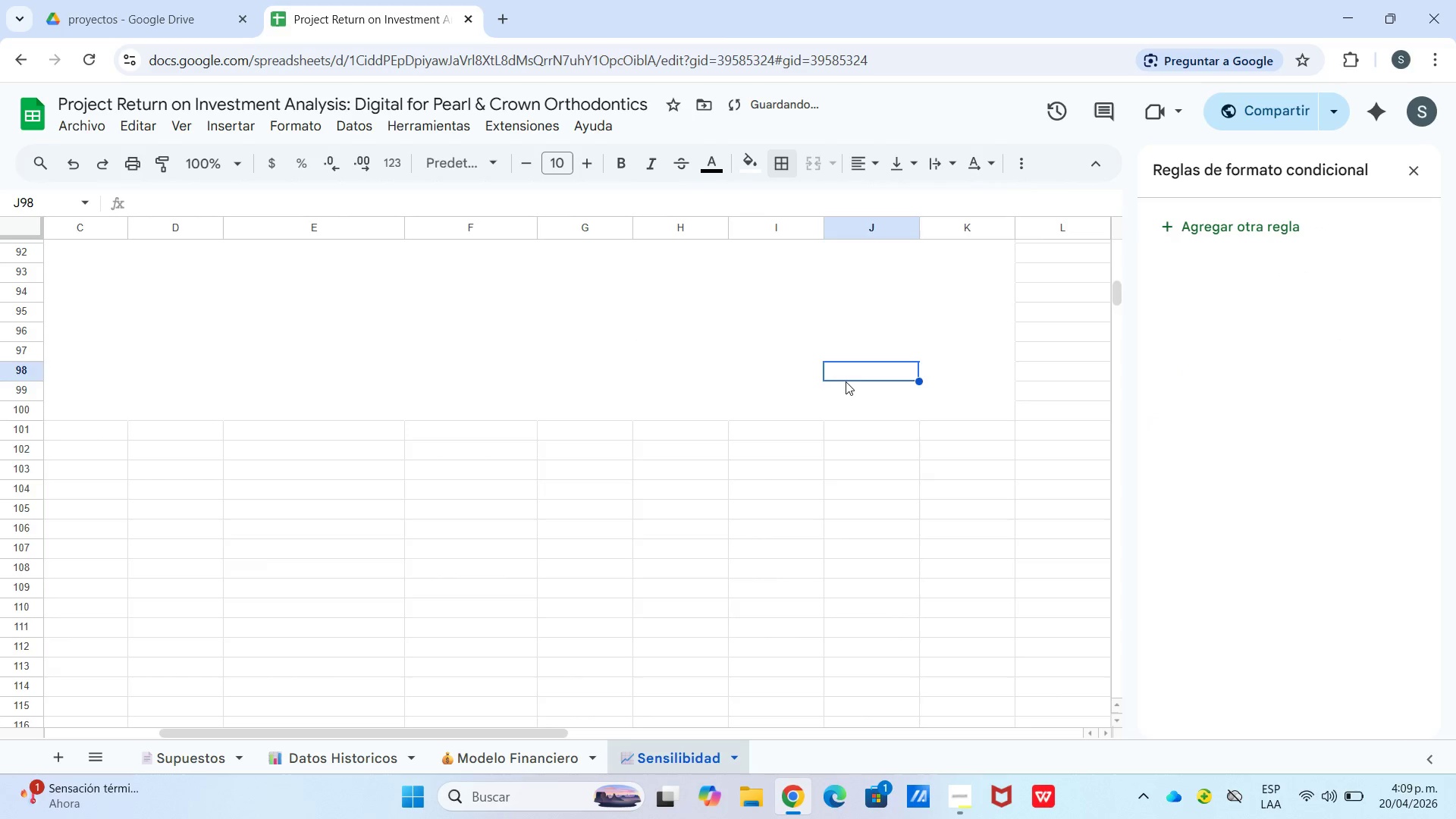 
scroll: coordinate [567, 384], scroll_direction: up, amount: 21.0
 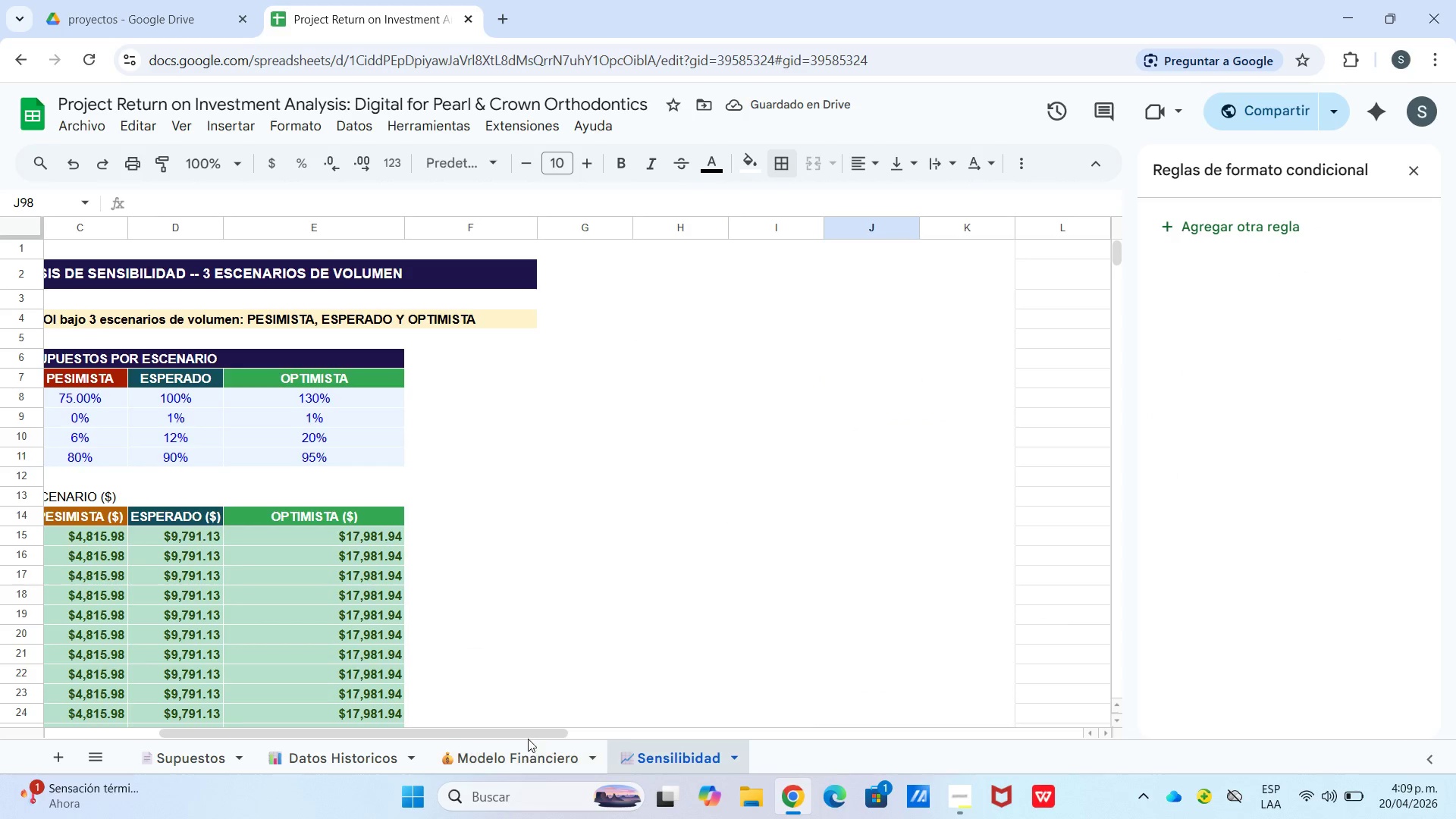 
left_click_drag(start_coordinate=[528, 735], to_coordinate=[281, 767])
 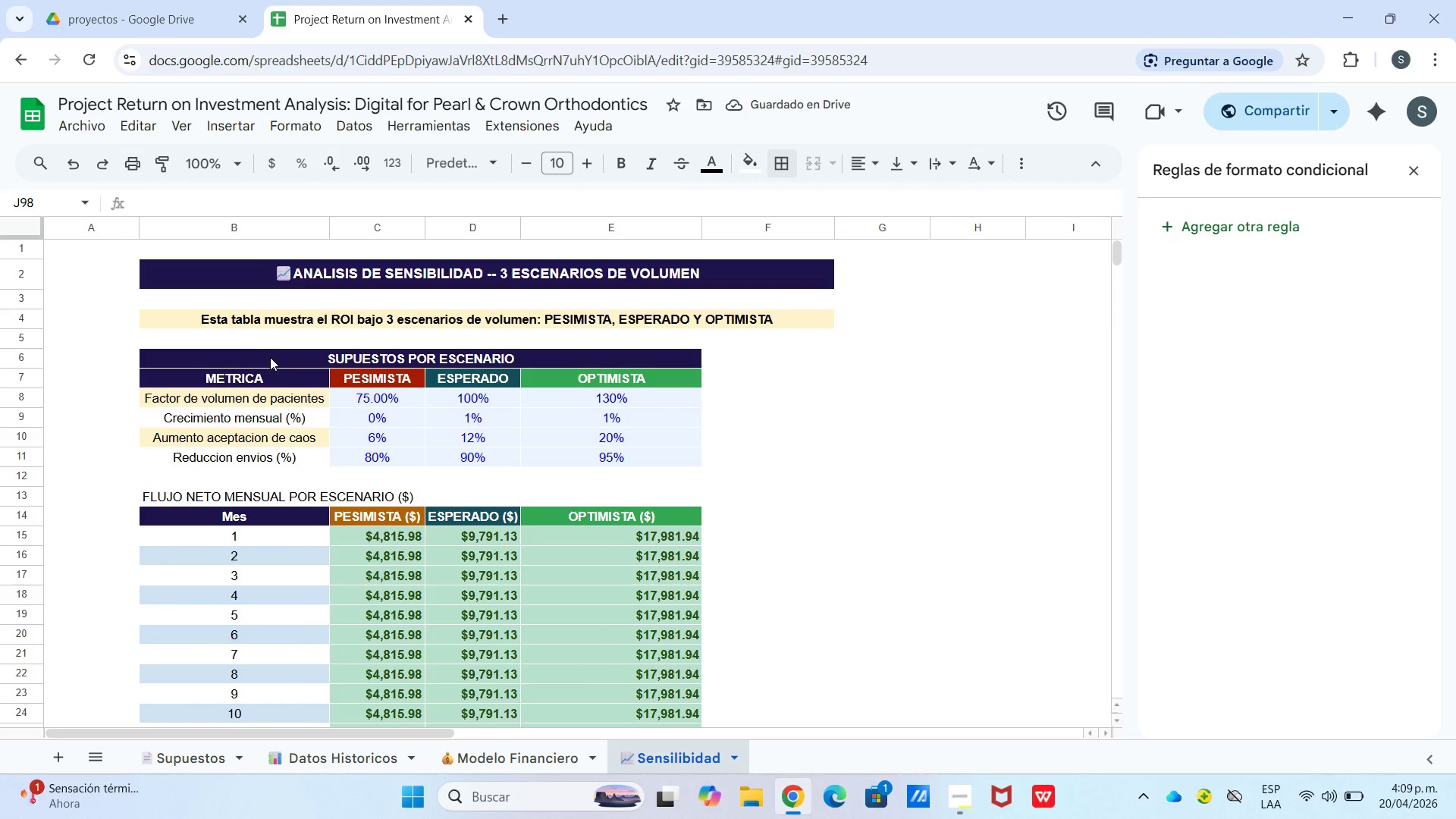 
left_click_drag(start_coordinate=[271, 357], to_coordinate=[529, 458])
 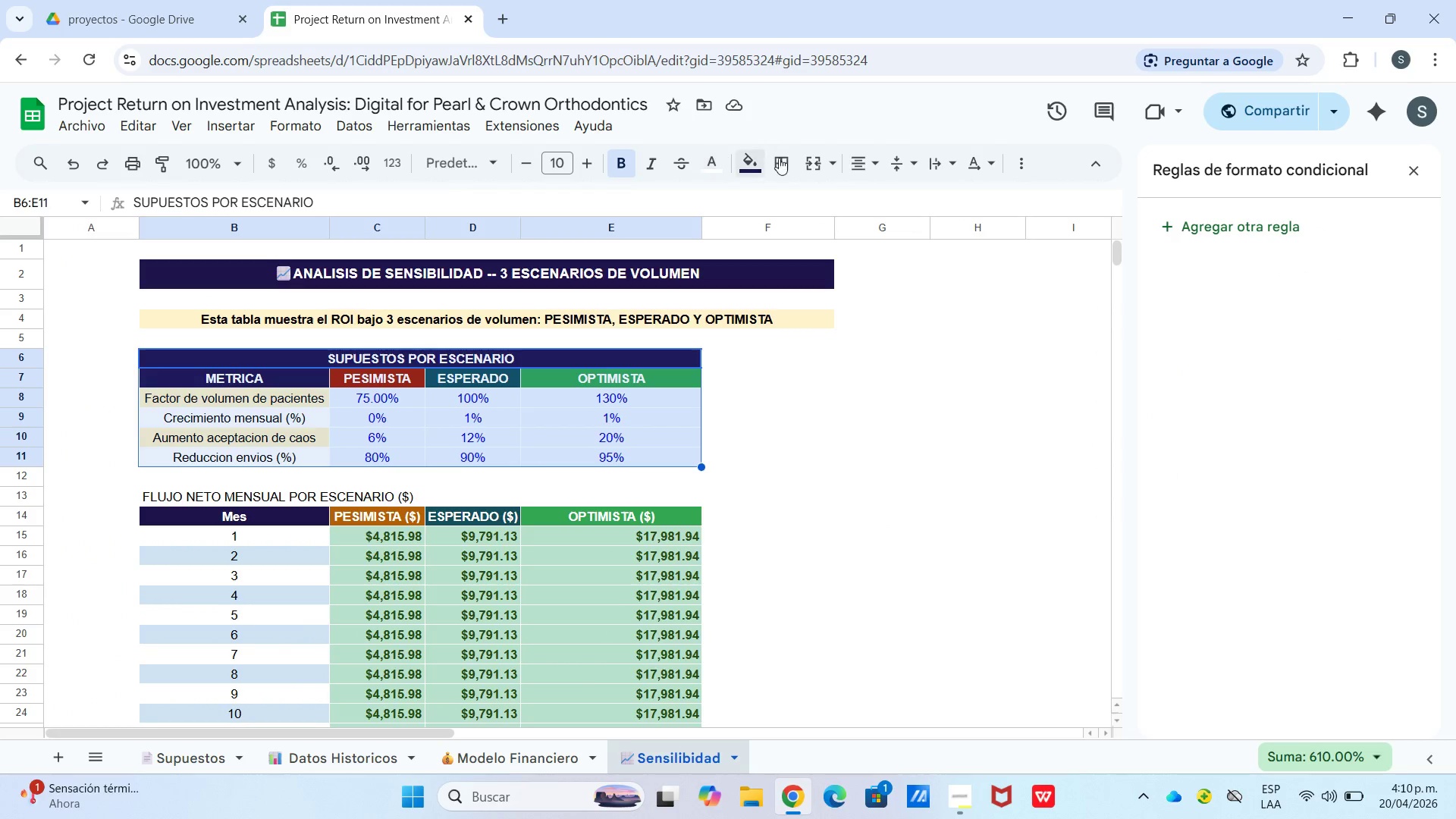 
left_click([789, 158])
 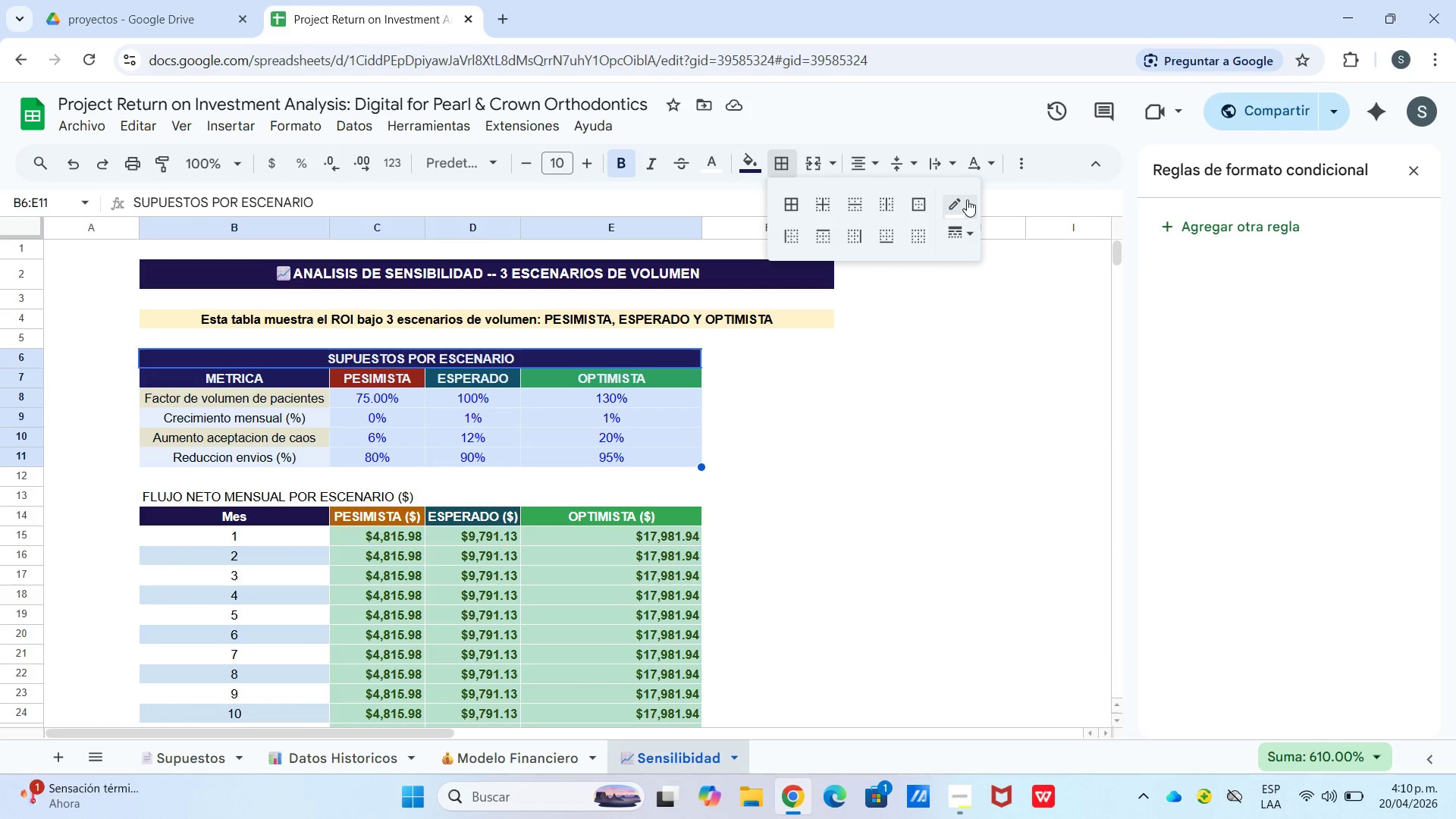 
left_click([969, 199])
 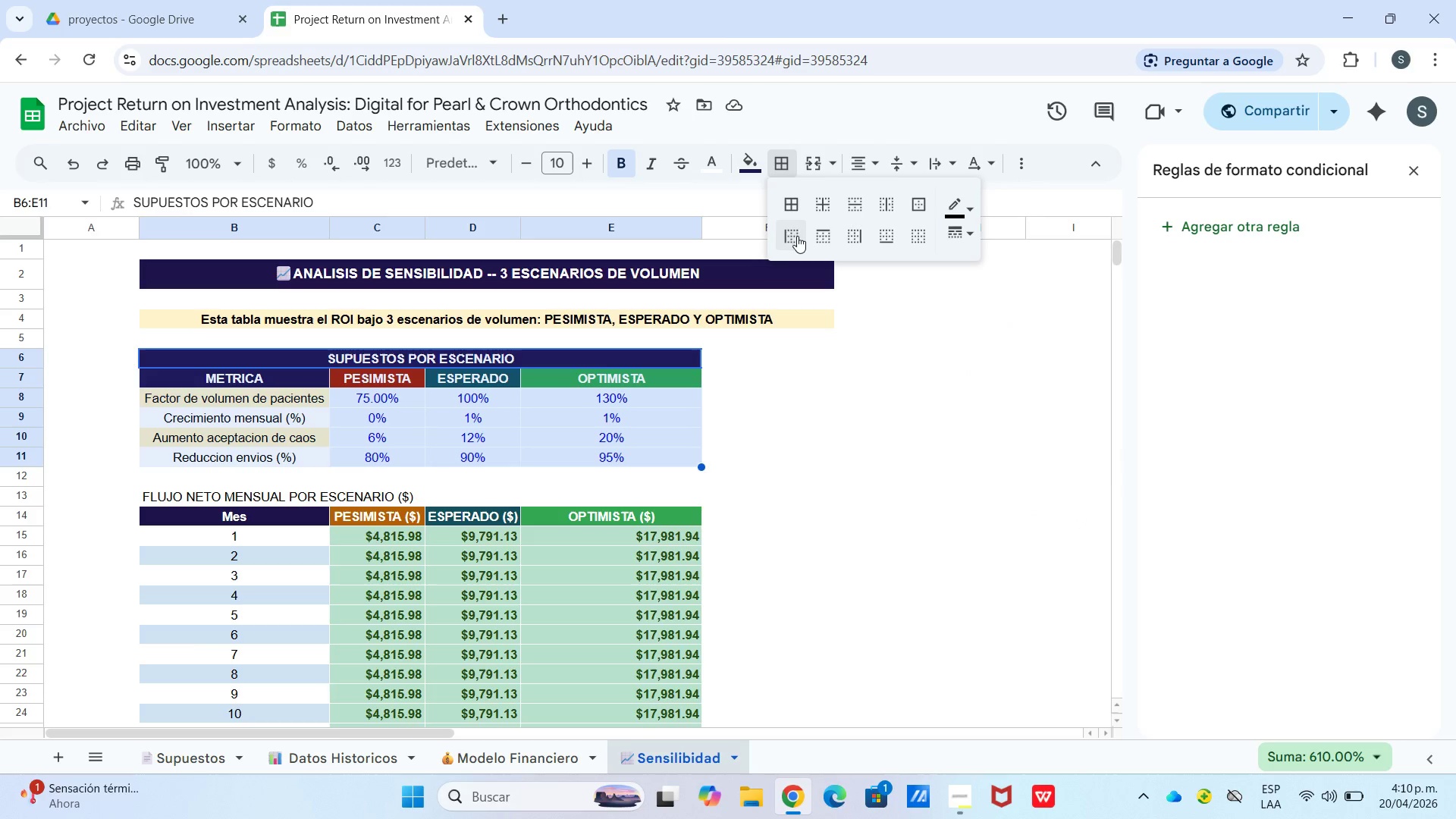 
left_click([800, 200])
 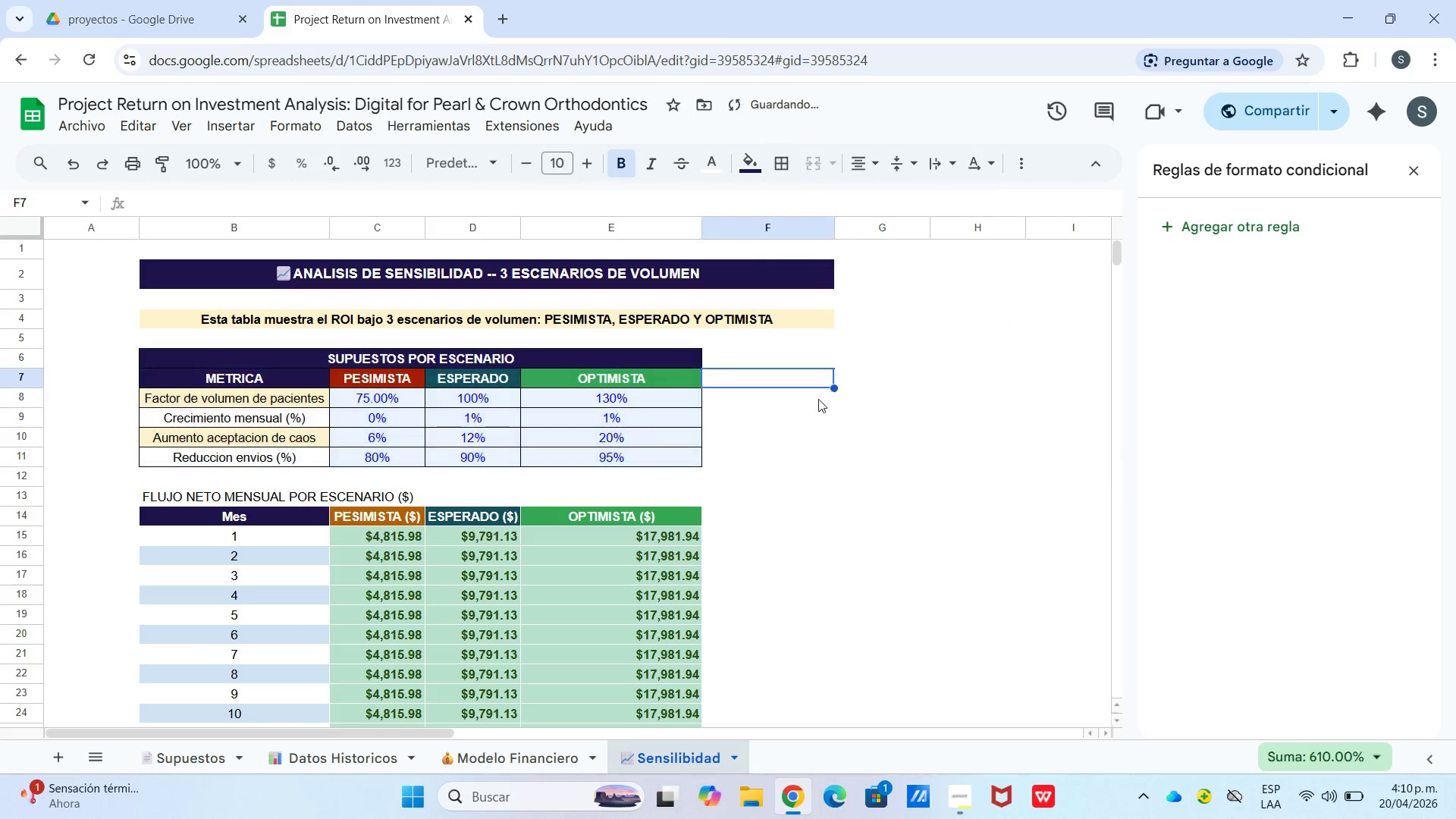 
scroll: coordinate [360, 366], scroll_direction: down, amount: 1.0
 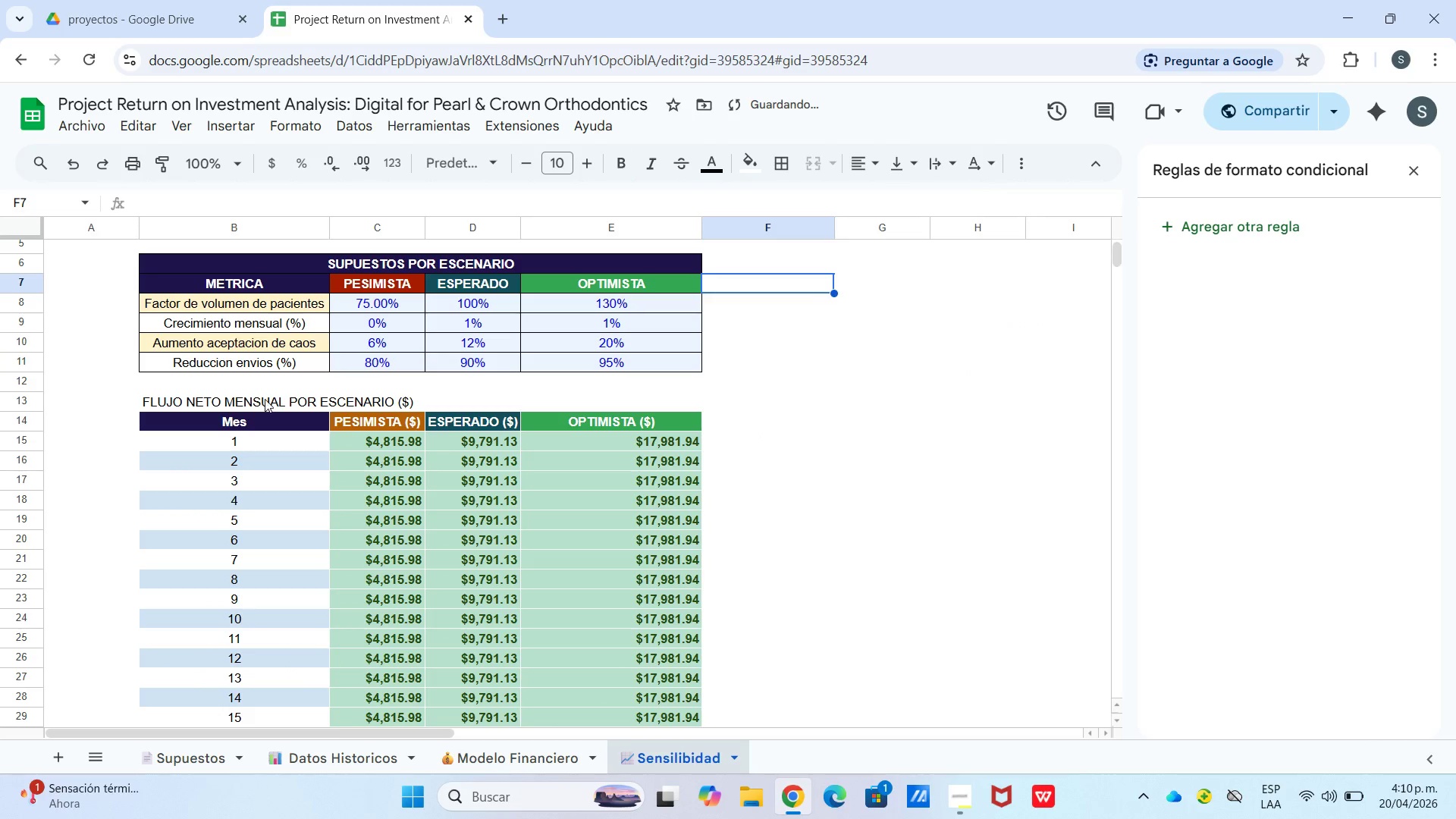 
left_click([265, 399])
 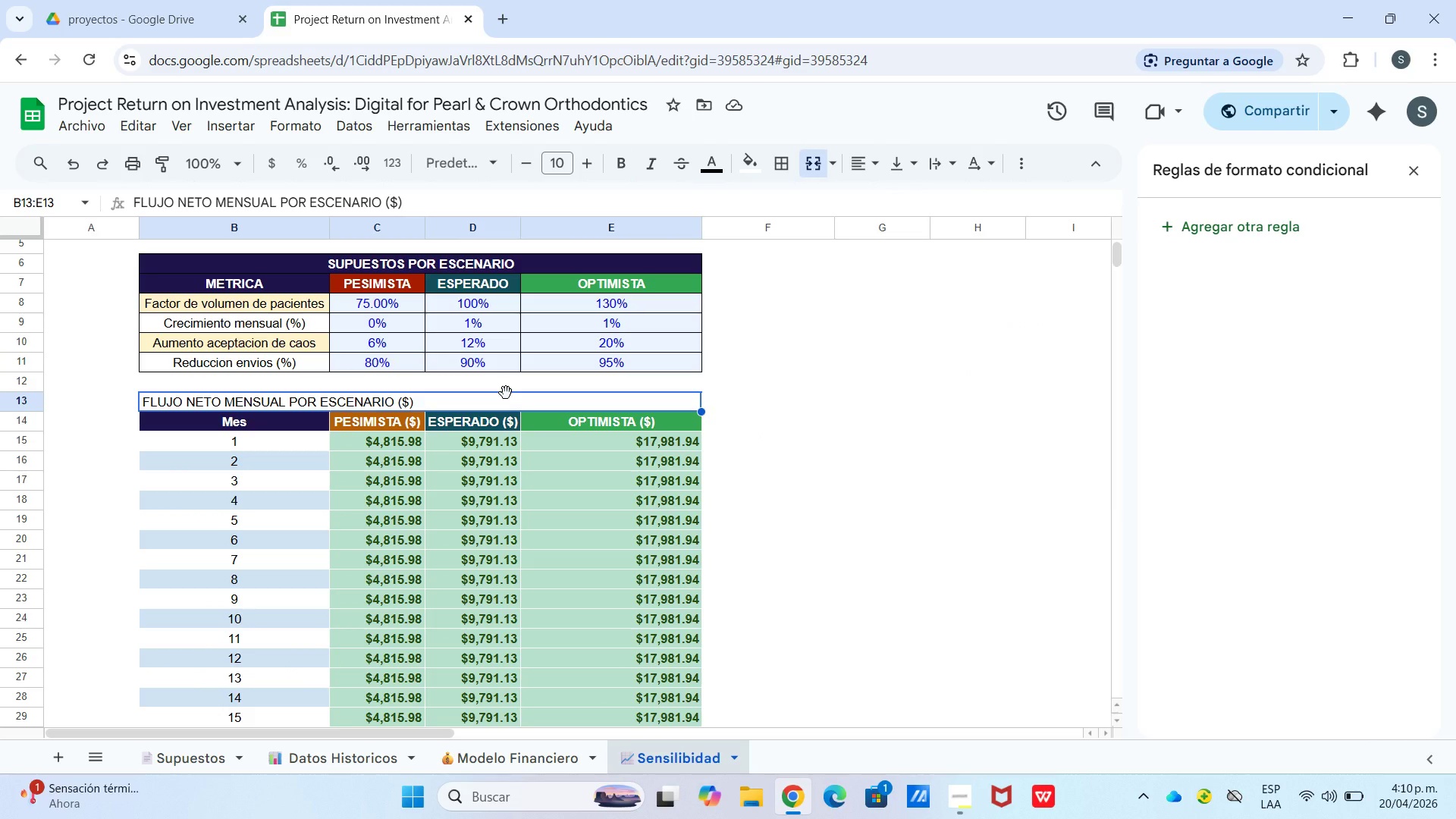 
wait(5.38)
 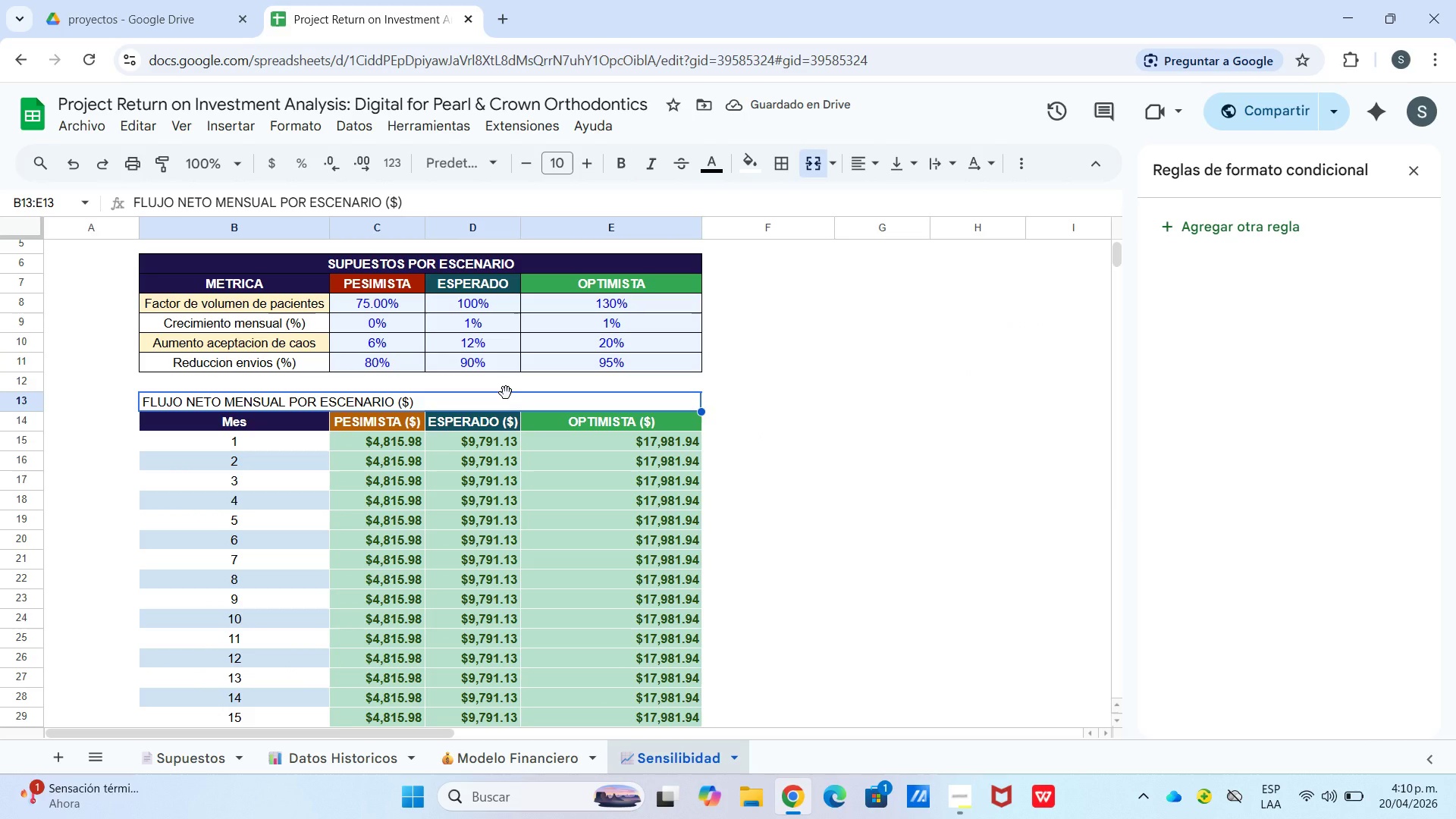 
left_click([748, 162])
 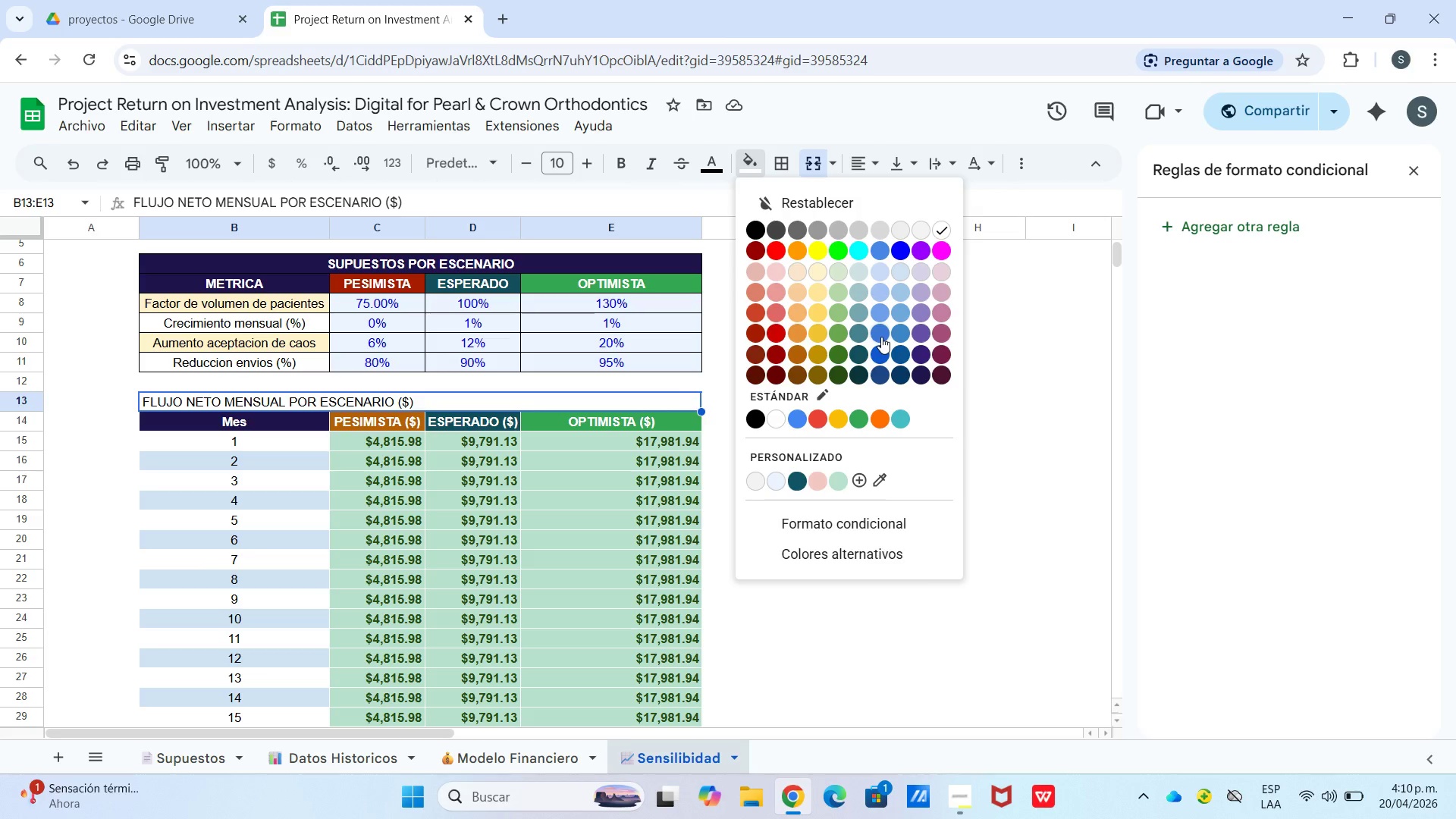 
left_click([895, 350])
 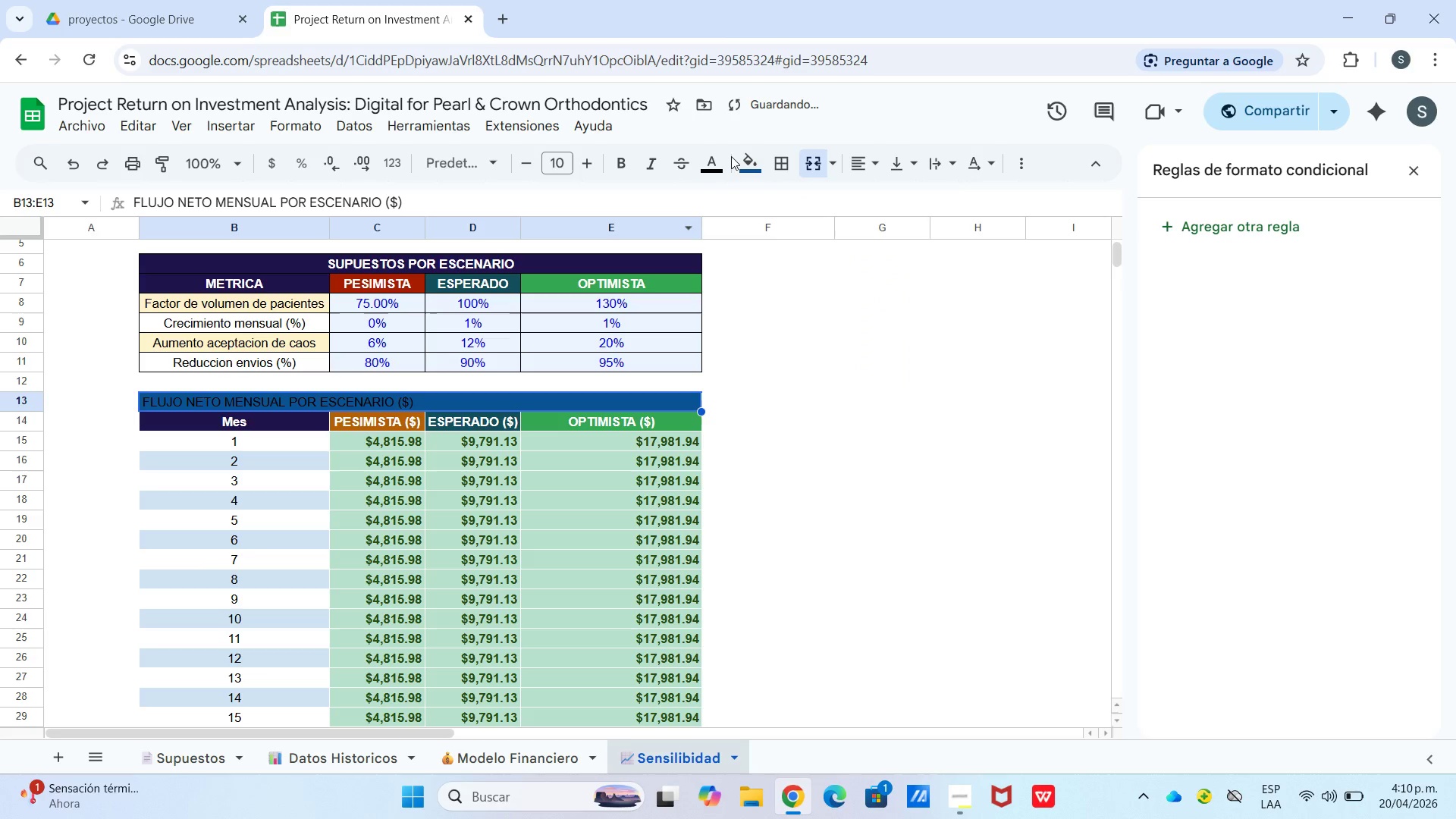 
left_click([720, 171])
 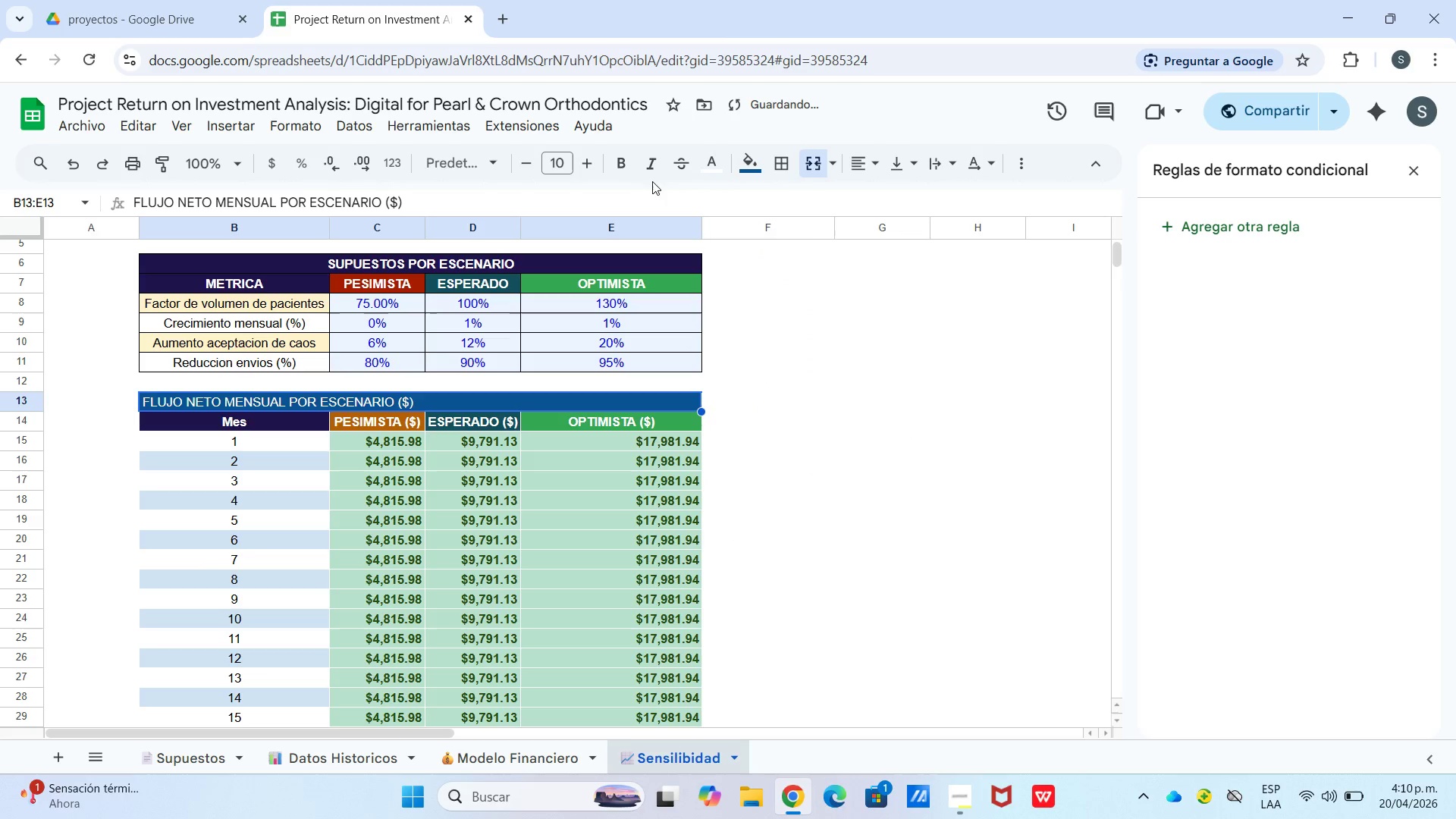 
left_click([629, 160])
 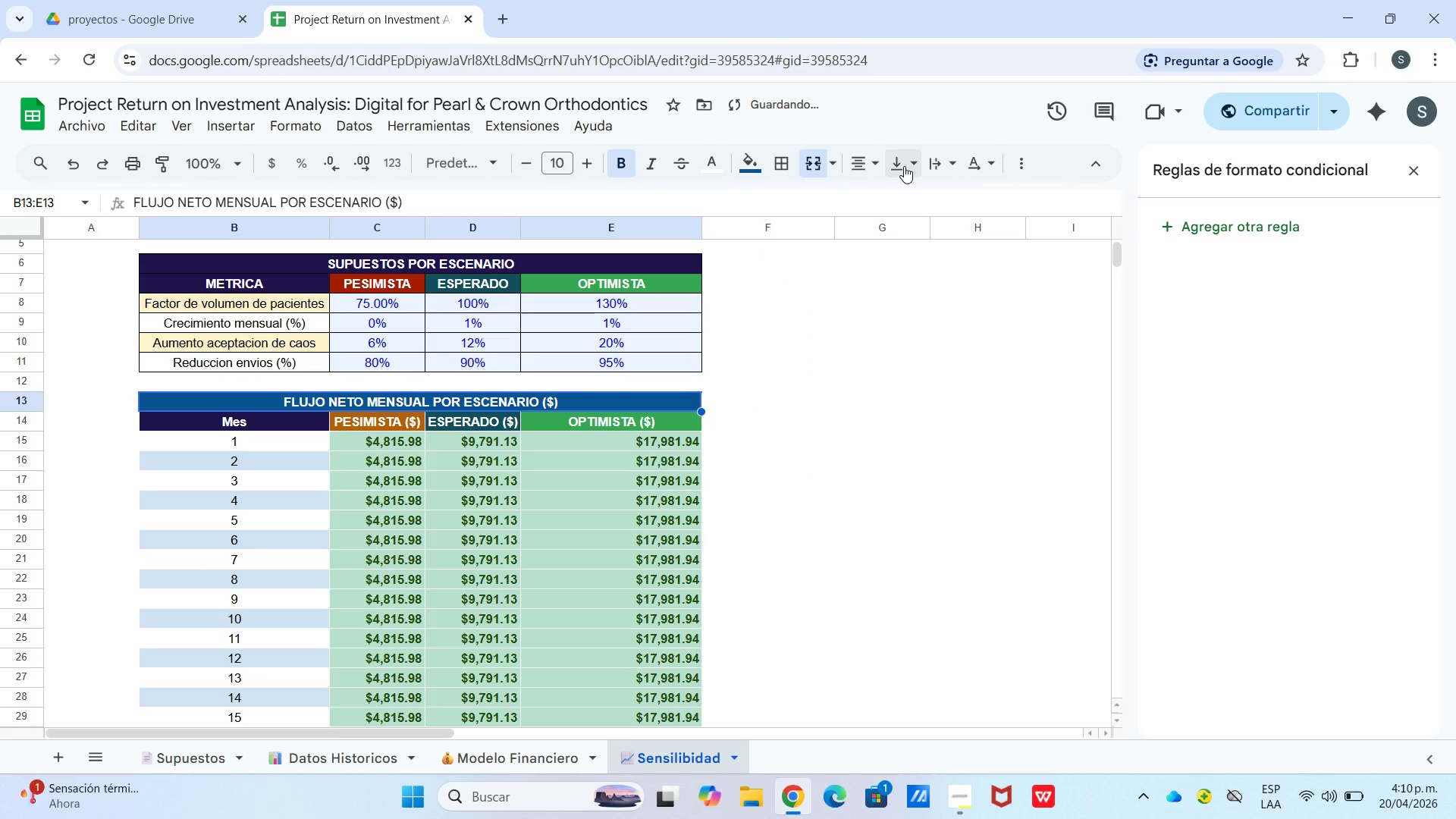 
double_click([937, 196])
 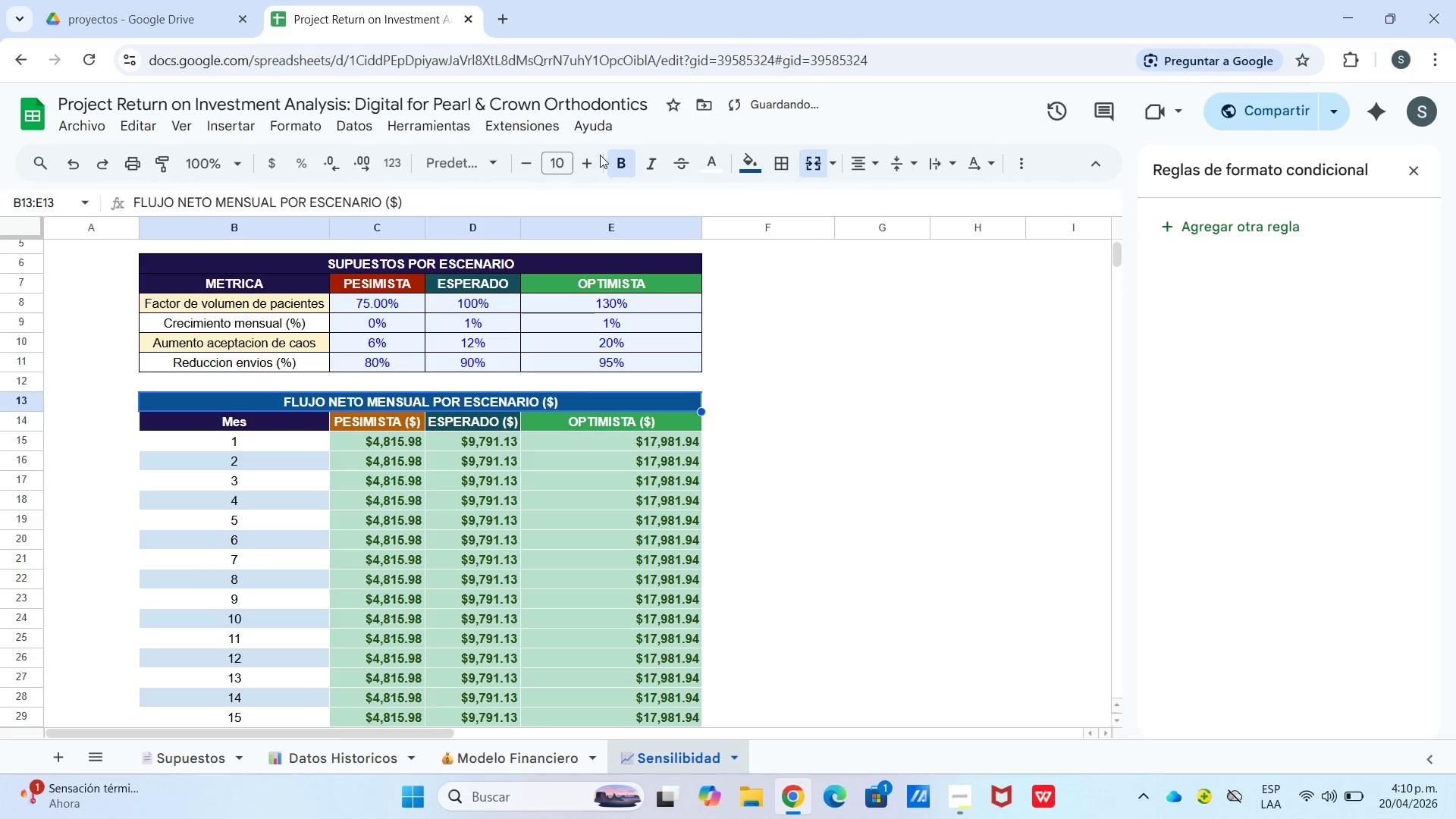 
left_click([591, 162])
 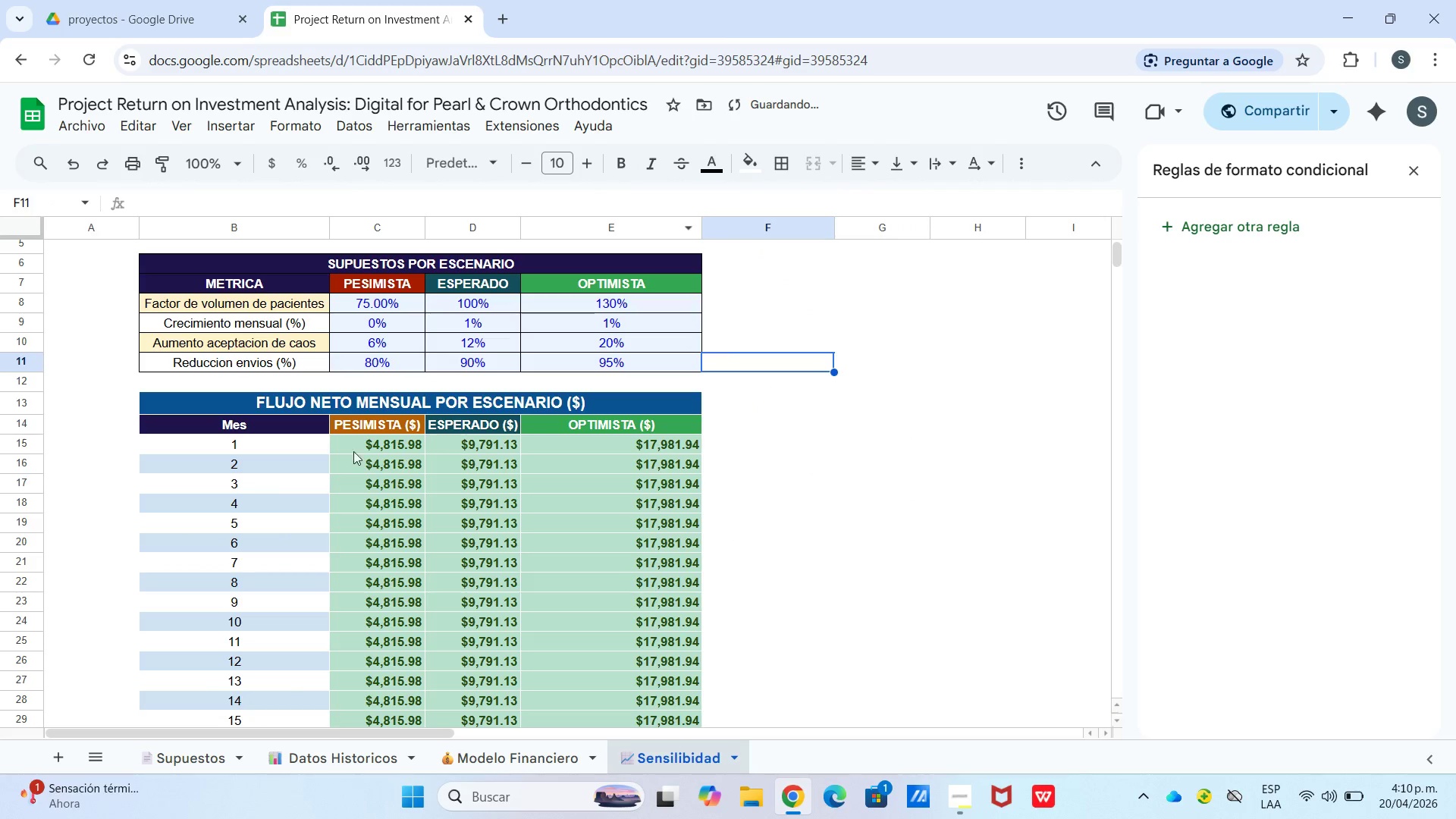 
left_click_drag(start_coordinate=[331, 404], to_coordinate=[513, 537])
 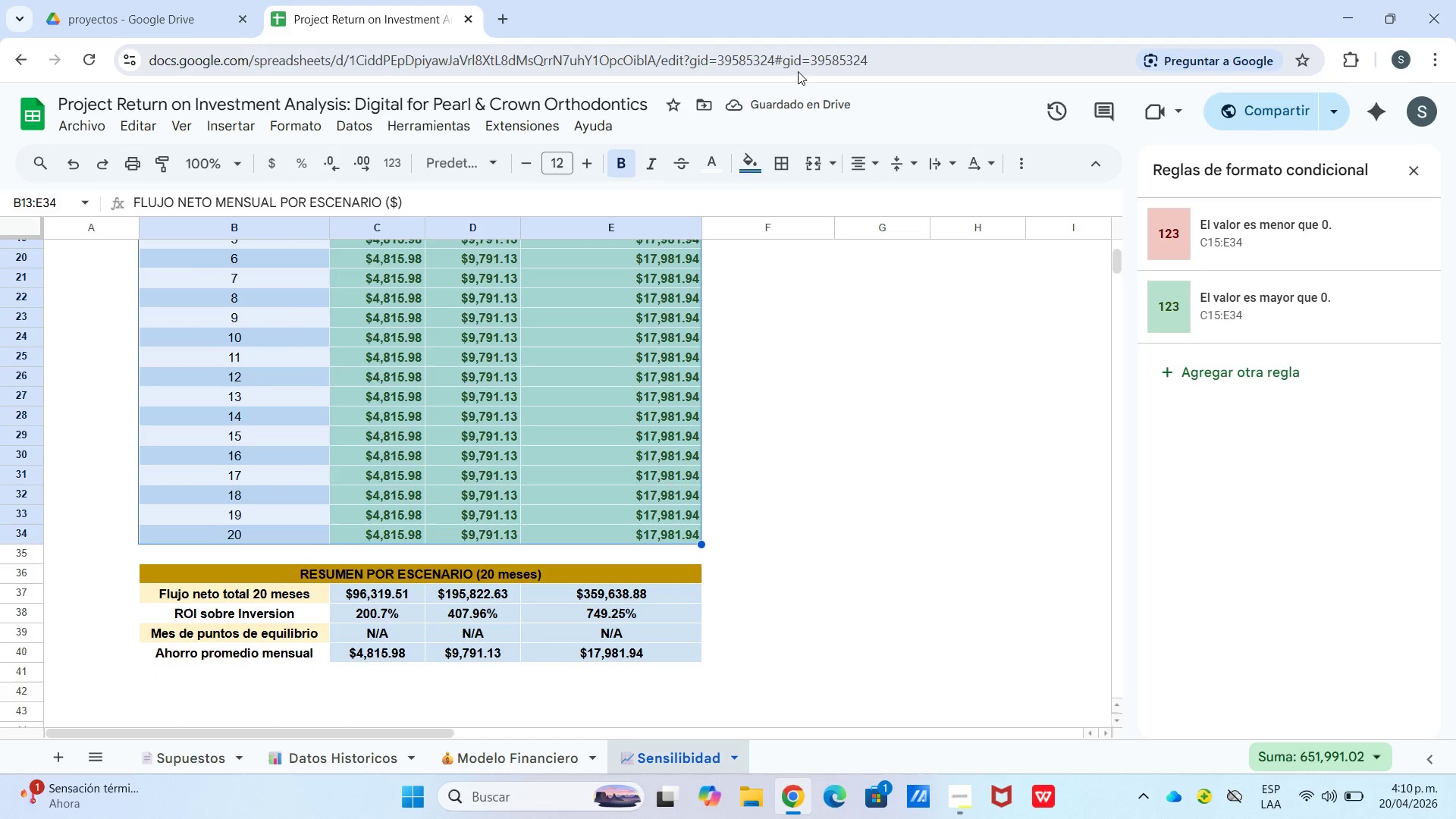 
scroll: coordinate [478, 630], scroll_direction: down, amount: 3.0
 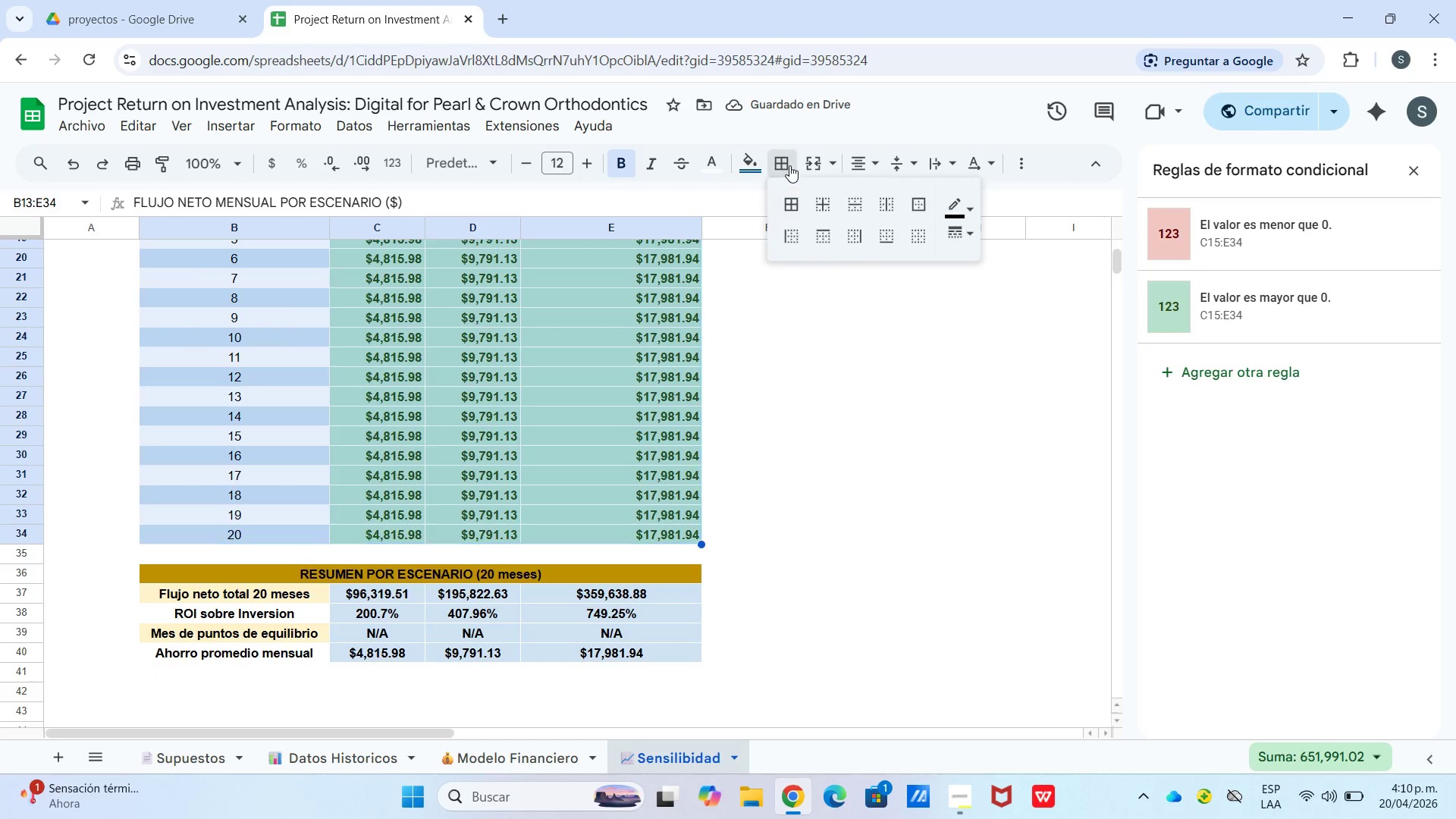 
double_click([794, 315])
 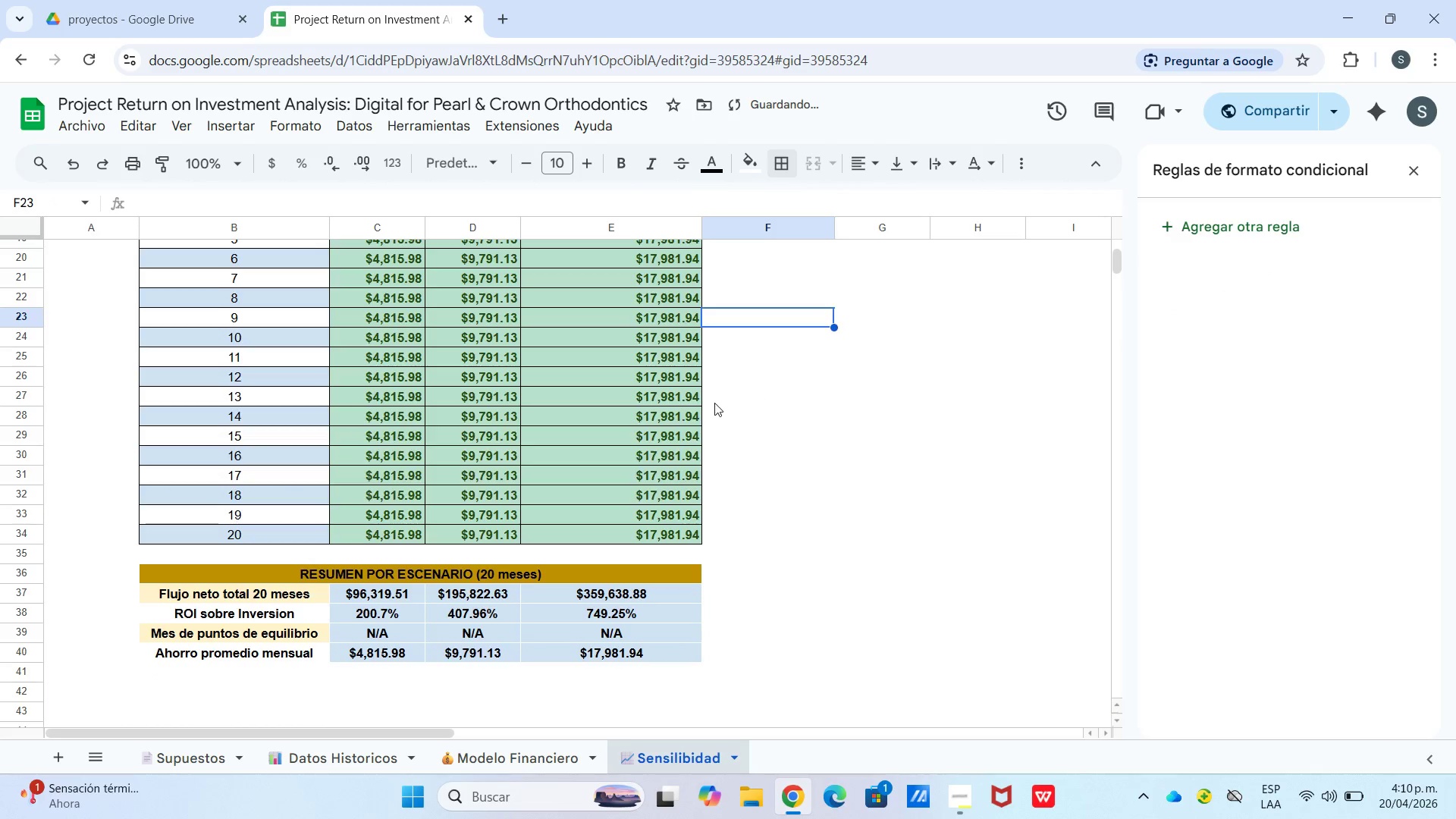 
scroll: coordinate [703, 406], scroll_direction: down, amount: 1.0
 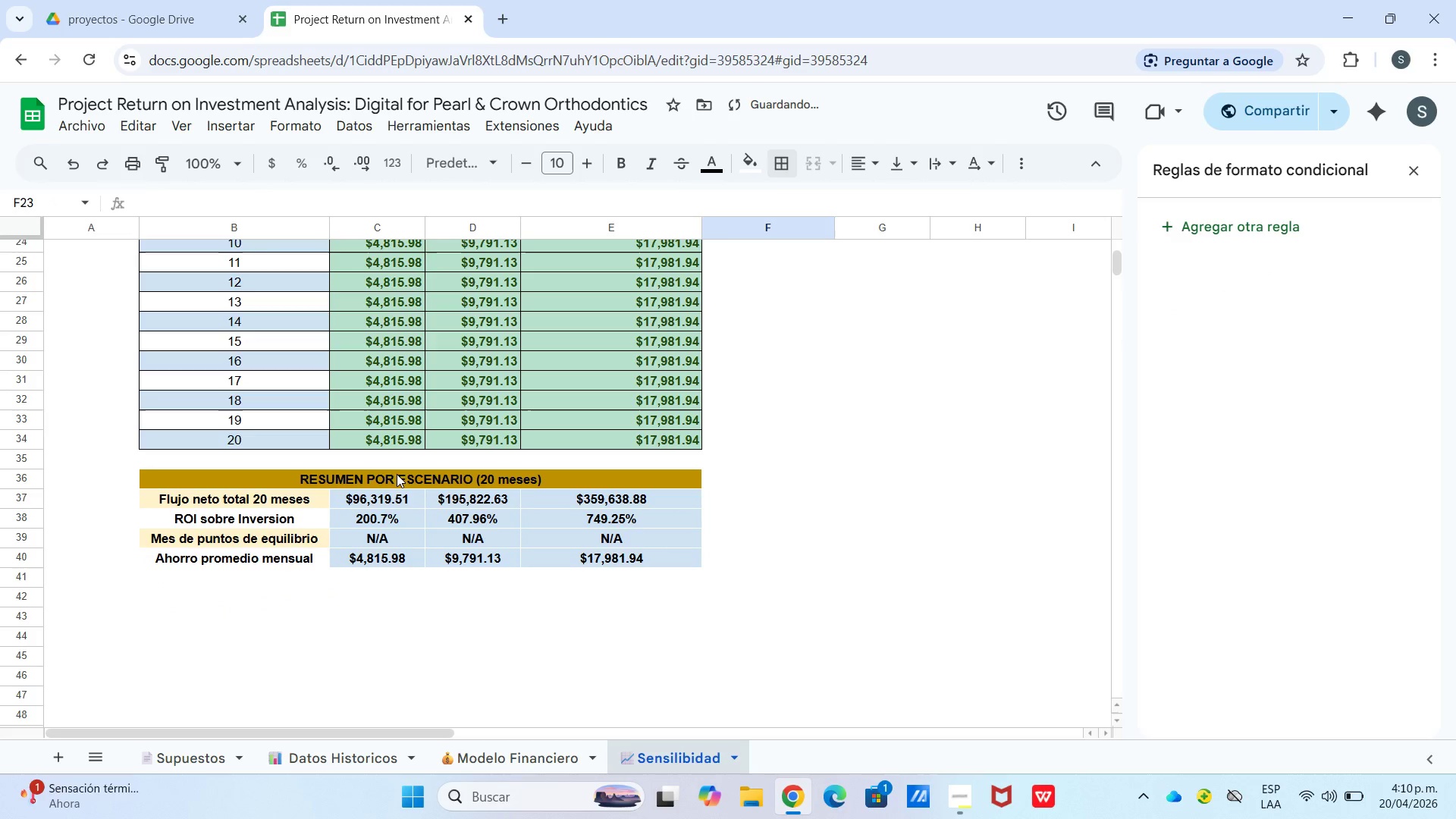 
left_click_drag(start_coordinate=[405, 474], to_coordinate=[564, 555])
 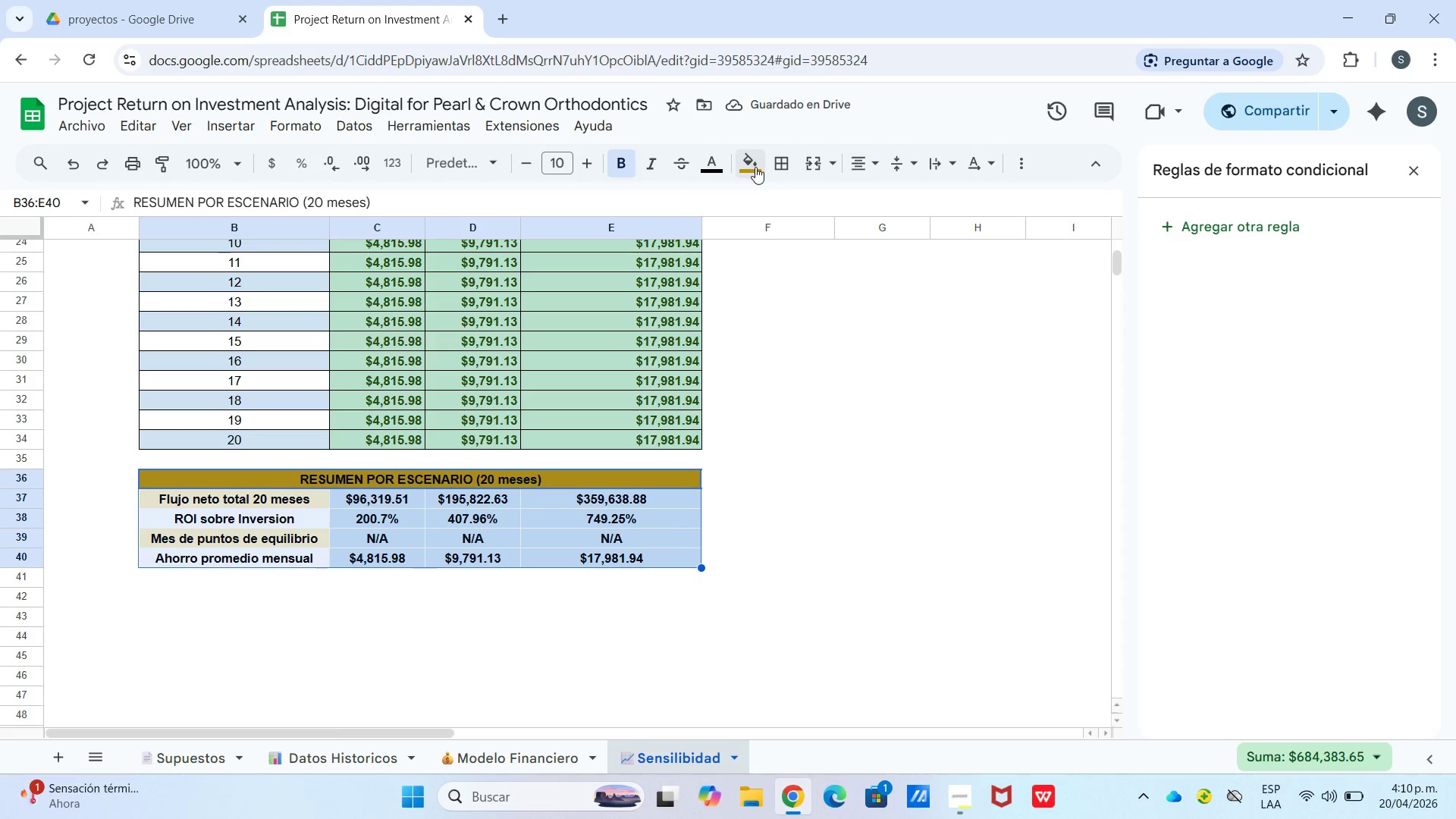 
left_click([781, 164])
 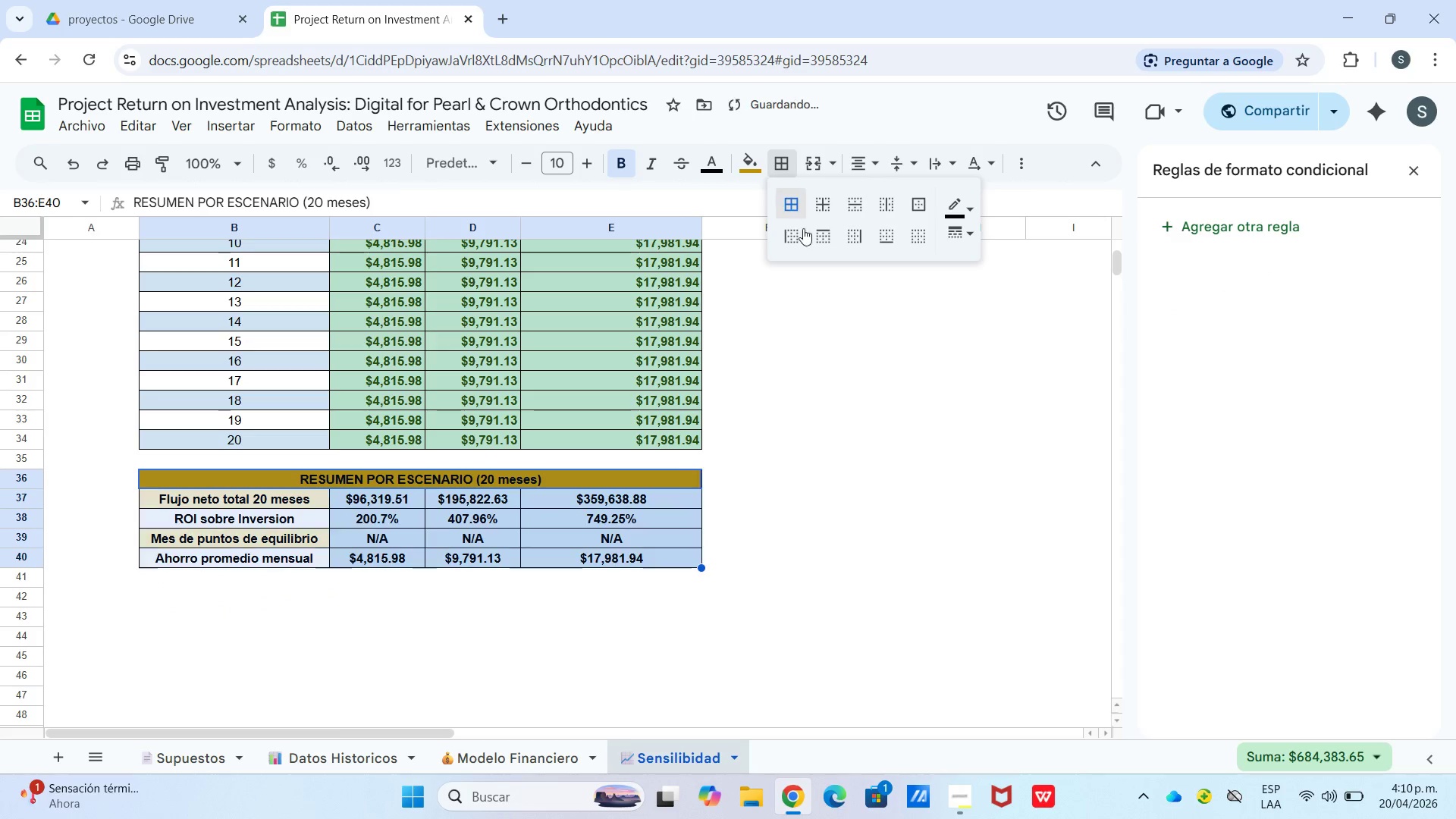 
double_click([831, 325])
 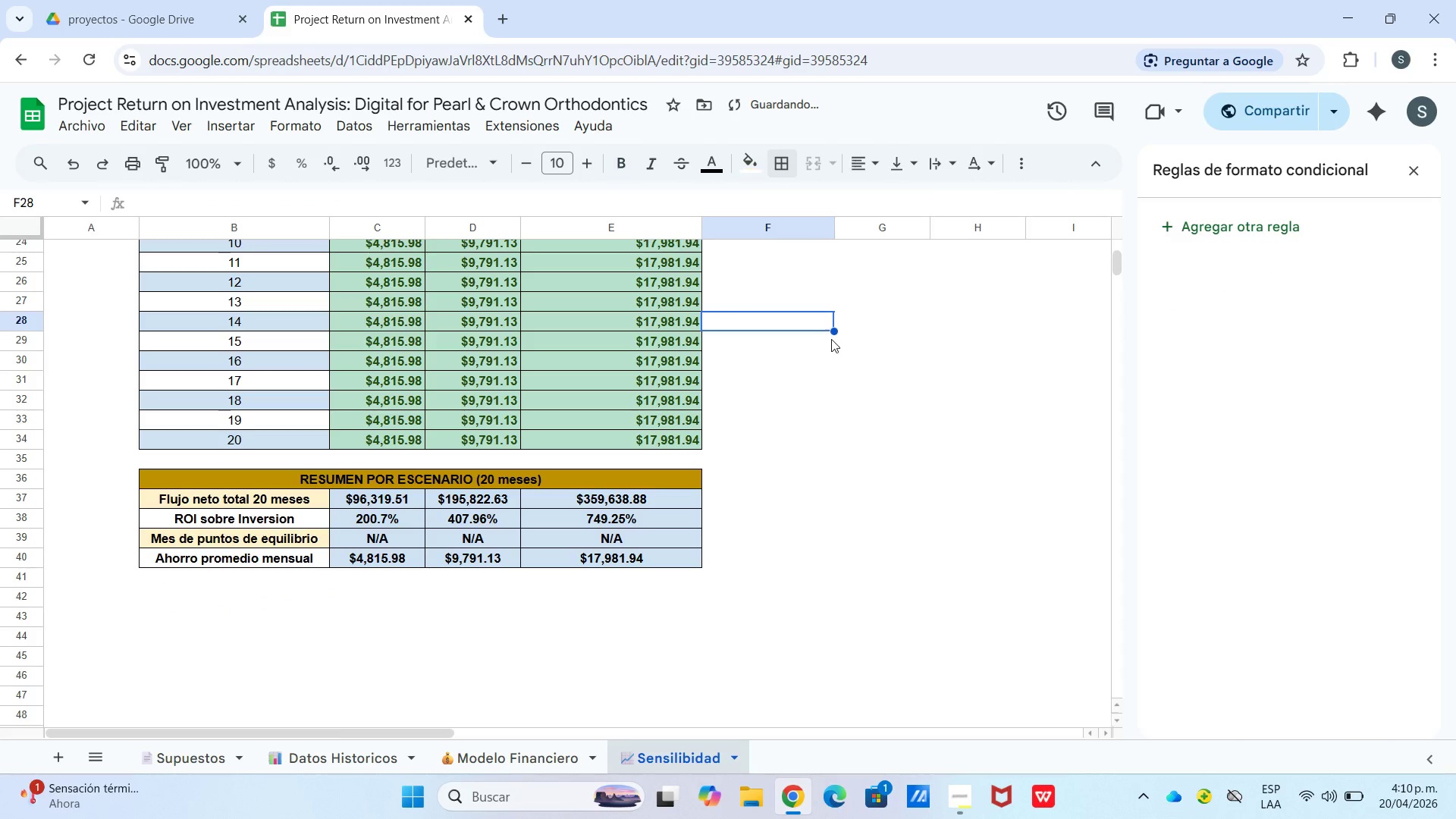 
scroll: coordinate [775, 382], scroll_direction: up, amount: 12.0
 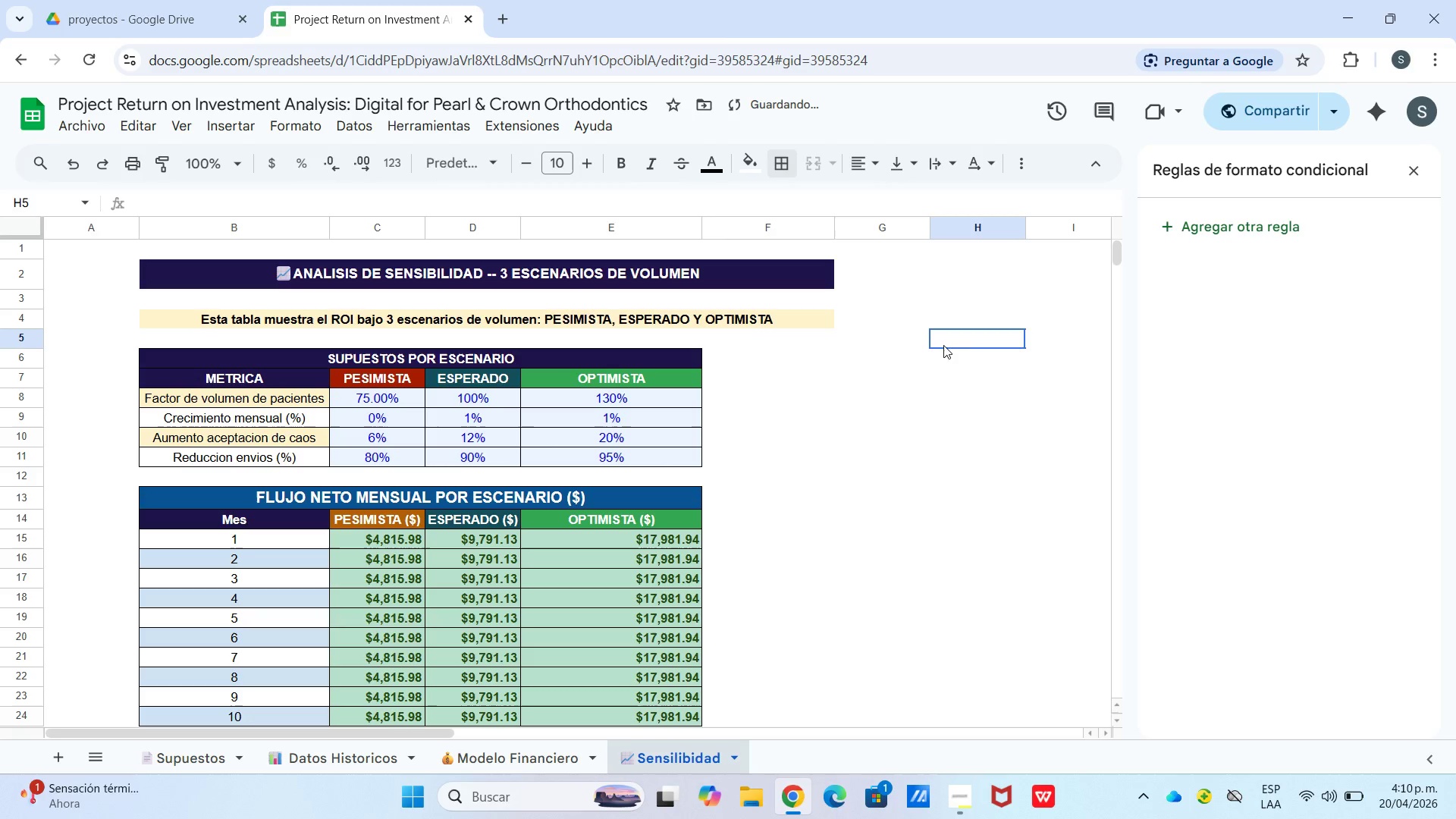 
scroll: coordinate [702, 596], scroll_direction: down, amount: 4.0
 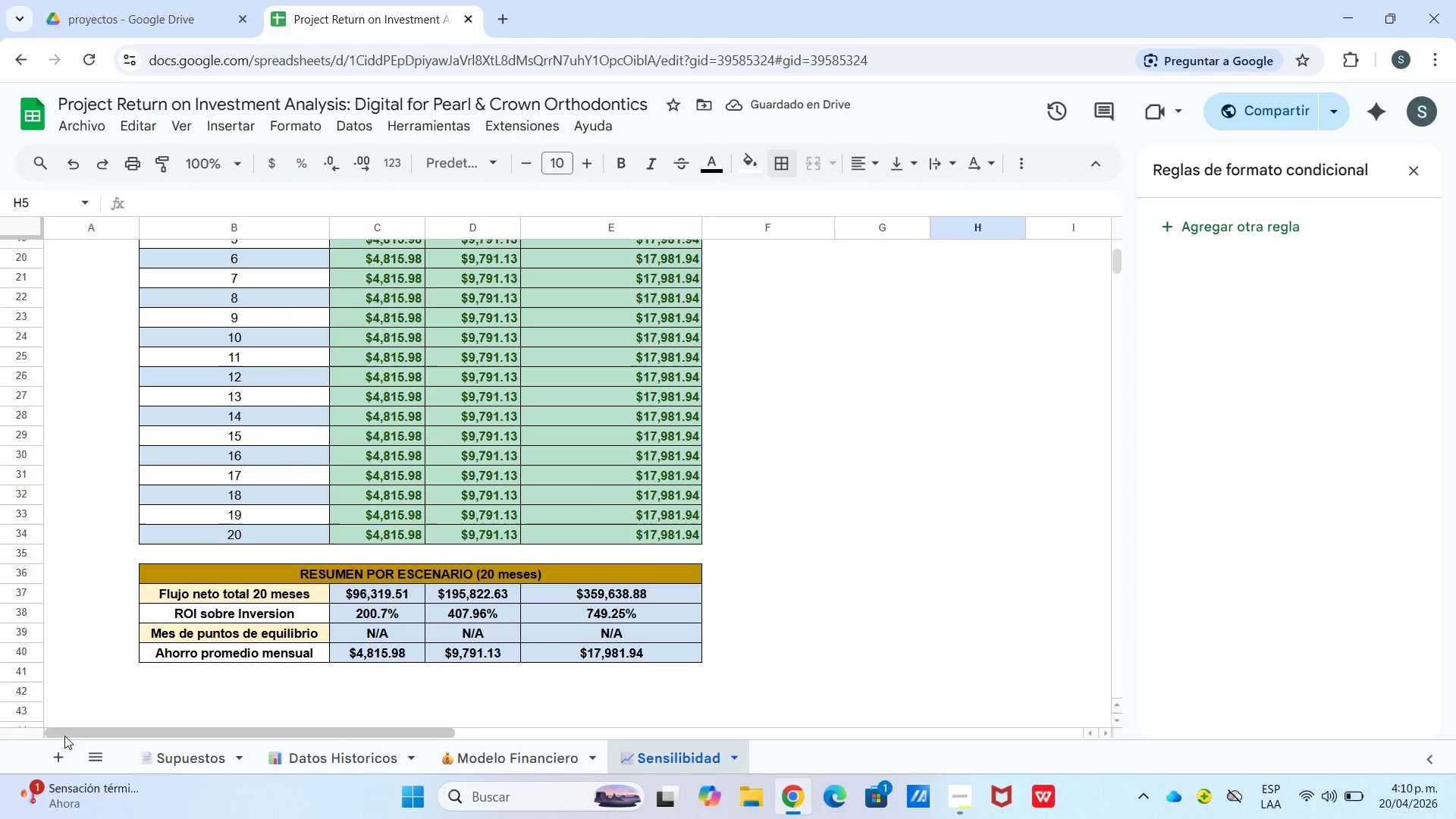 
left_click([62, 762])
 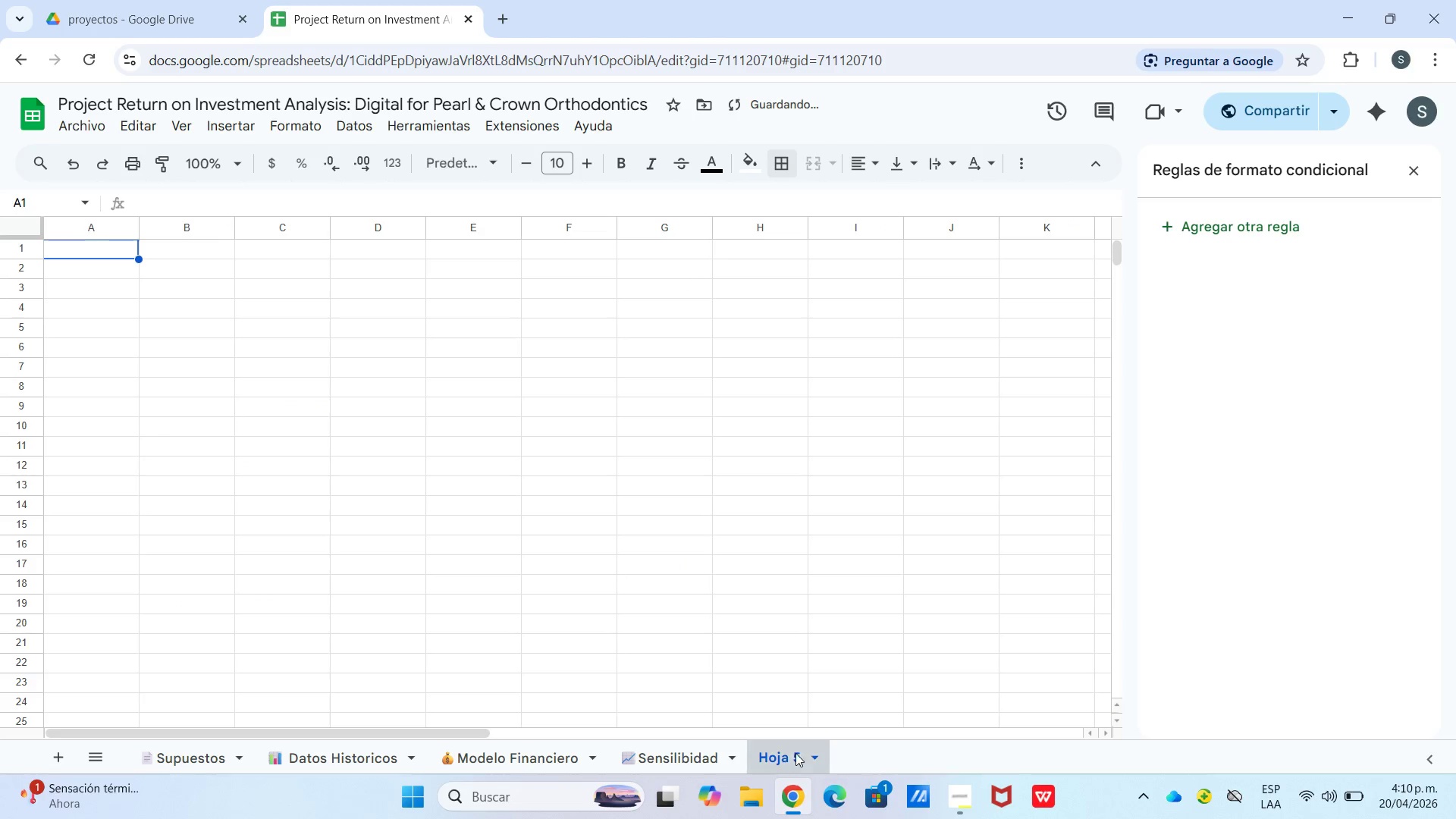 
double_click([791, 752])
 